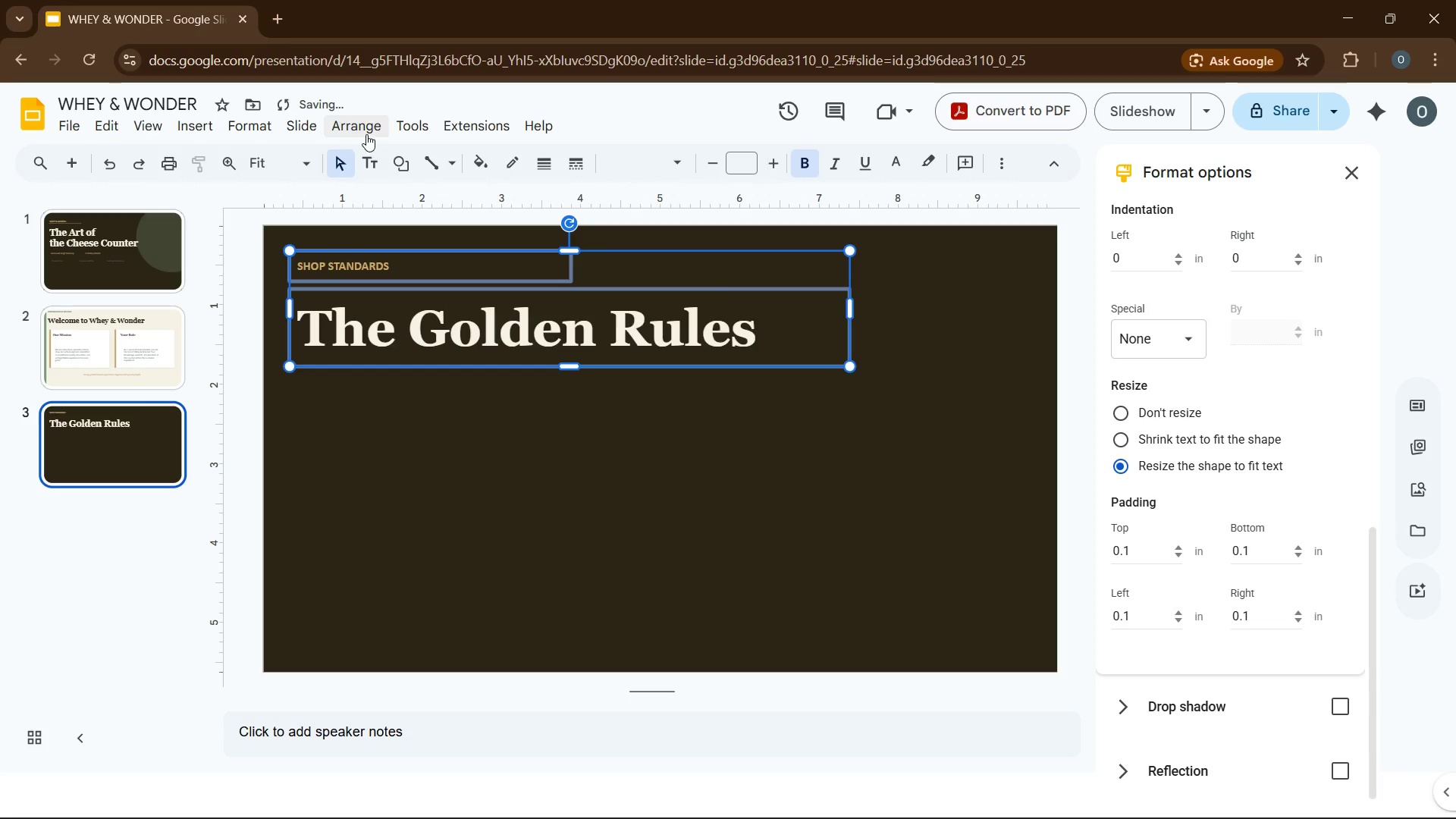 
left_click([366, 132])
 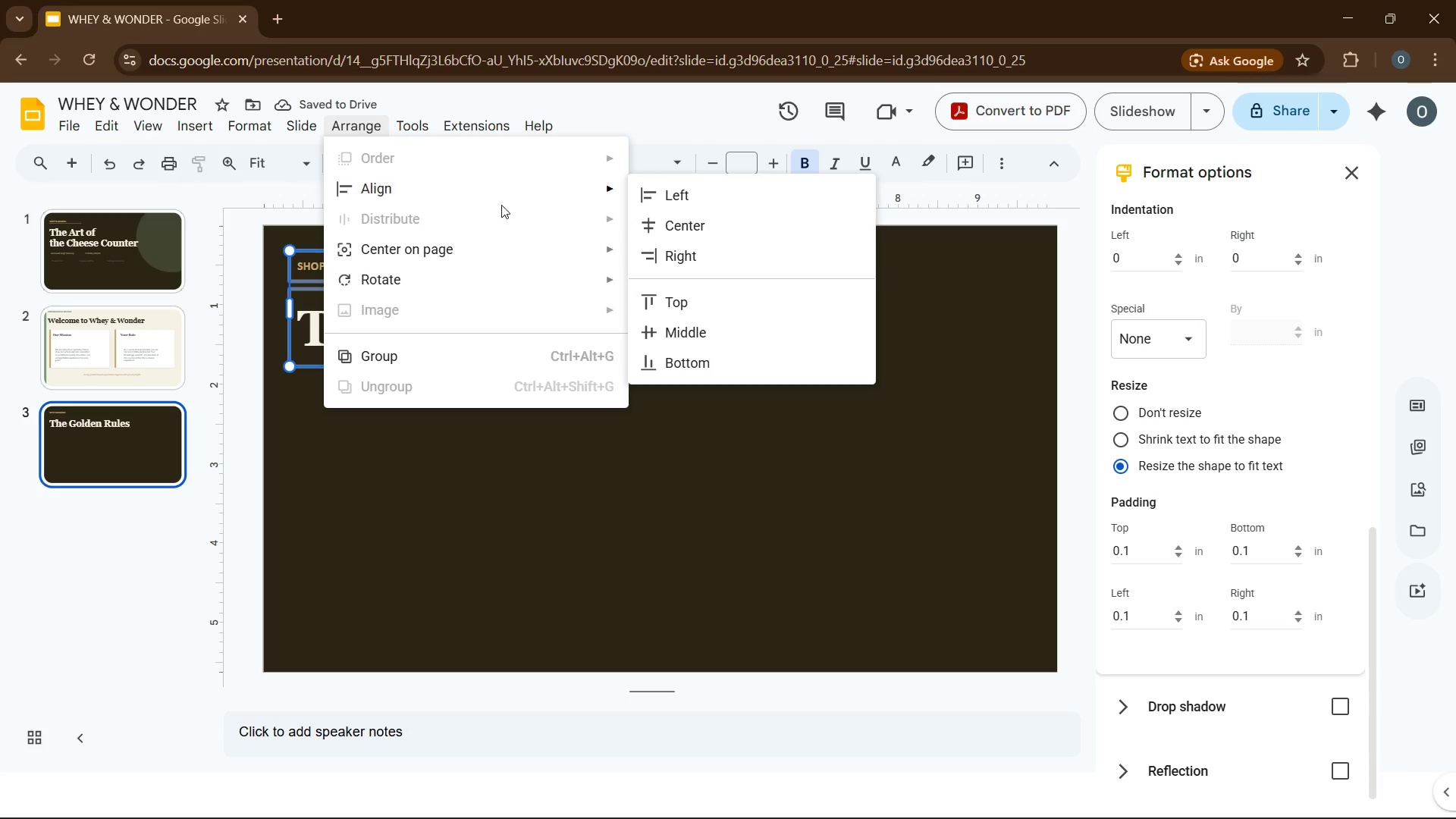 
mouse_move([520, 192])
 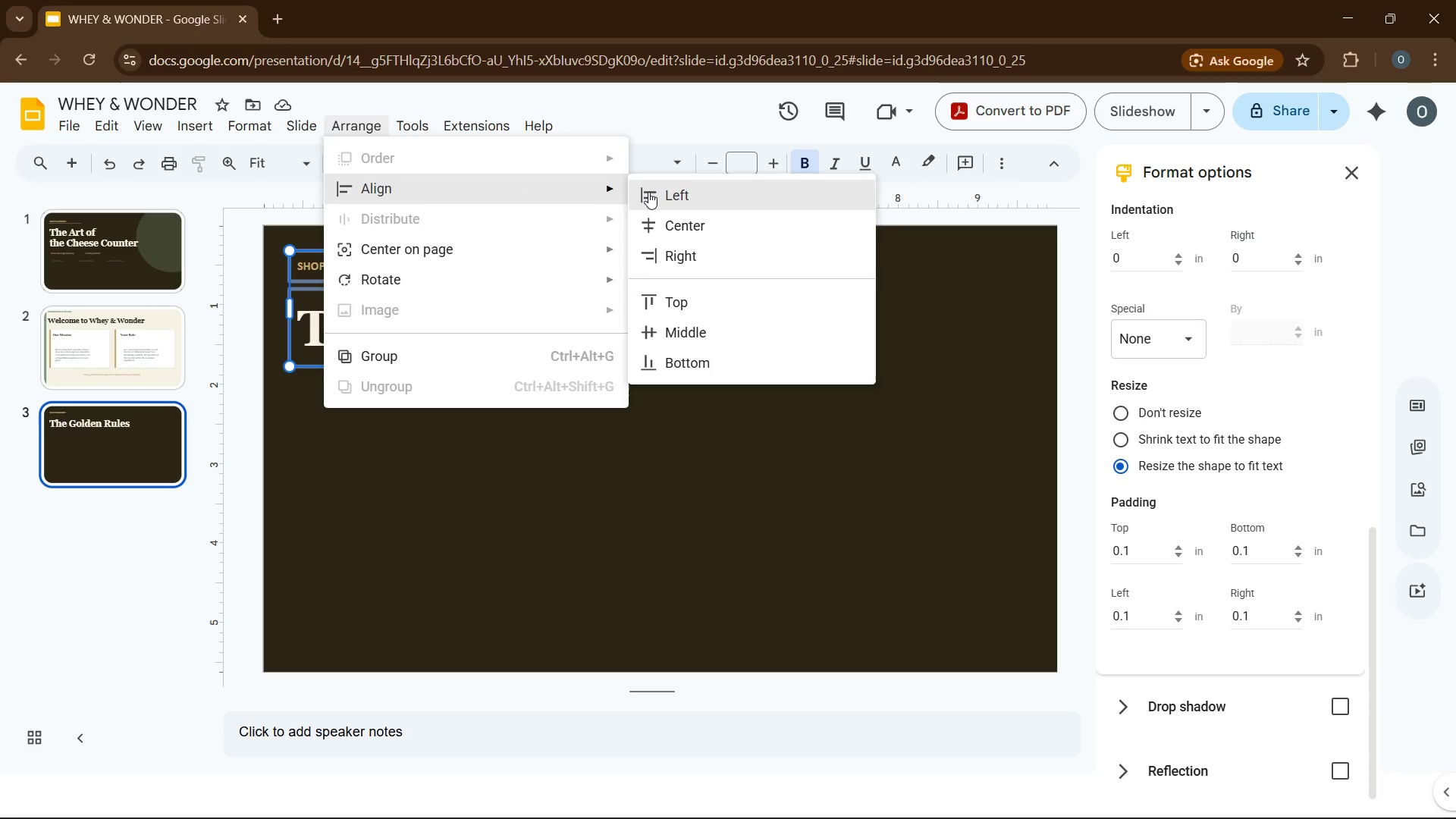 
left_click([648, 192])
 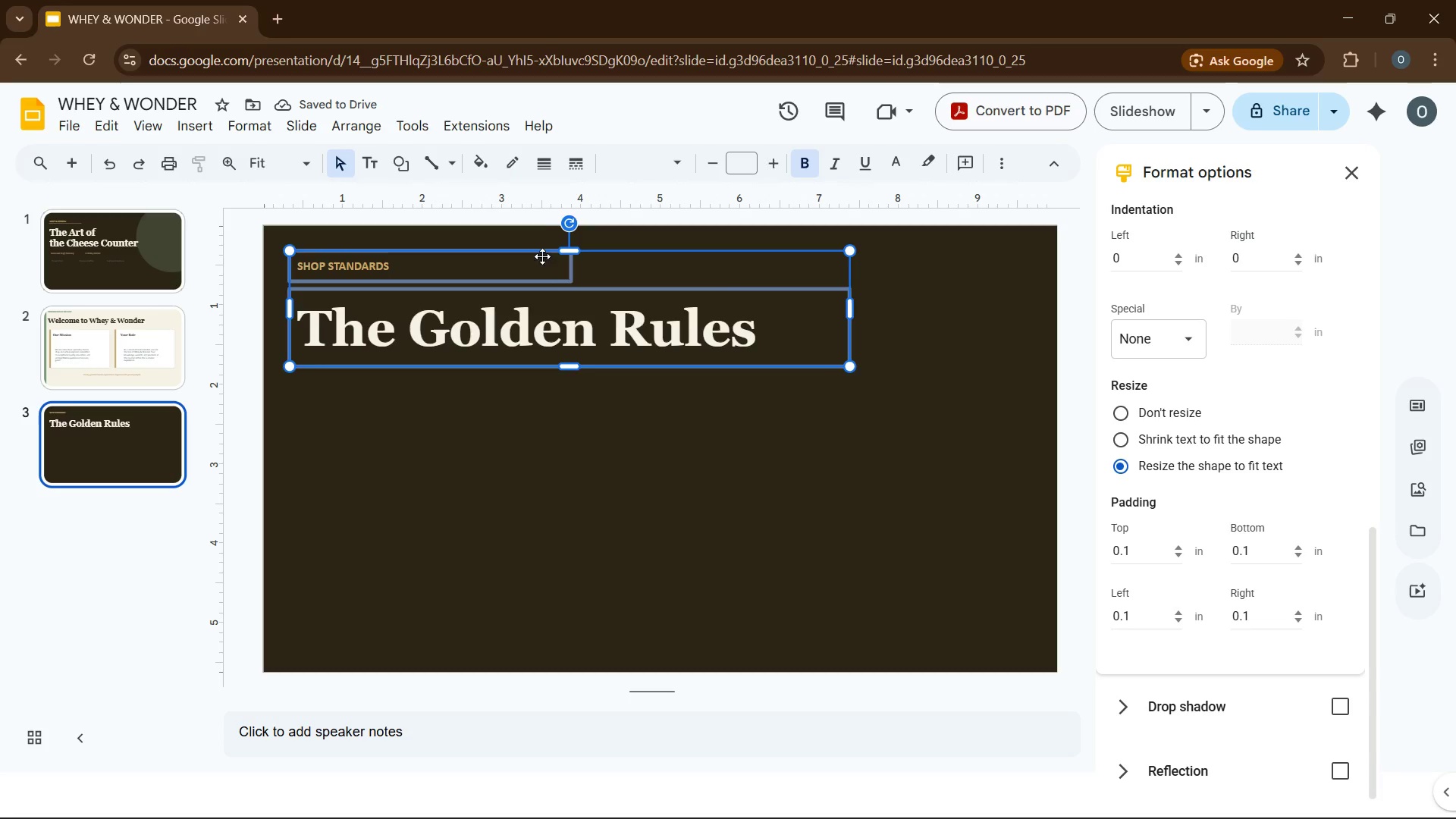 
left_click([359, 135])
 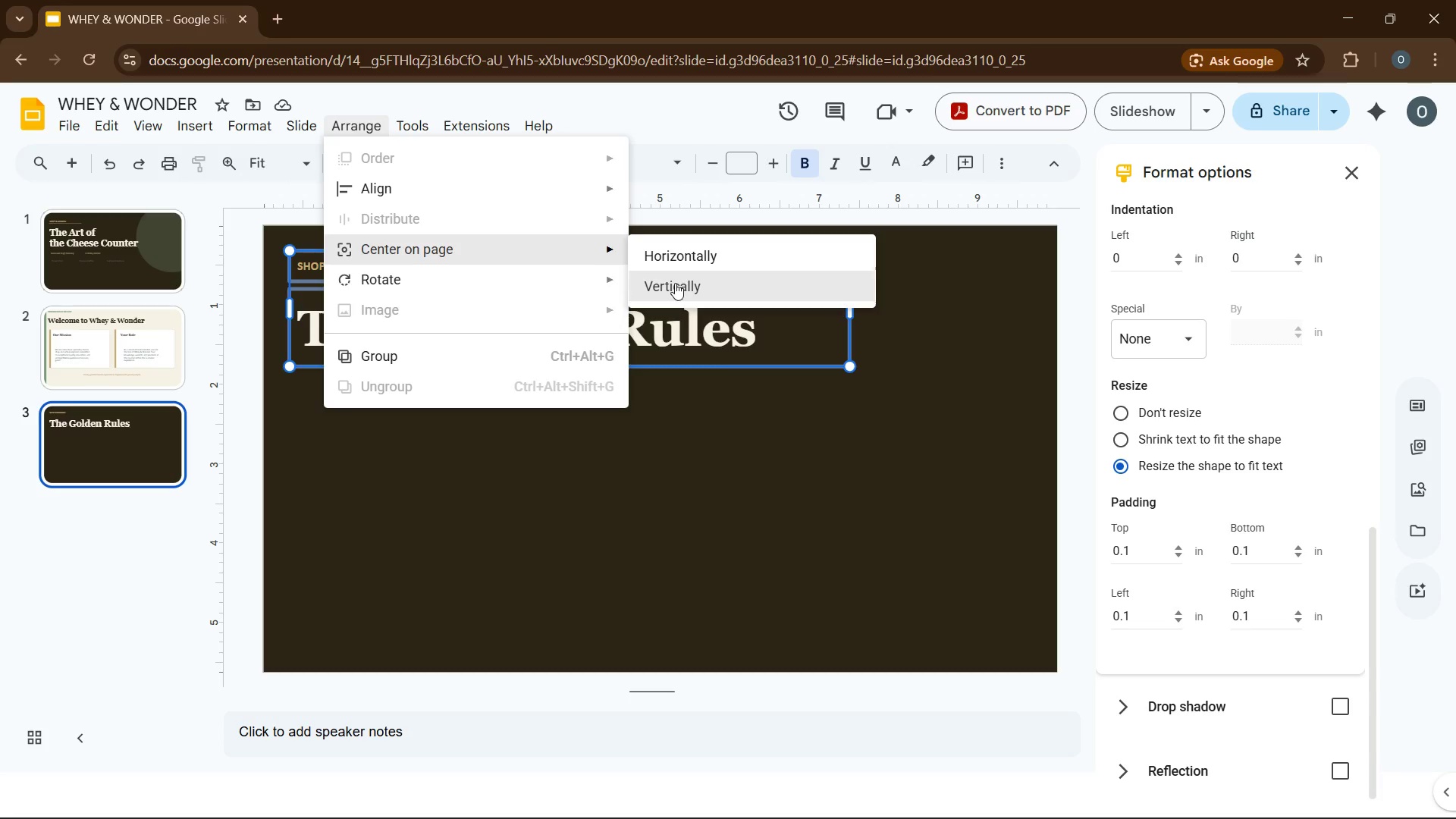 
left_click([676, 284])
 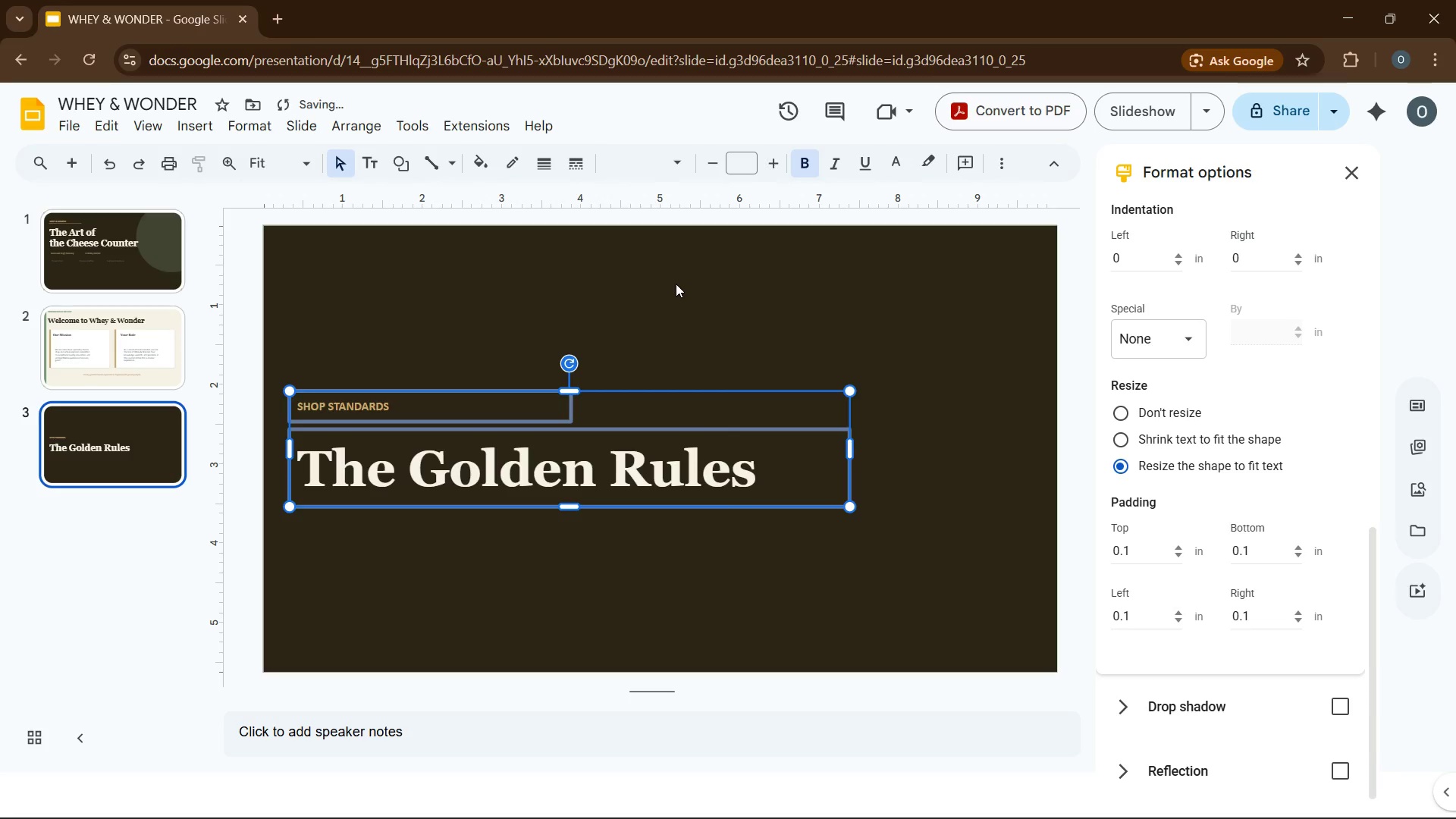 
key(Control+Z)
 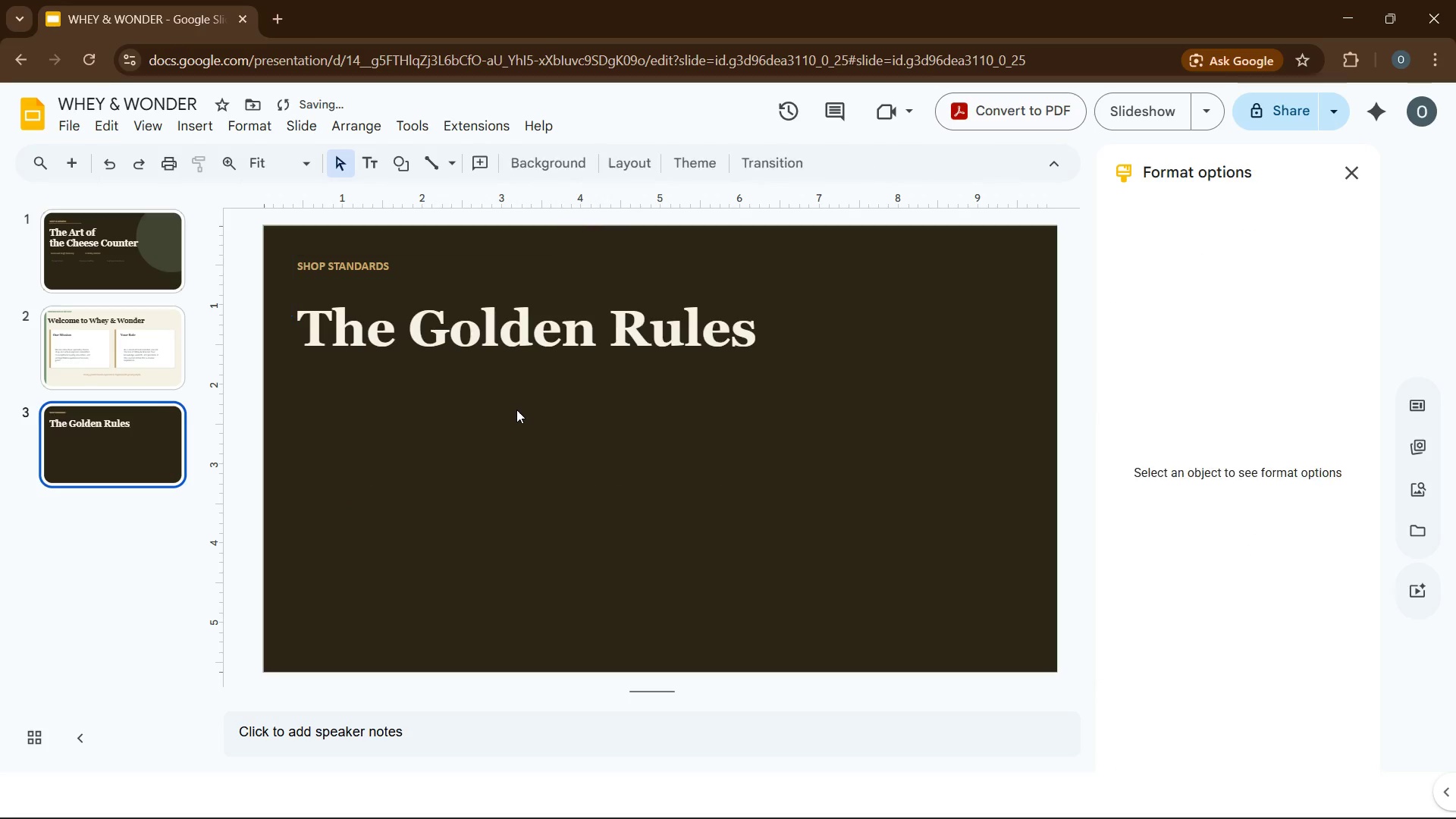 
left_click([516, 410])
 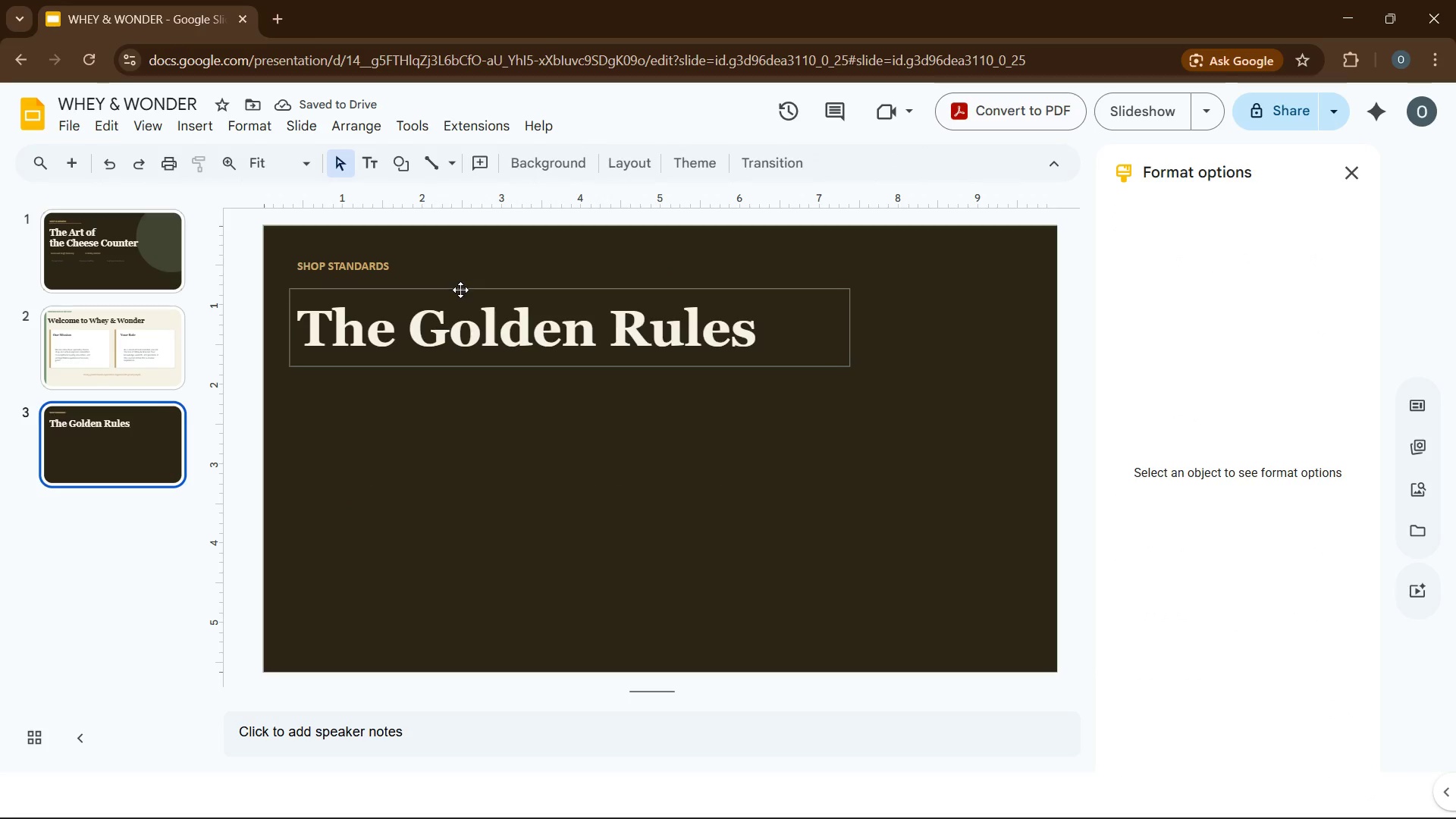 
left_click([460, 291])
 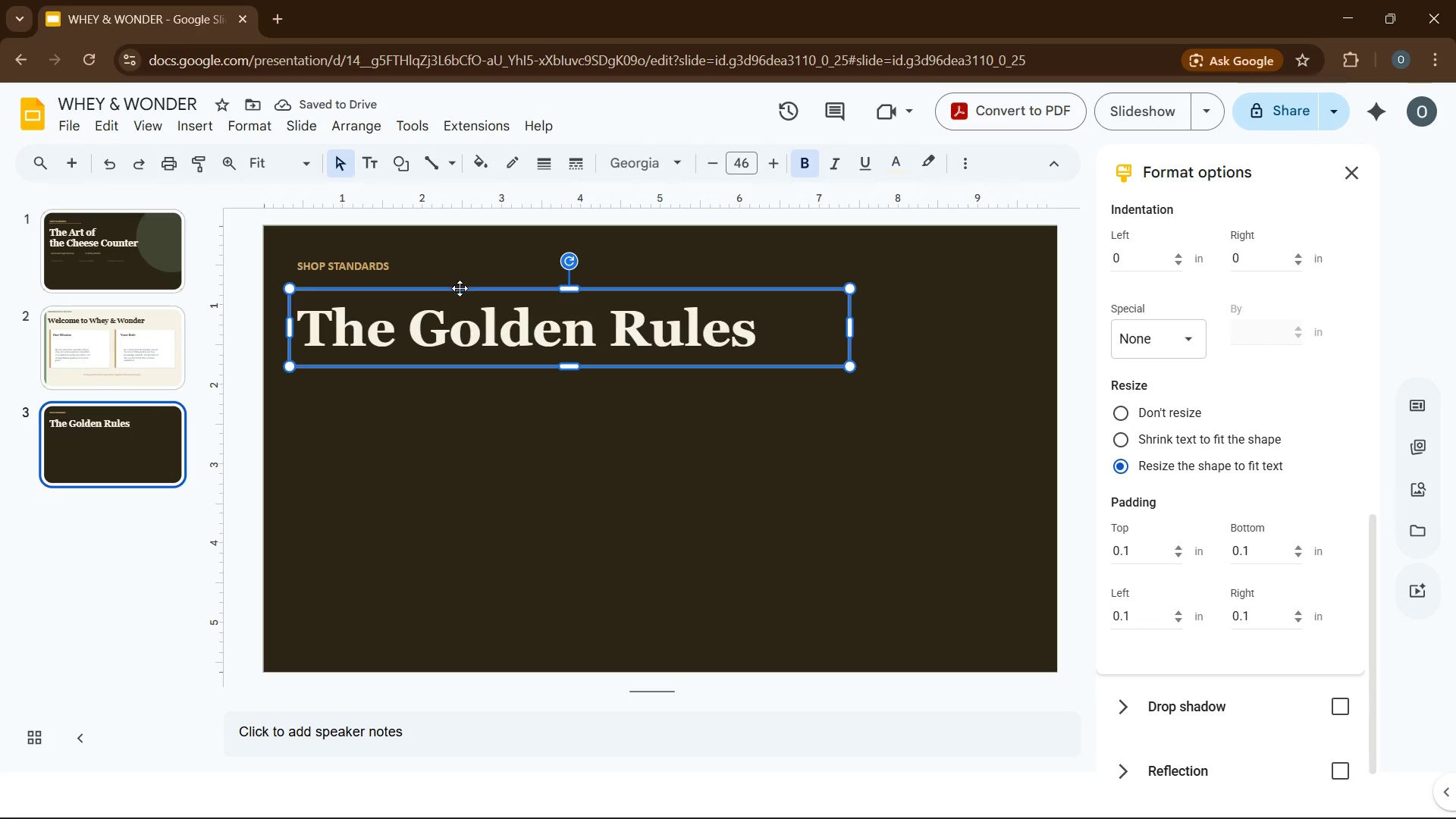 
key(ArrowUp)
 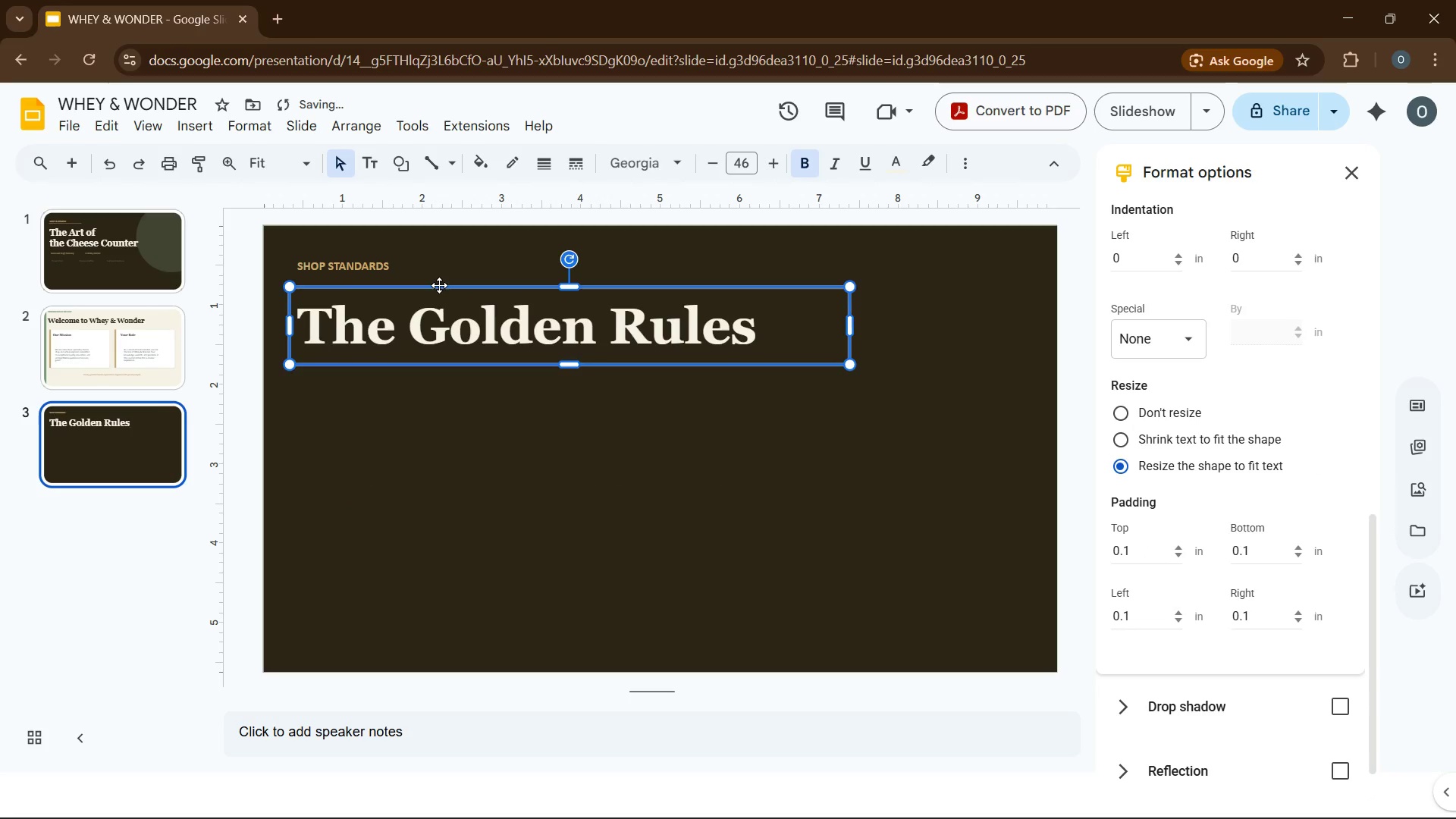 
key(ArrowUp)
 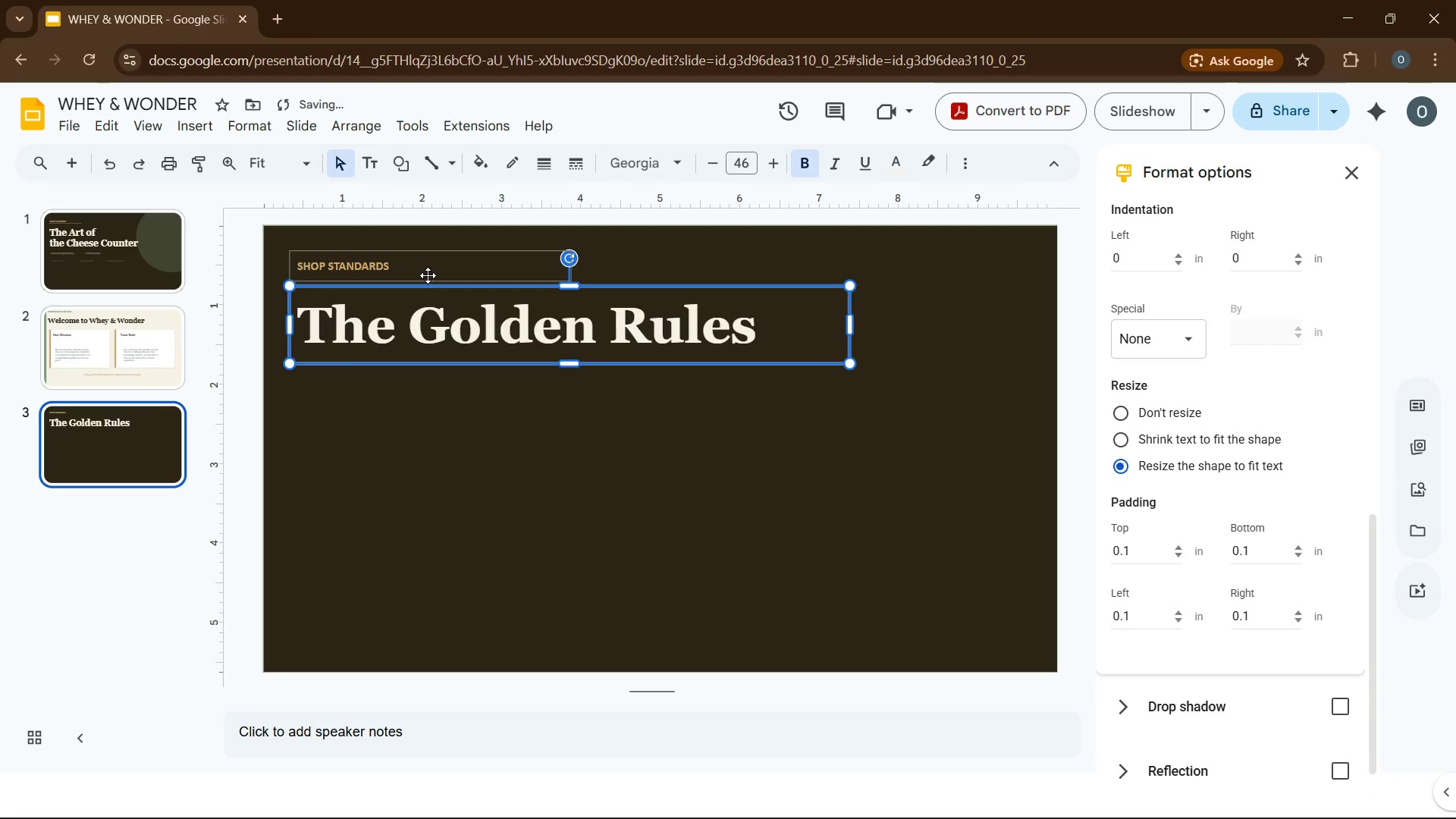 
key(ArrowUp)
 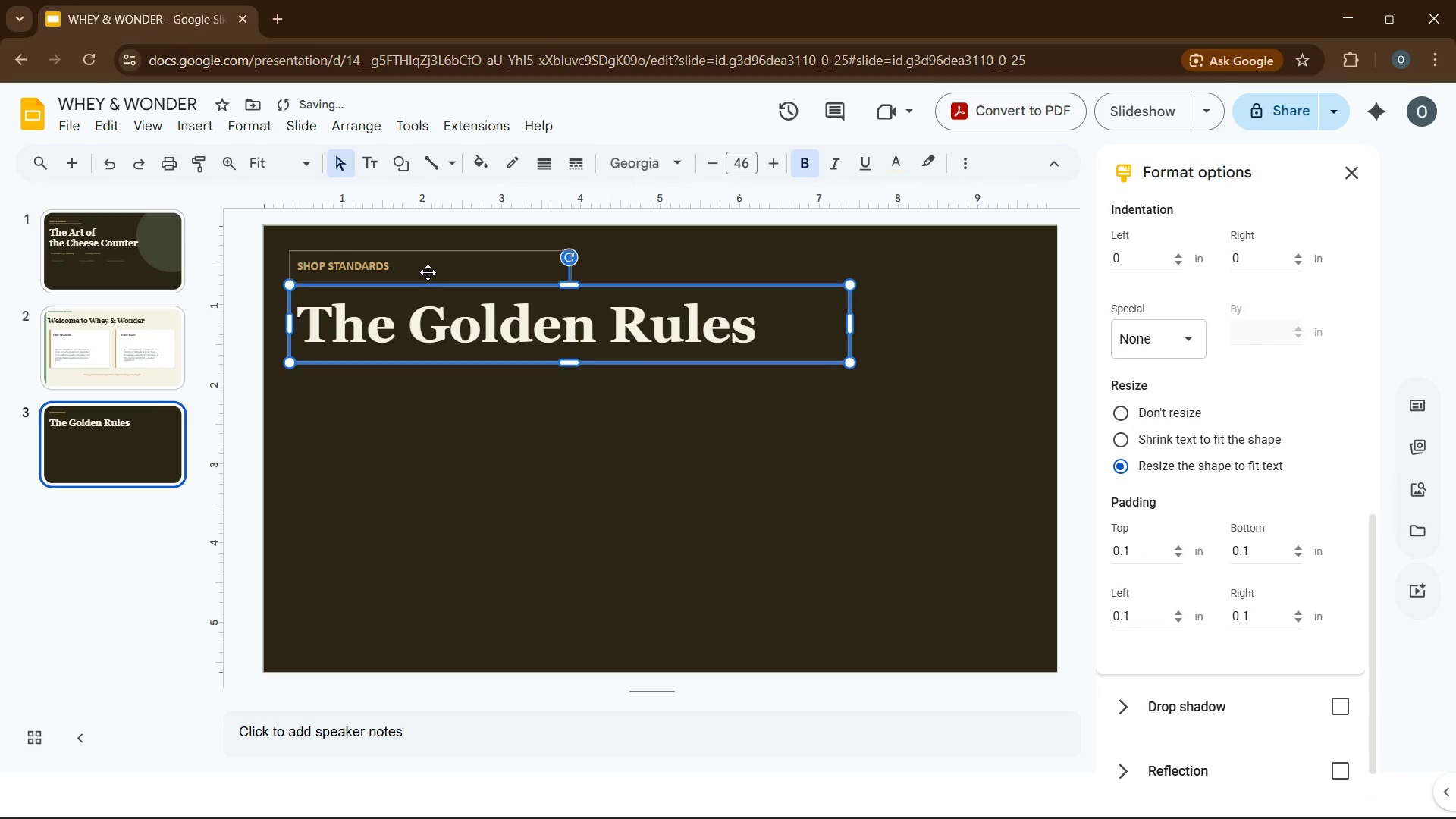 
key(ArrowUp)
 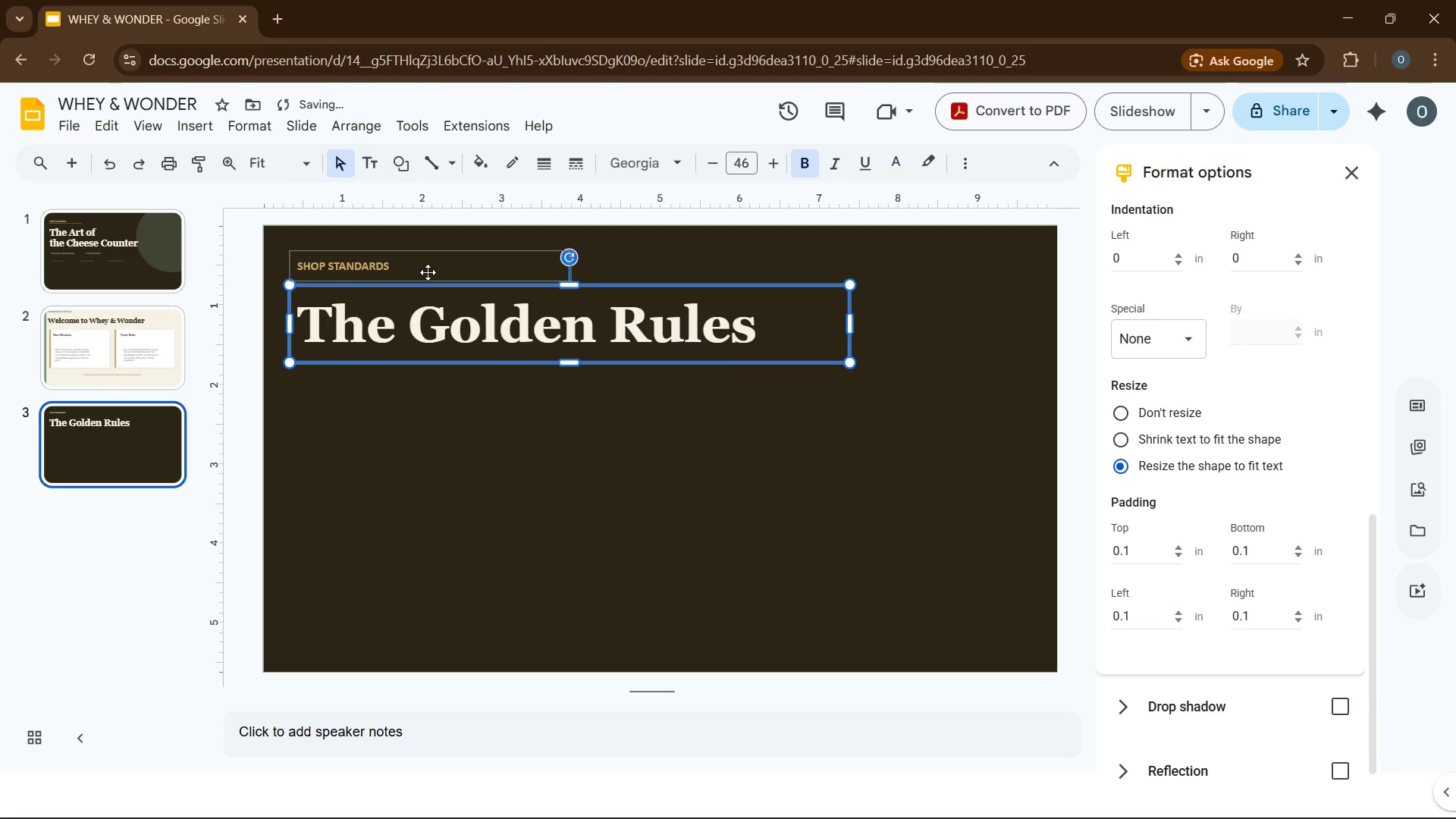 
left_click([428, 272])
 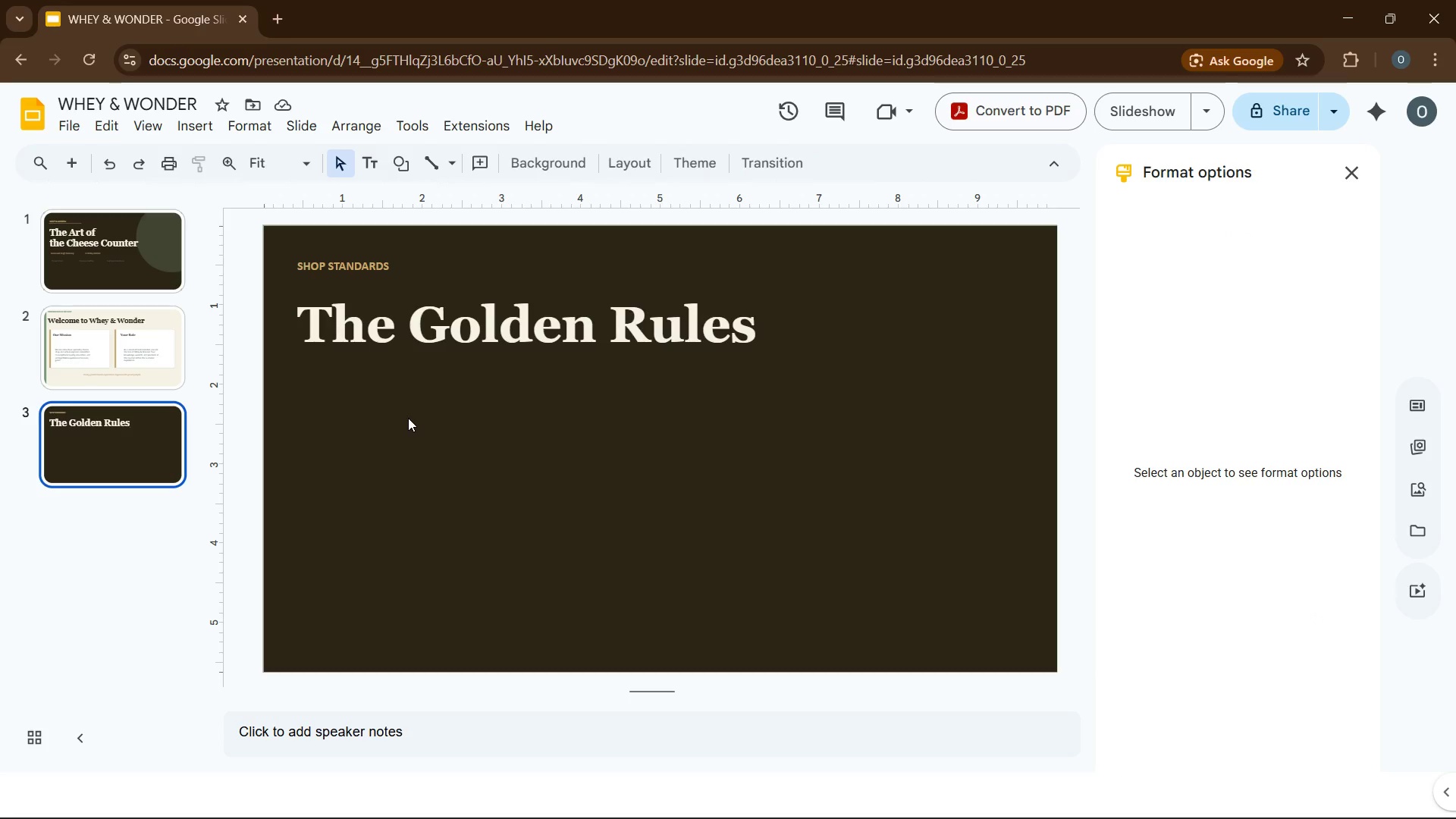 
wait(13.2)
 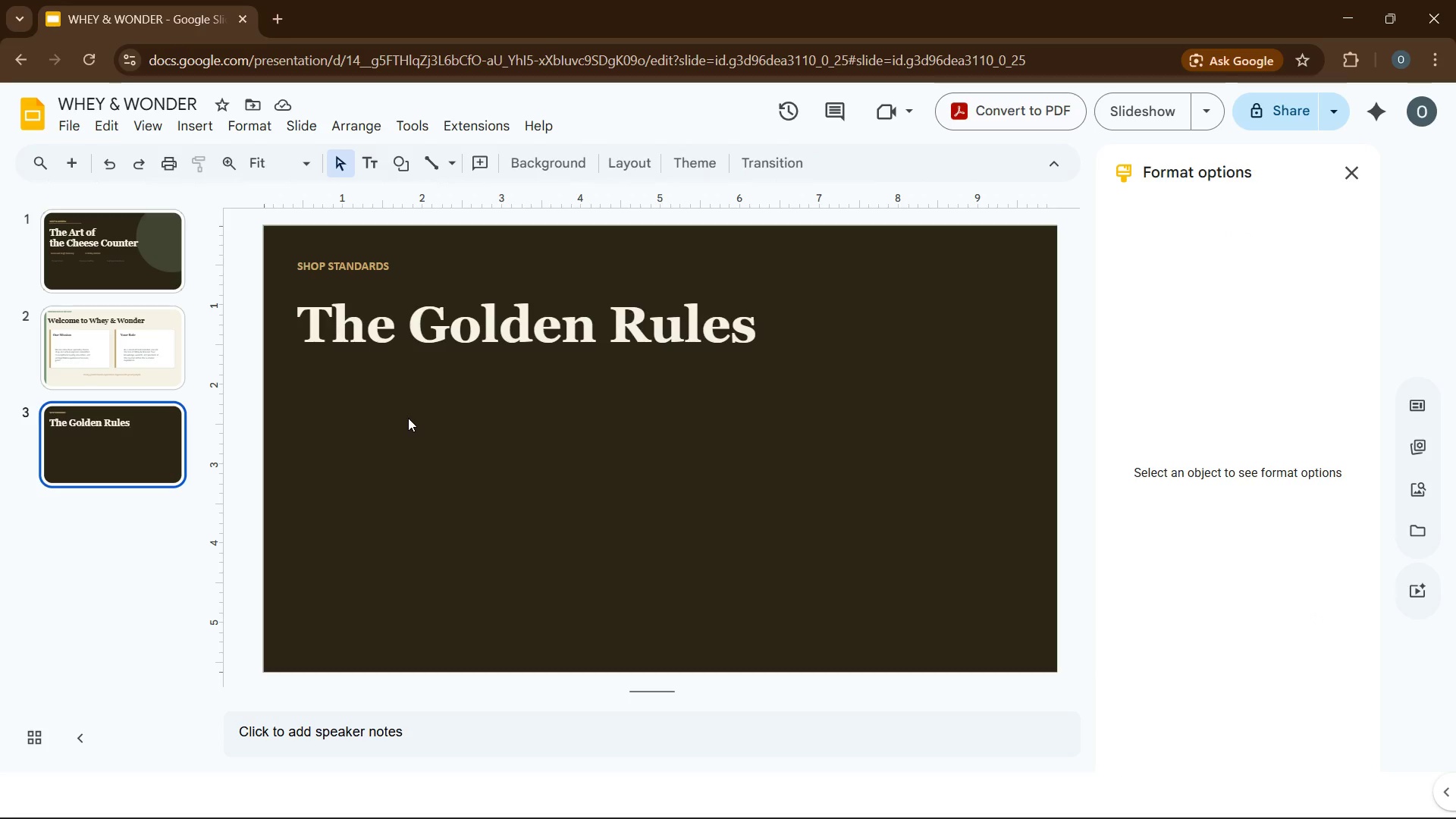 
left_click([357, 269])
 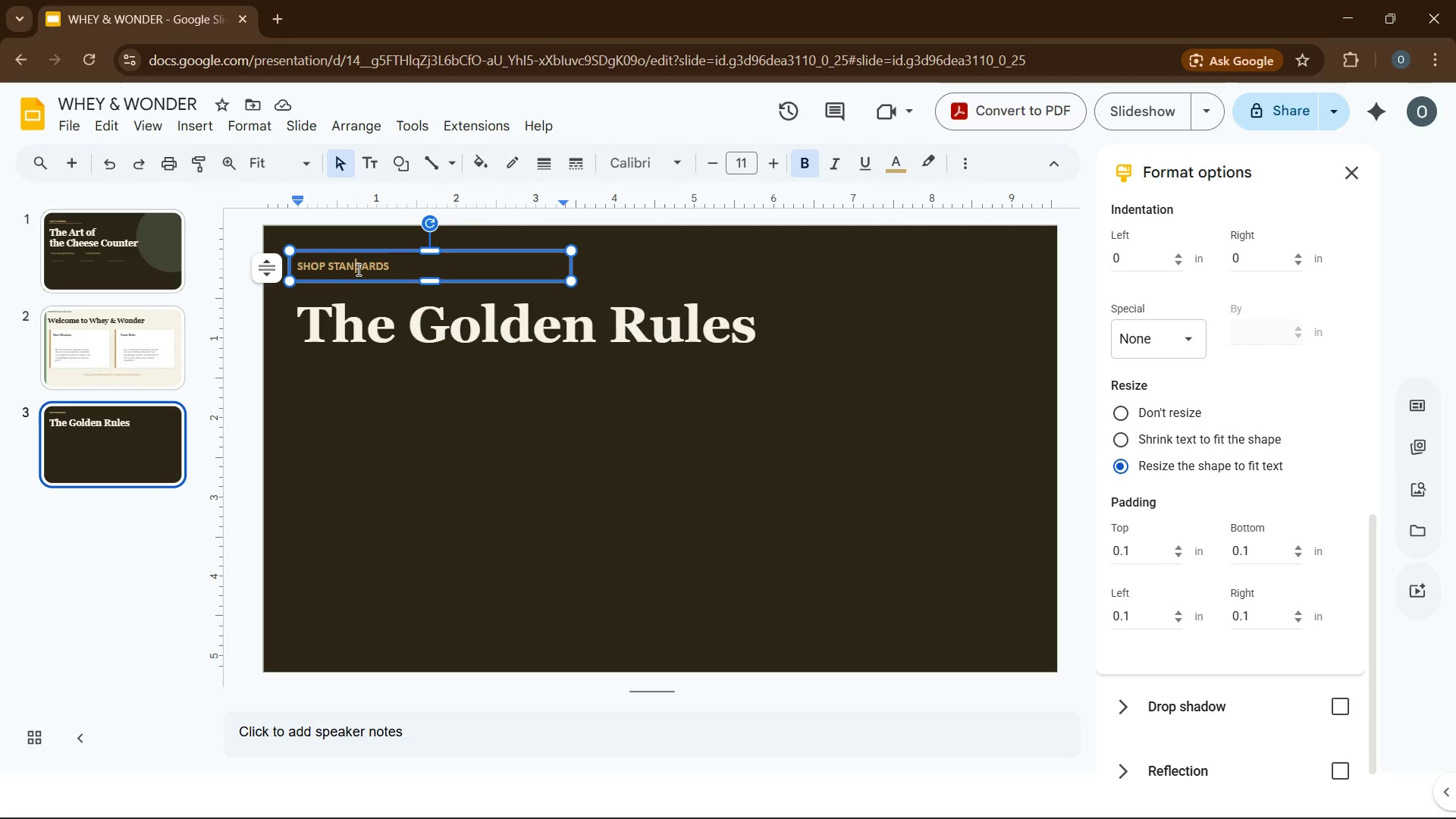 
wait(7.03)
 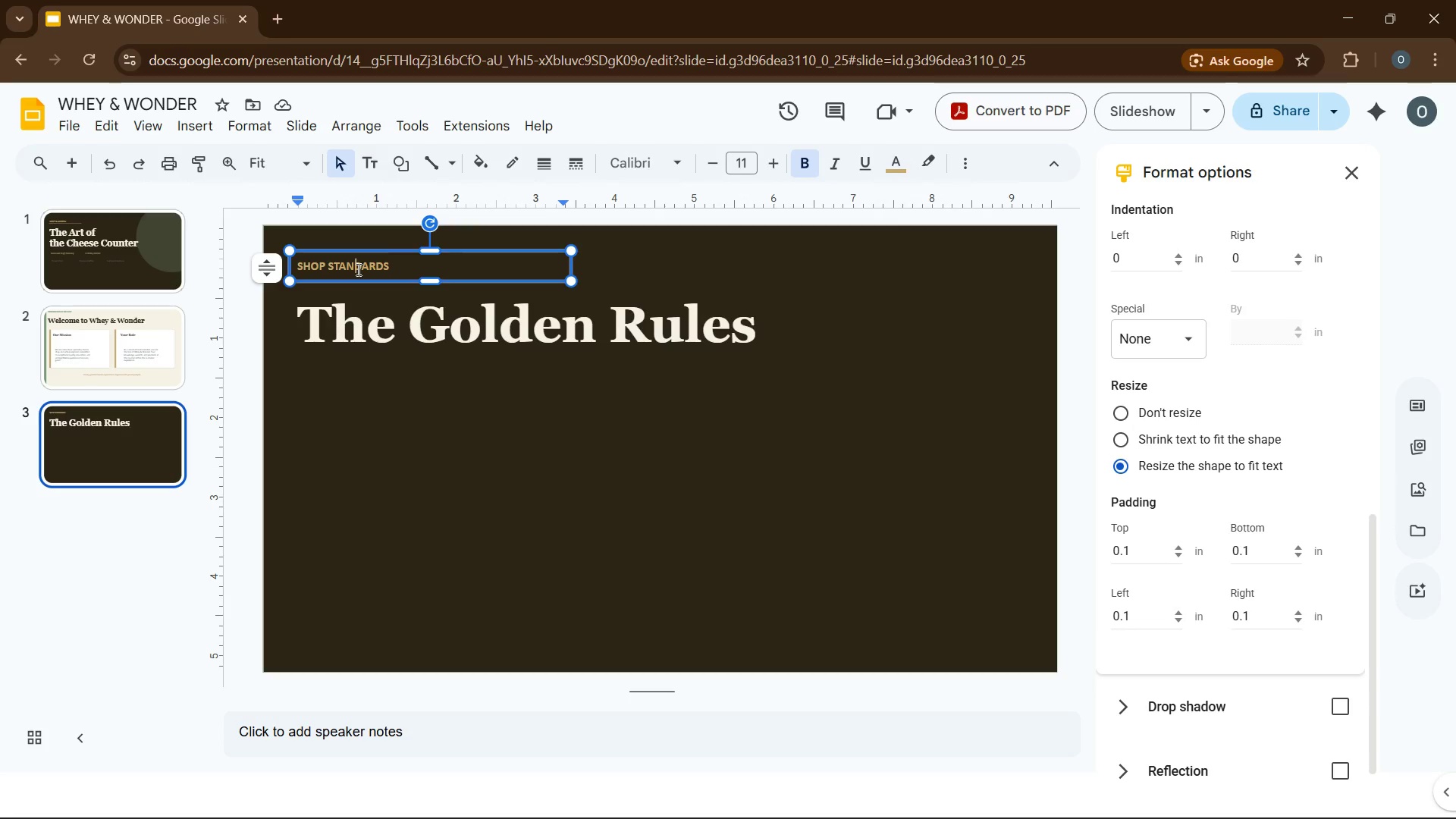 
key(Control+A)
 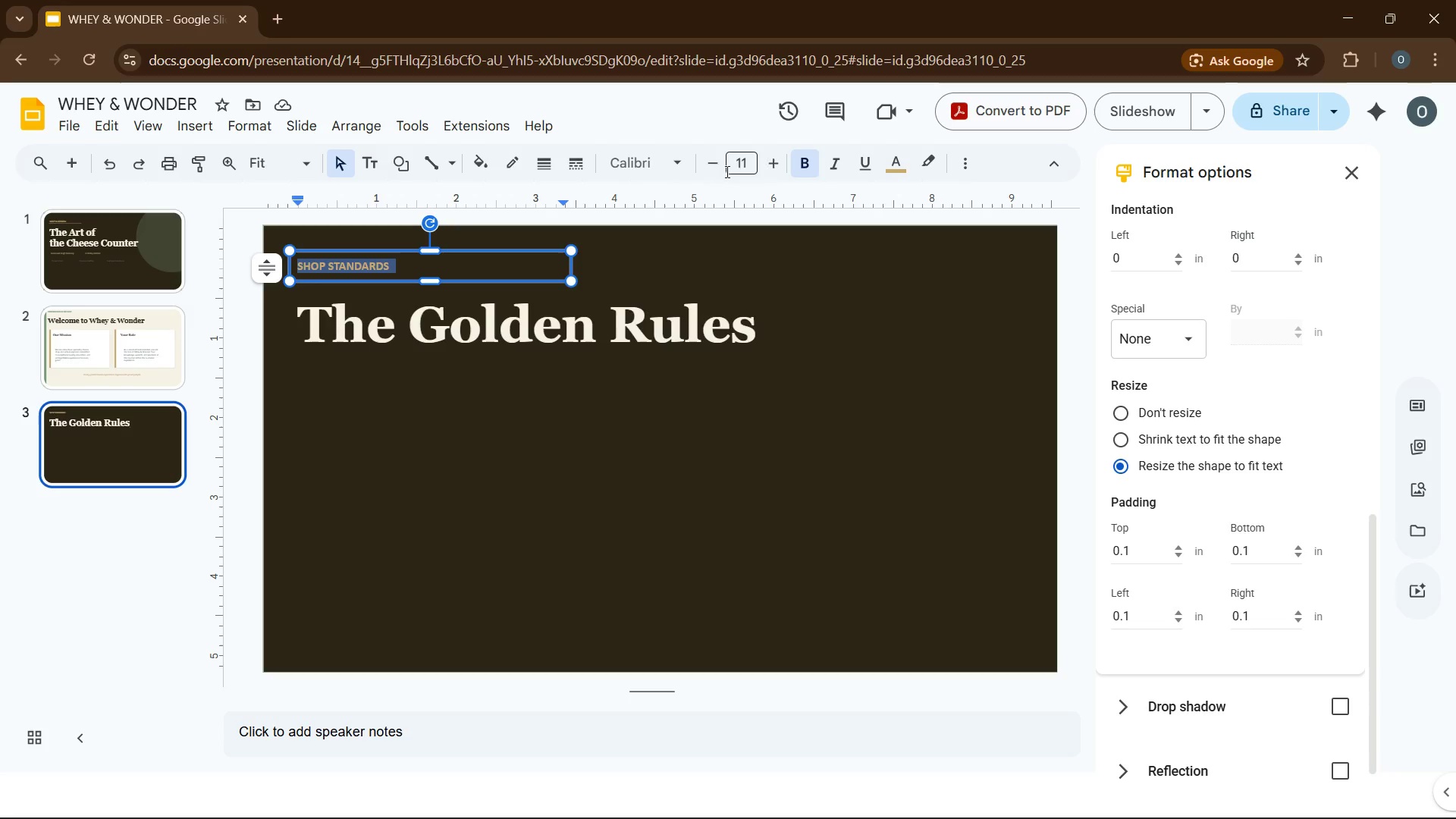 
left_click([714, 160])
 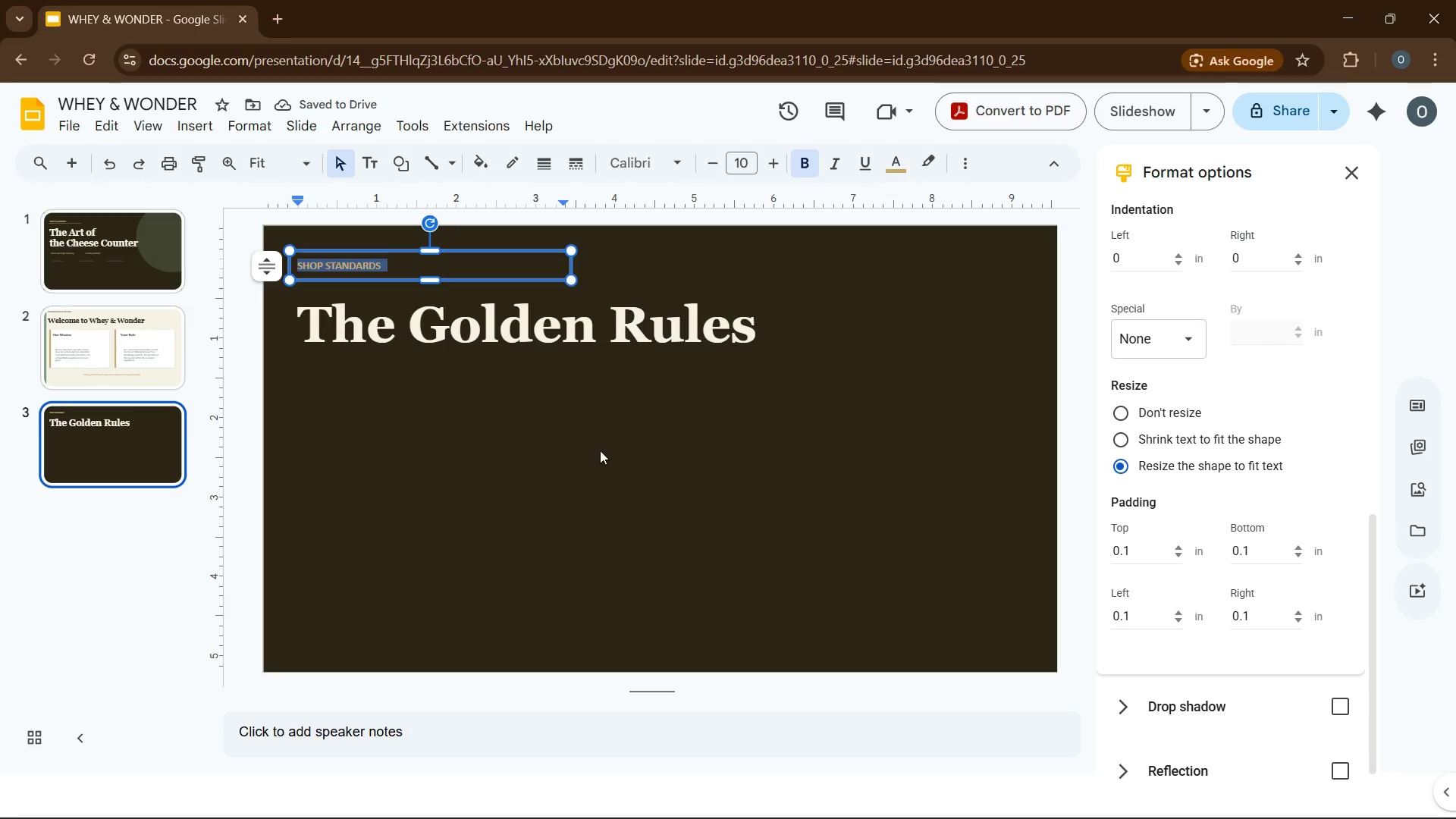 
wait(5.99)
 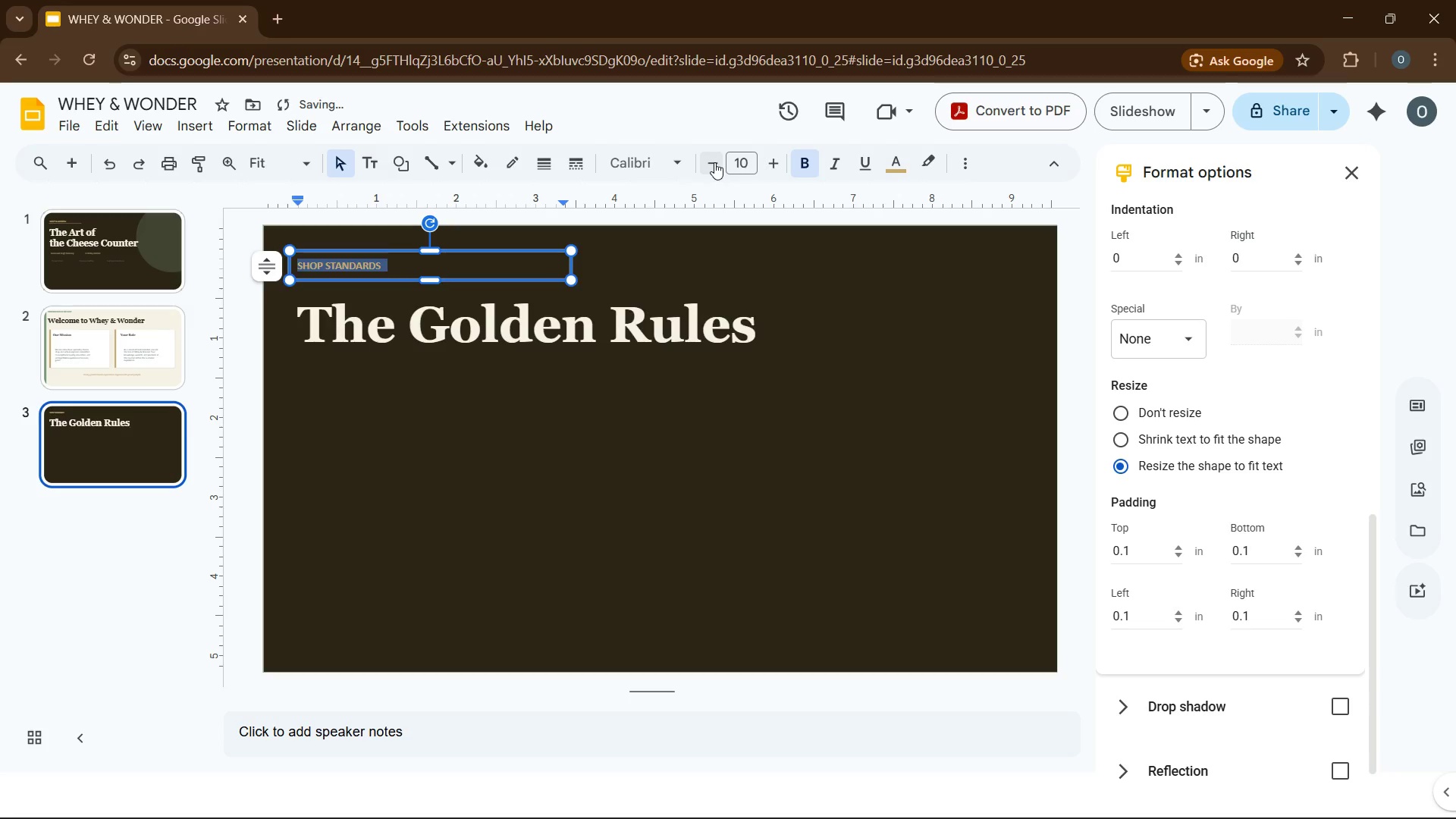 
left_click([896, 171])
 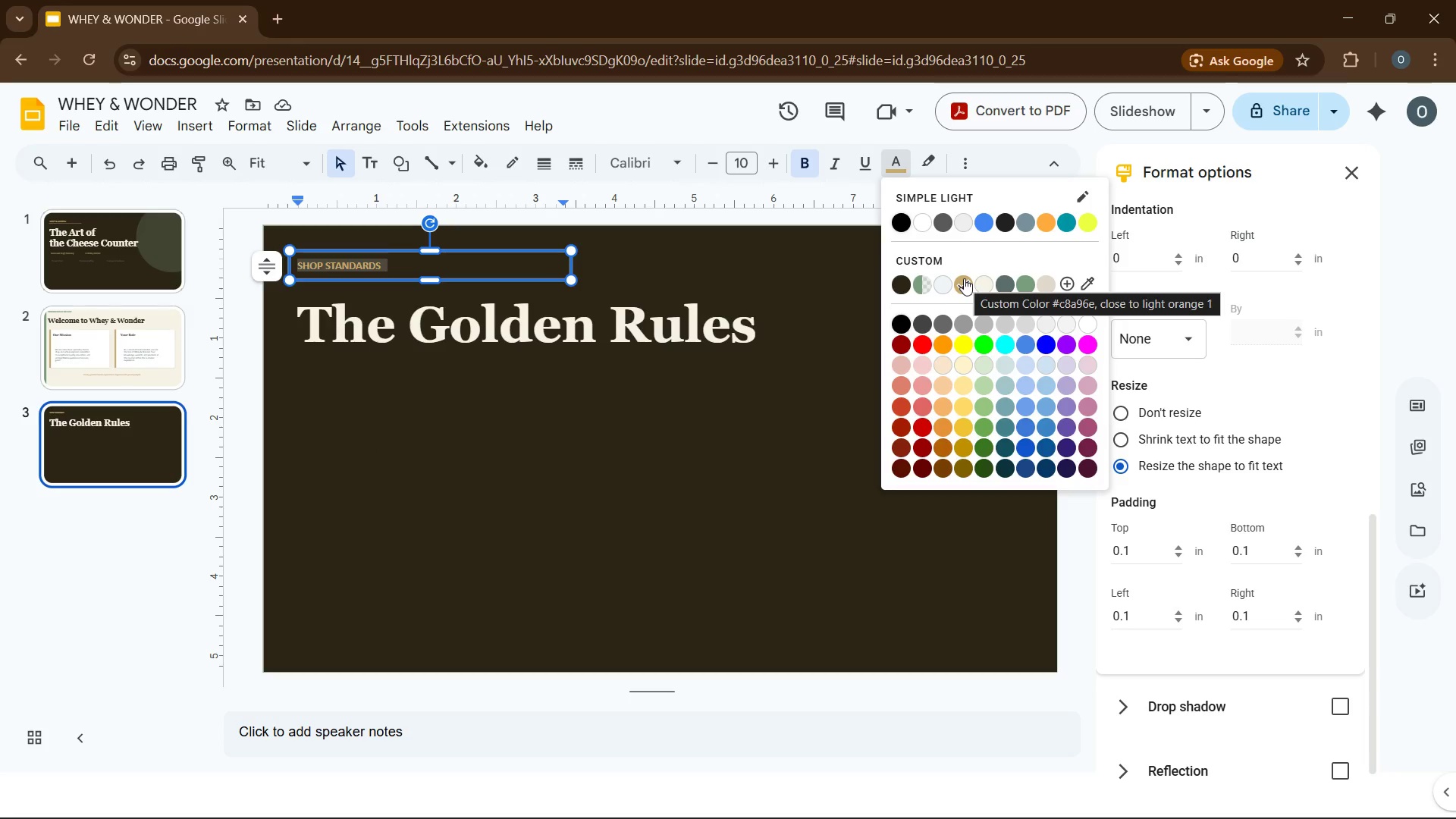 
left_click([439, 349])
 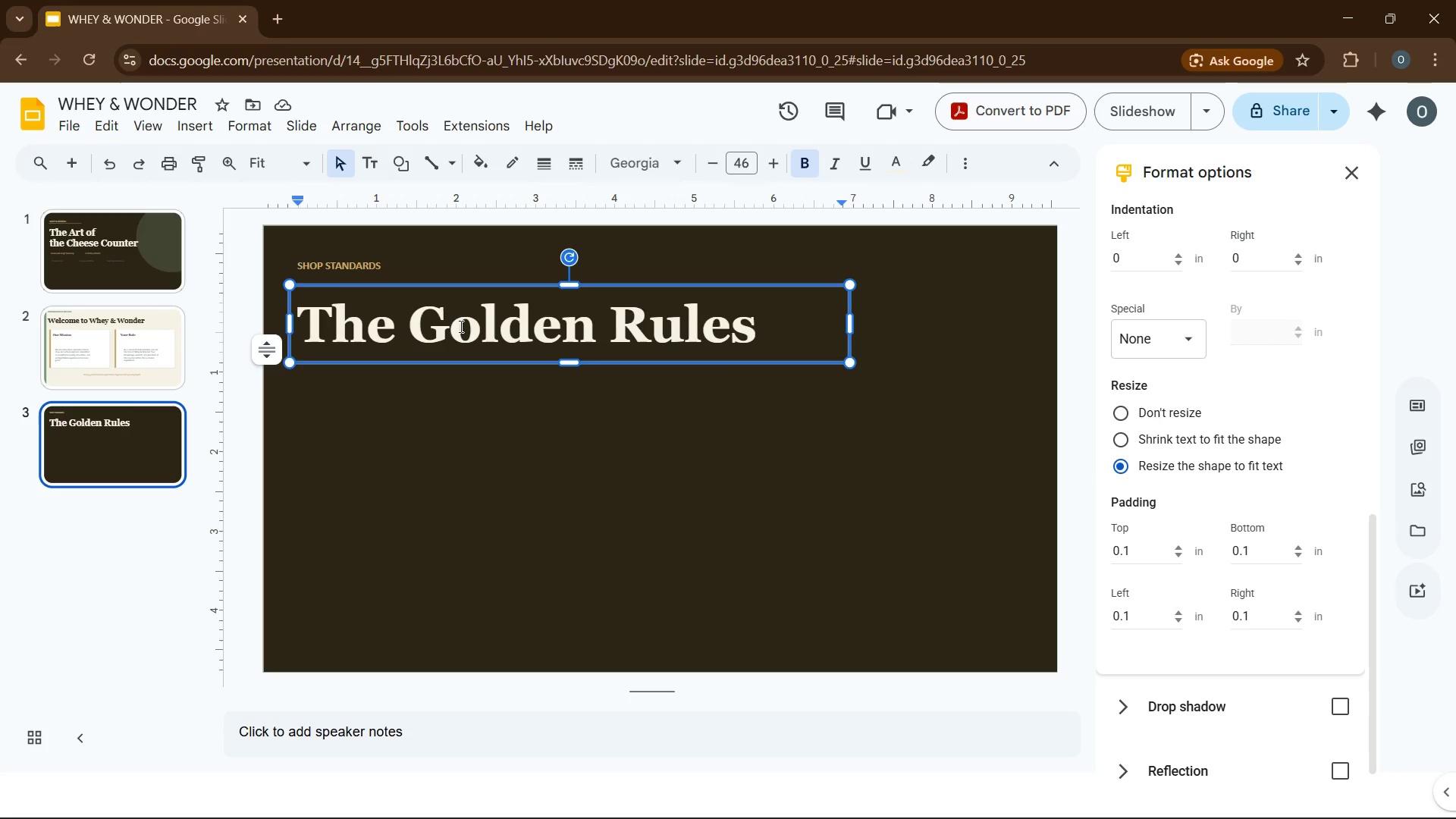 
key(Control+A)
 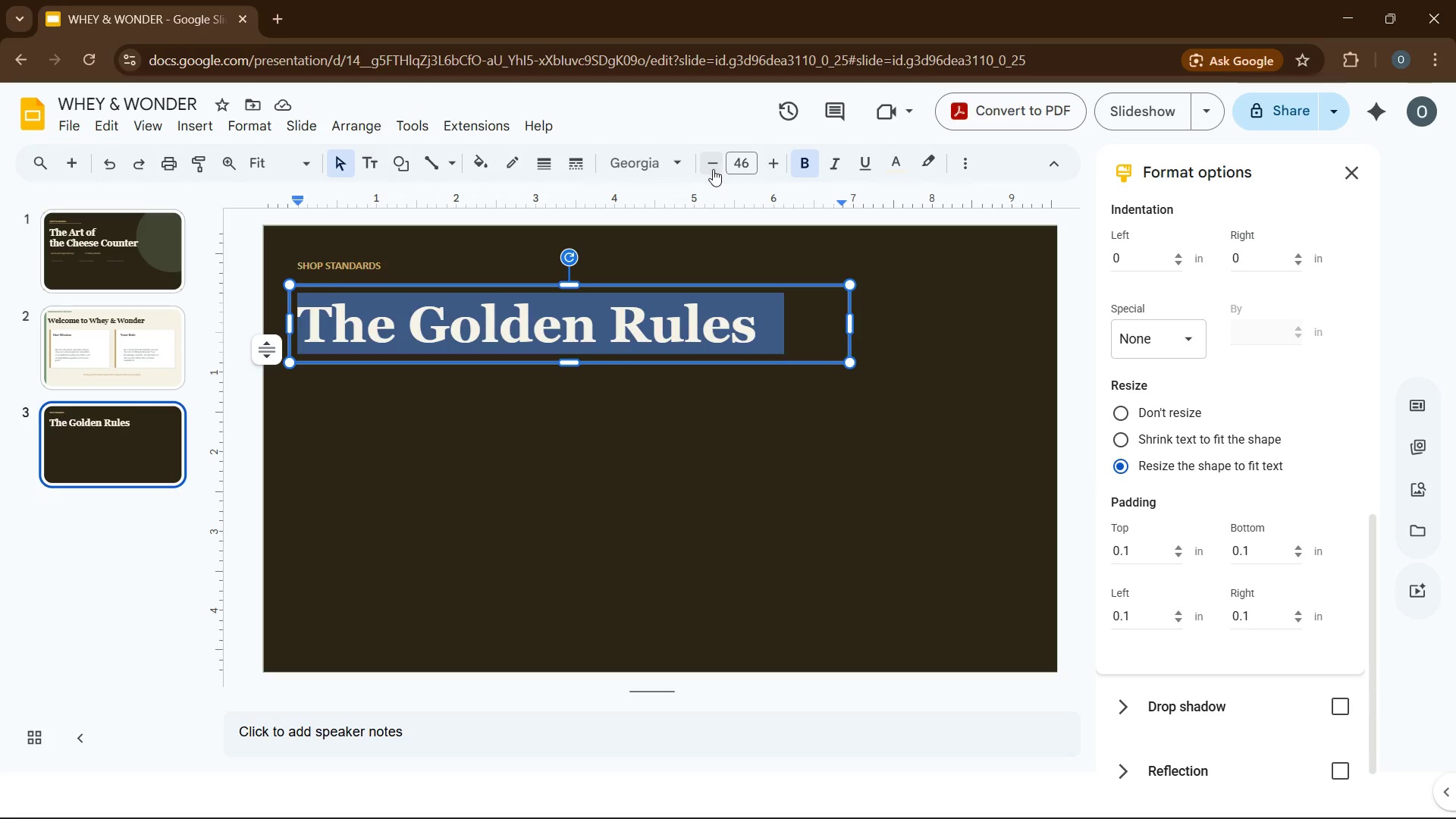 
double_click([713, 169])
 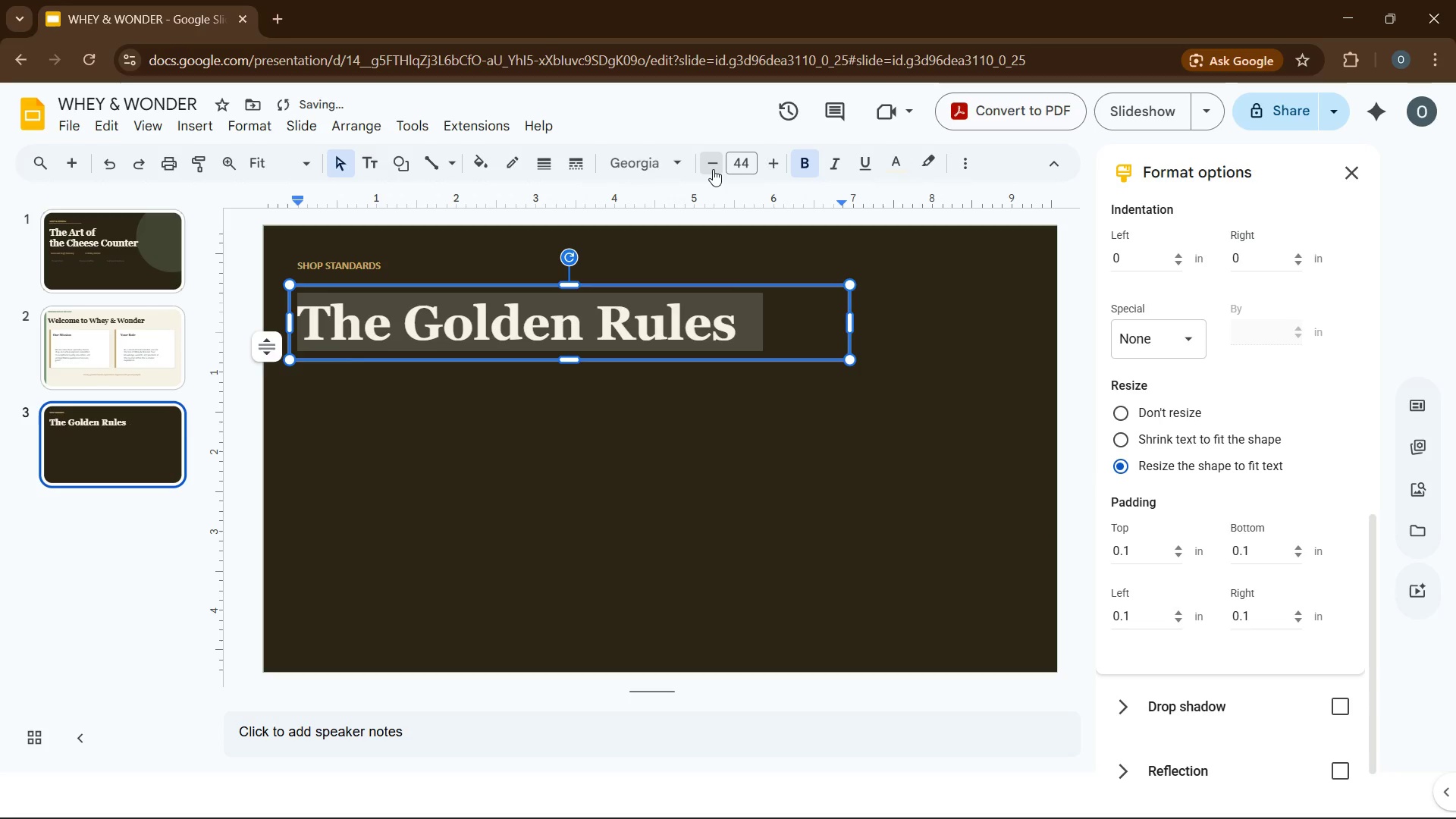 
triple_click([713, 169])
 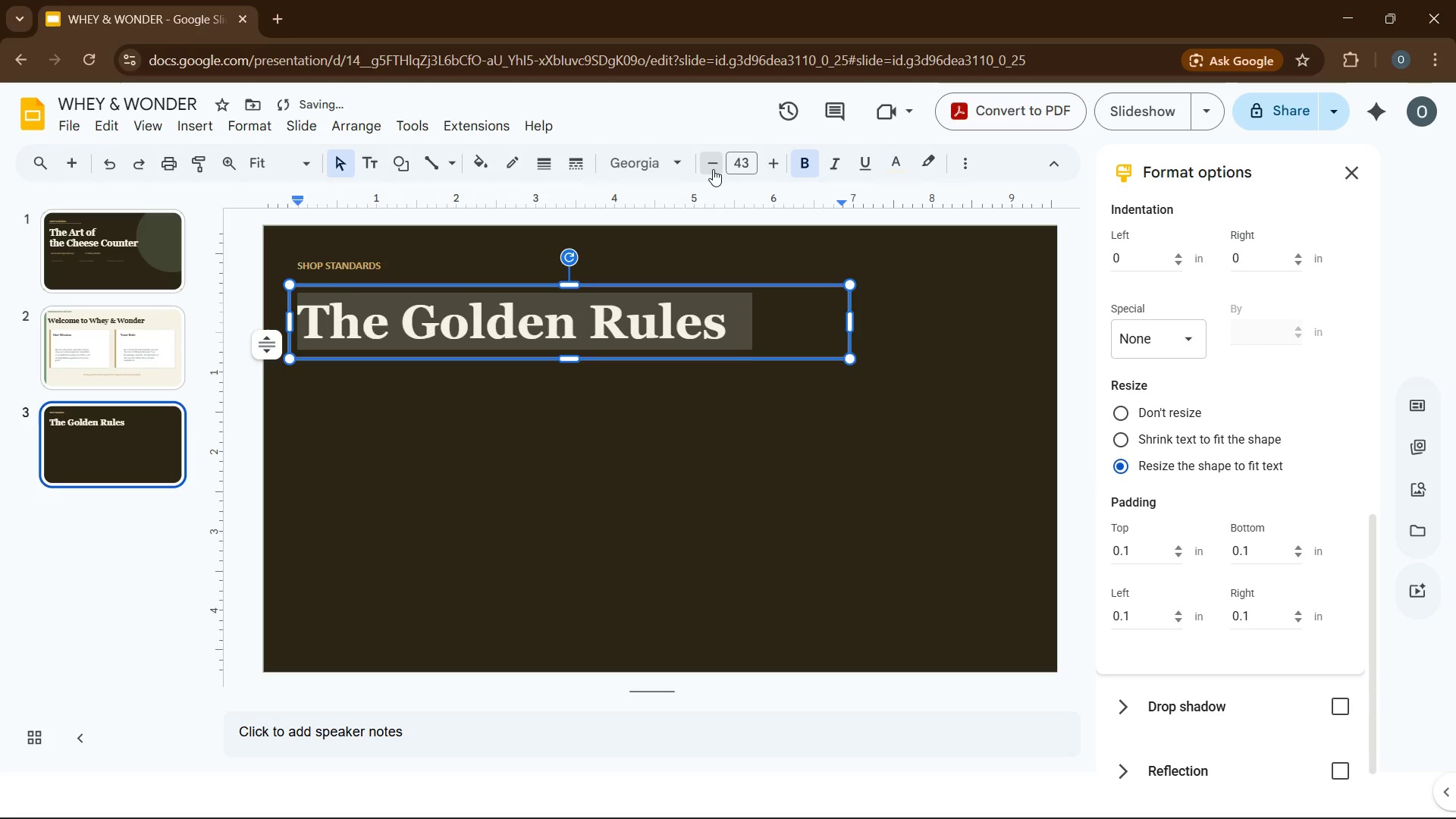 
double_click([713, 169])
 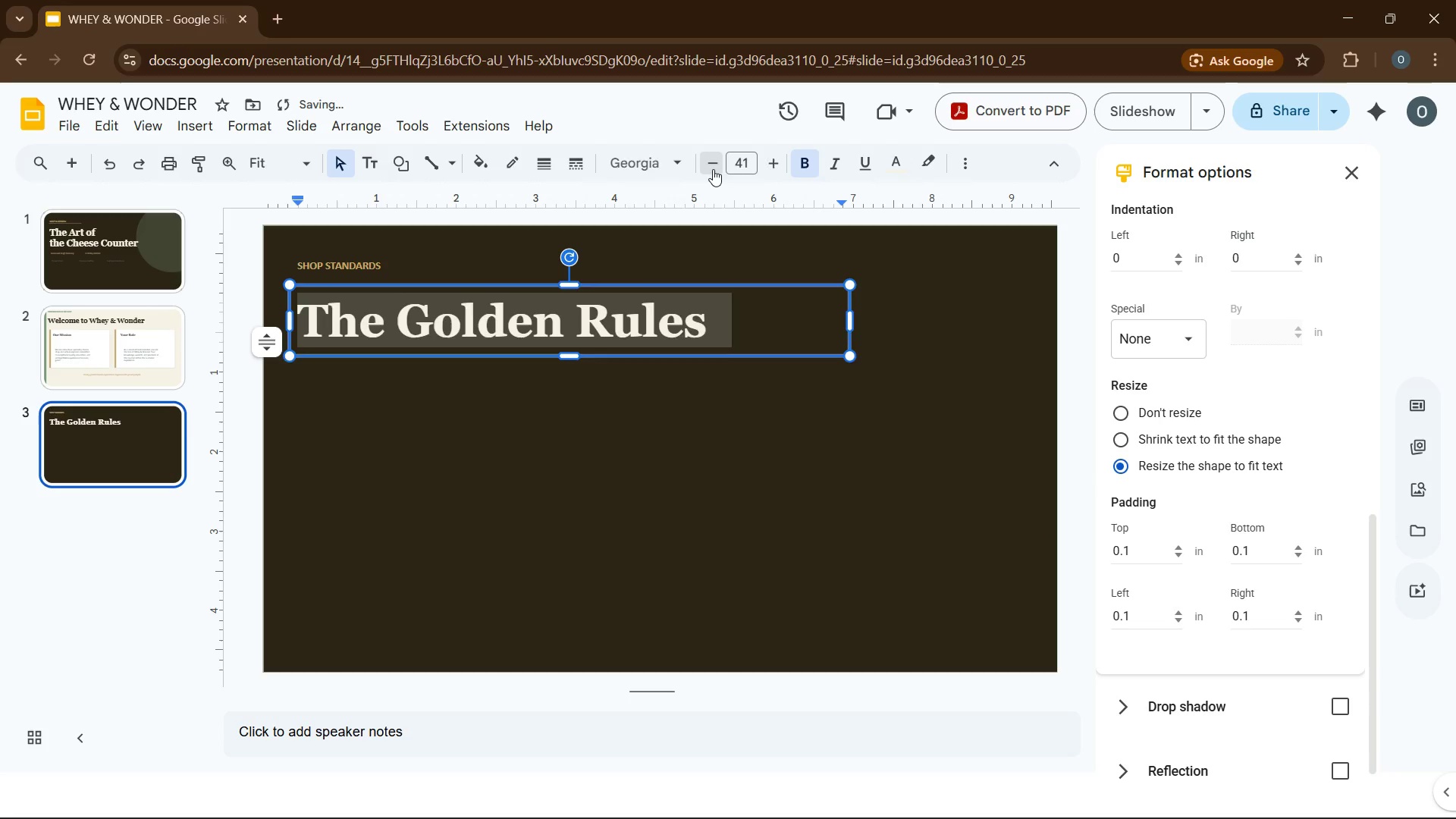 
triple_click([713, 169])
 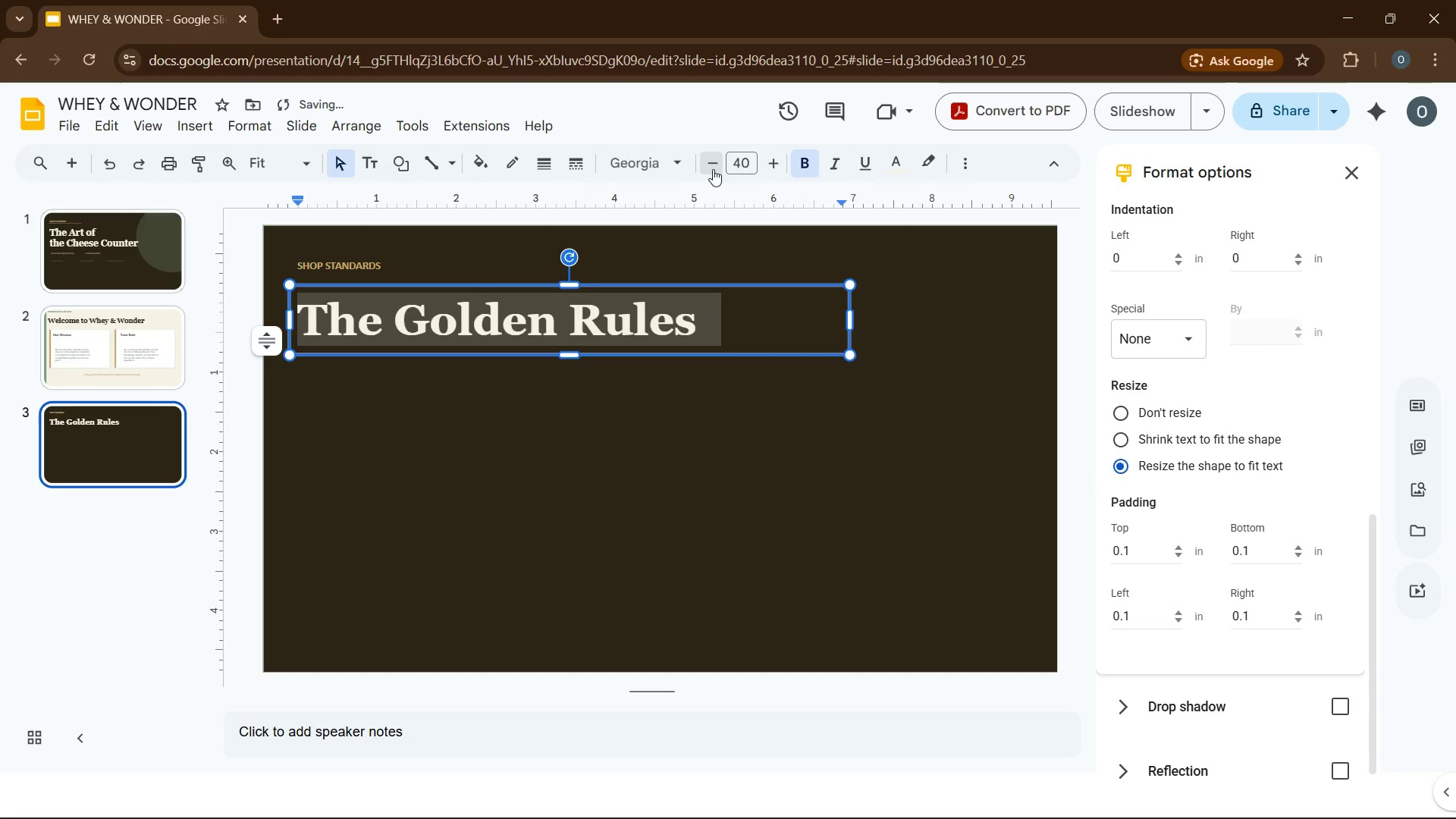 
triple_click([713, 169])
 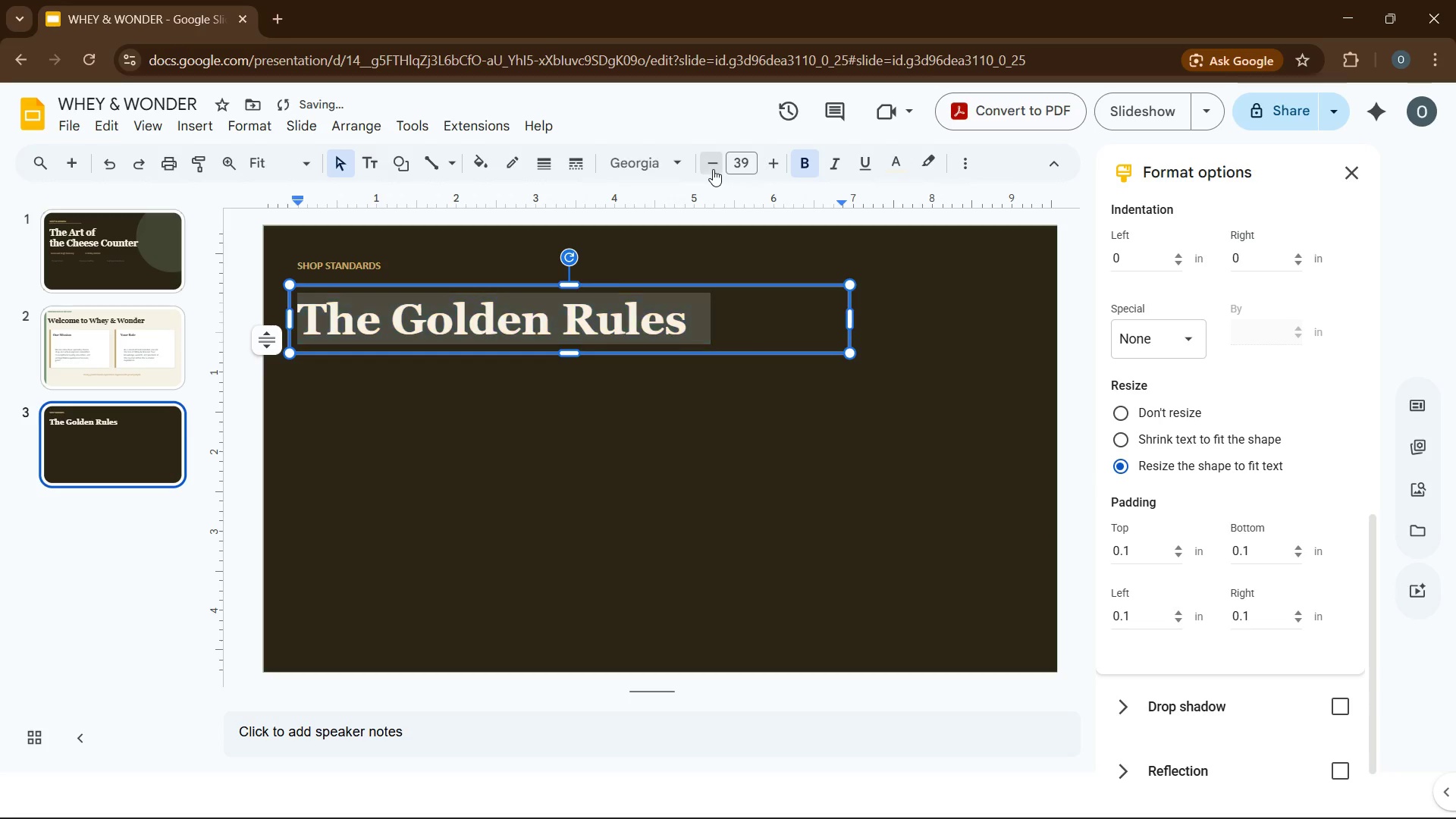 
triple_click([713, 169])
 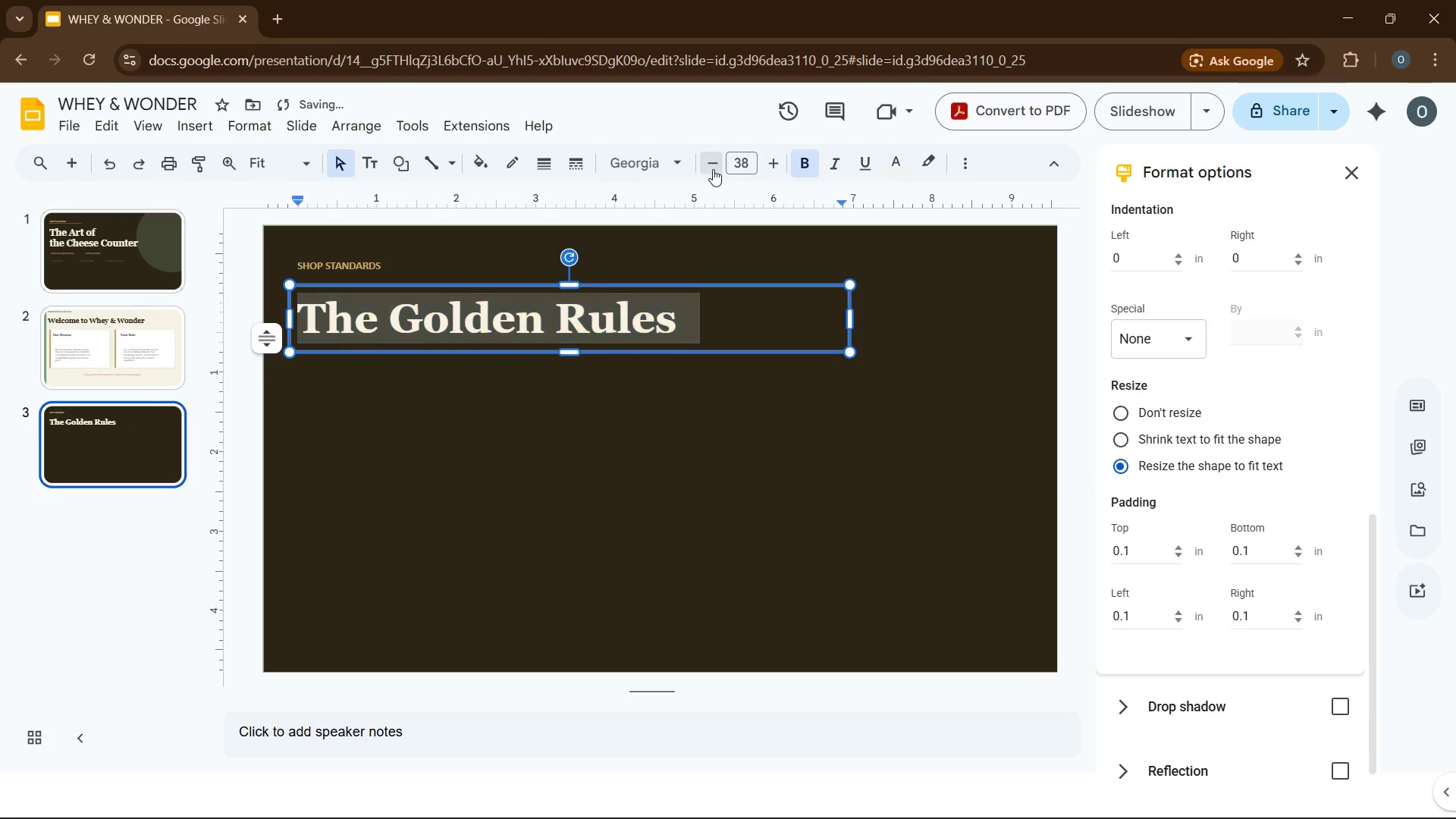 
triple_click([713, 169])
 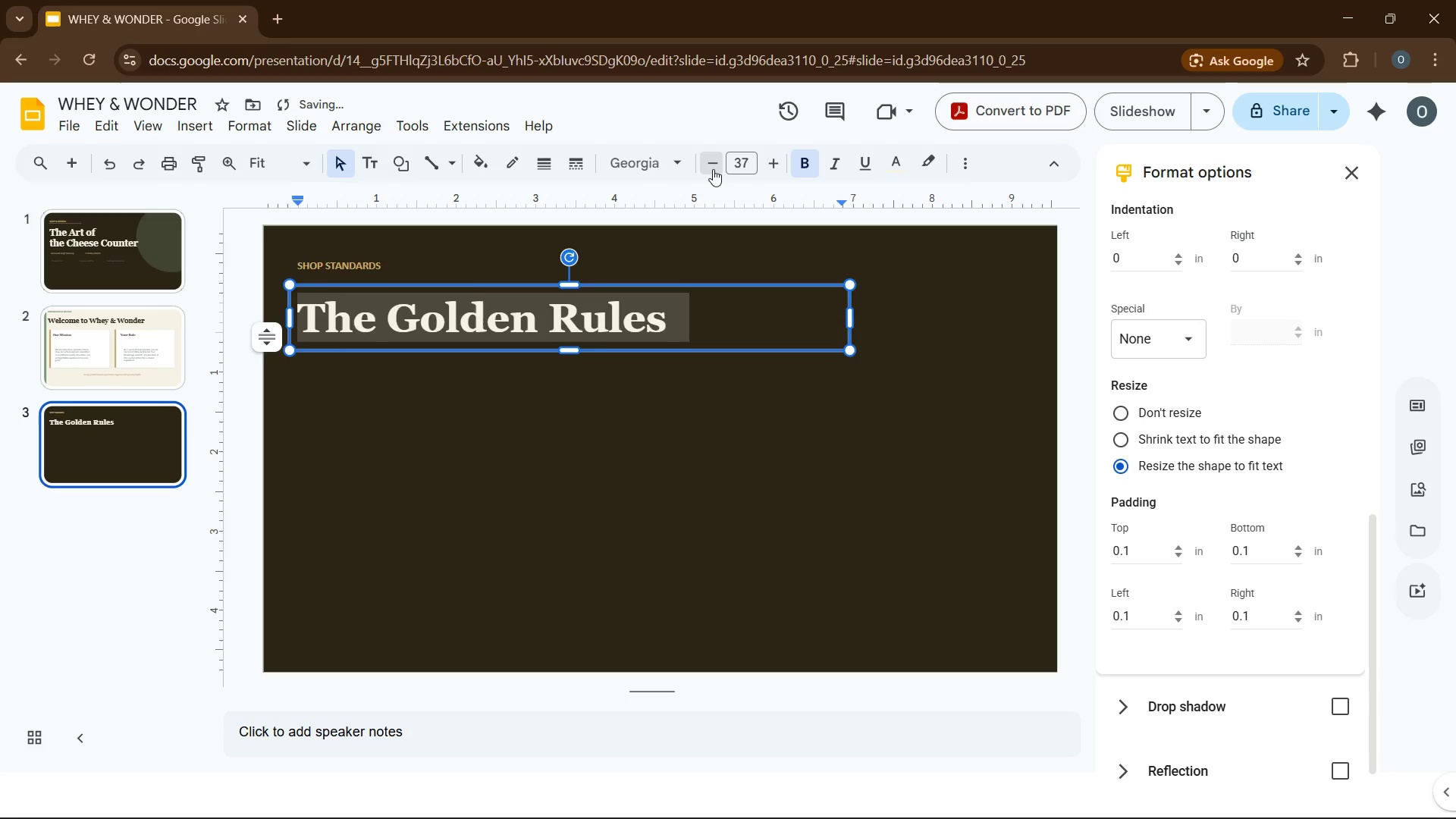 
triple_click([713, 169])
 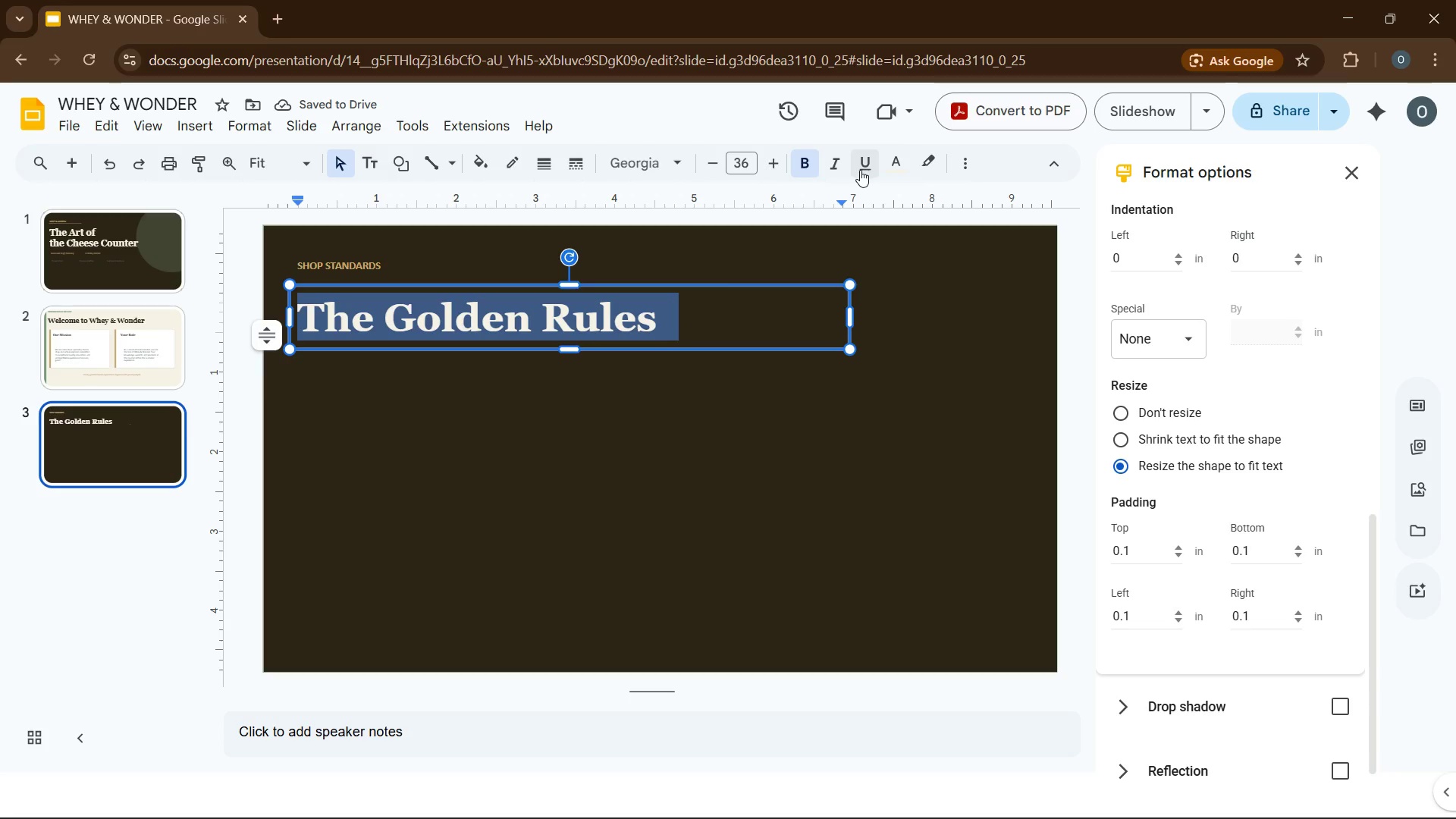 
left_click([904, 162])
 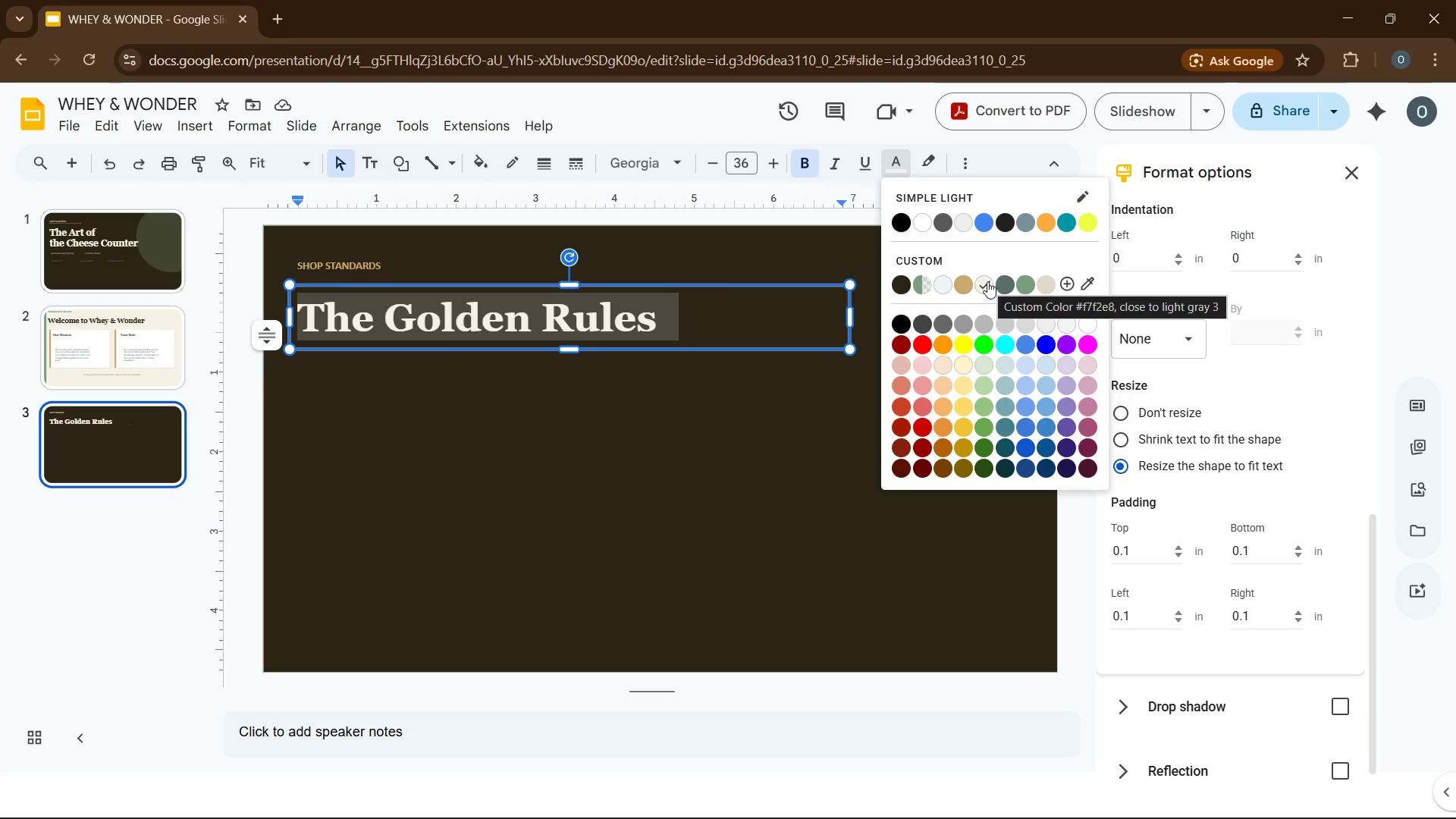 
wait(8.42)
 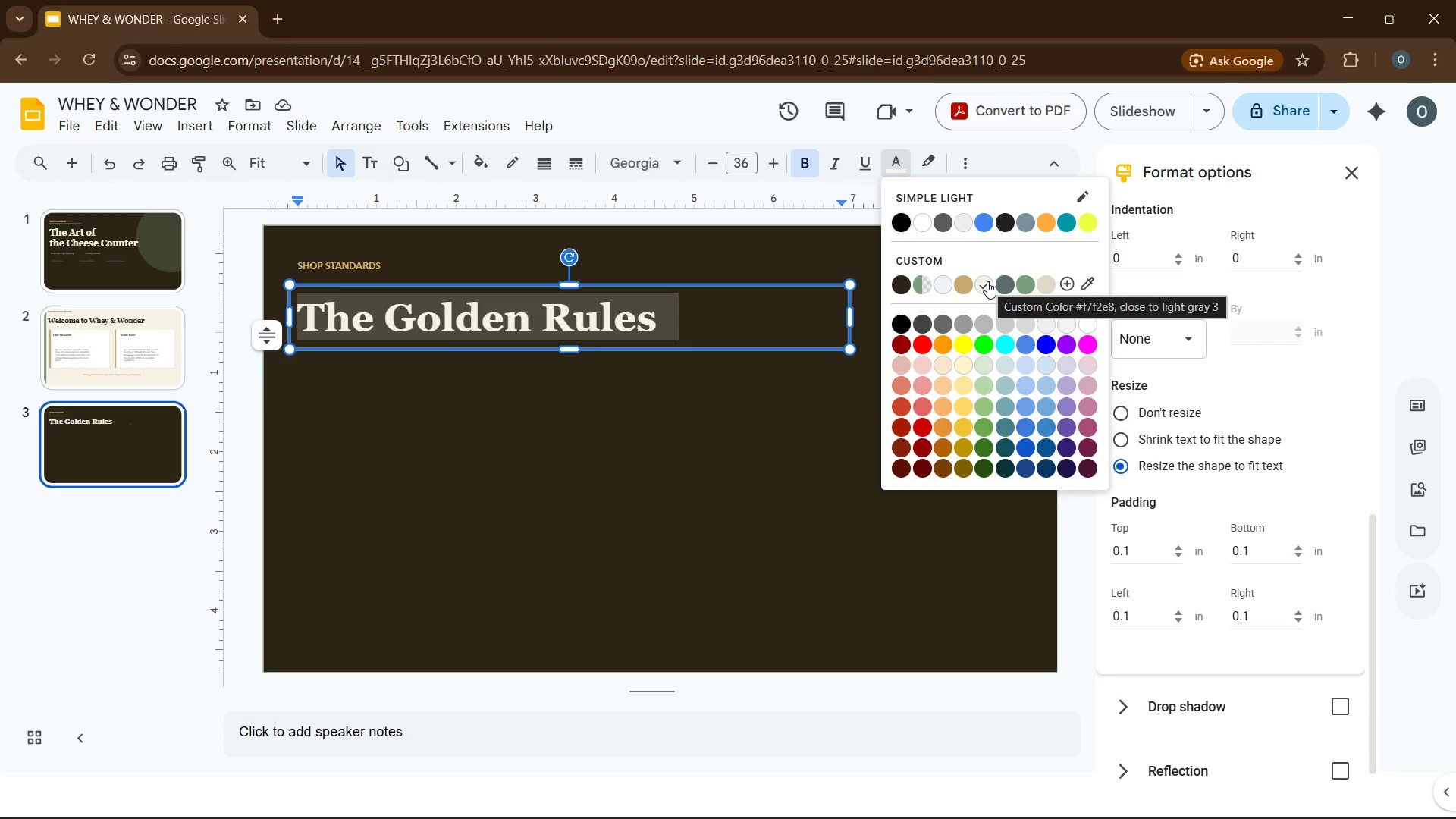 
left_click([648, 362])
 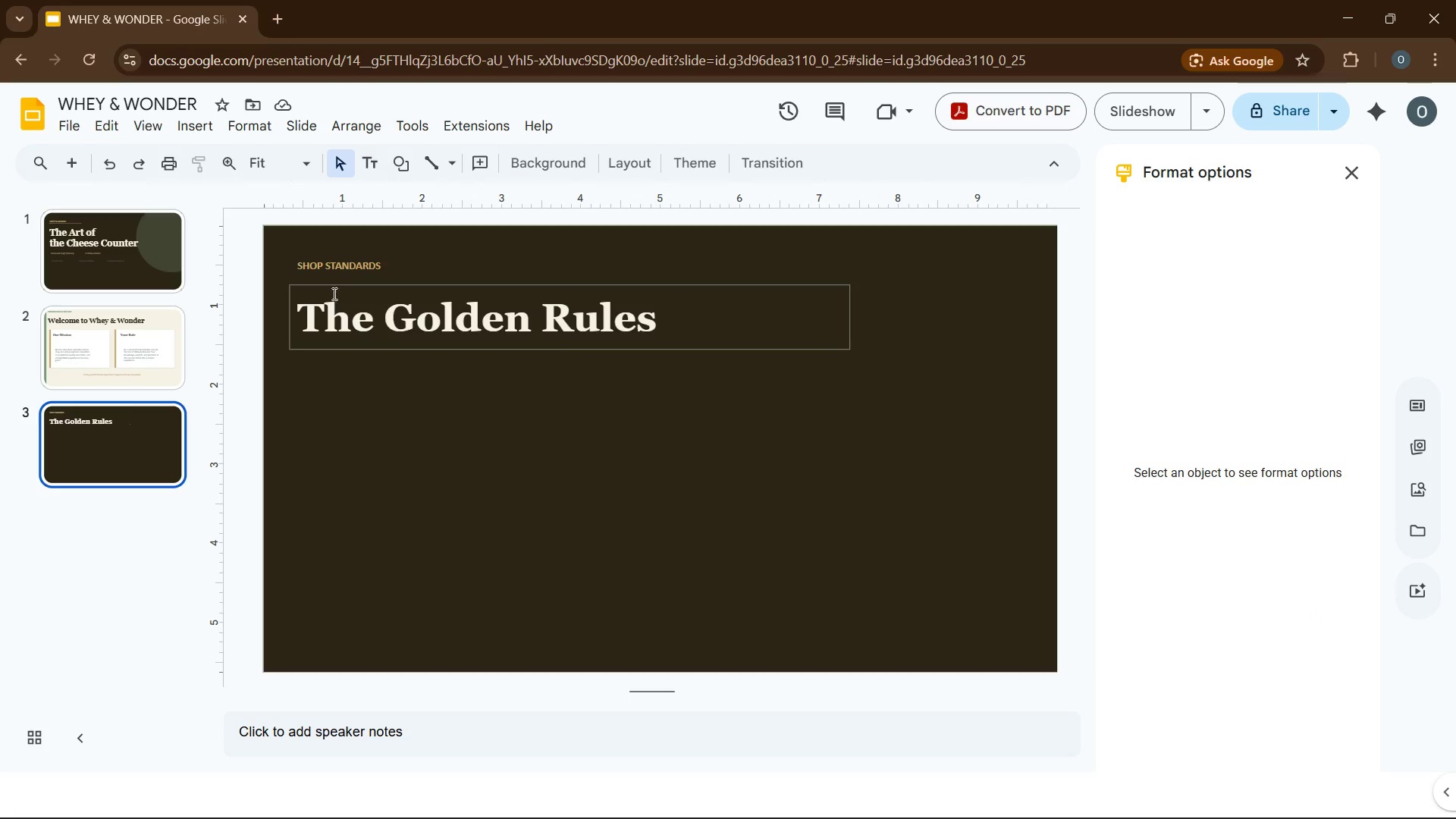 
left_click([334, 287])
 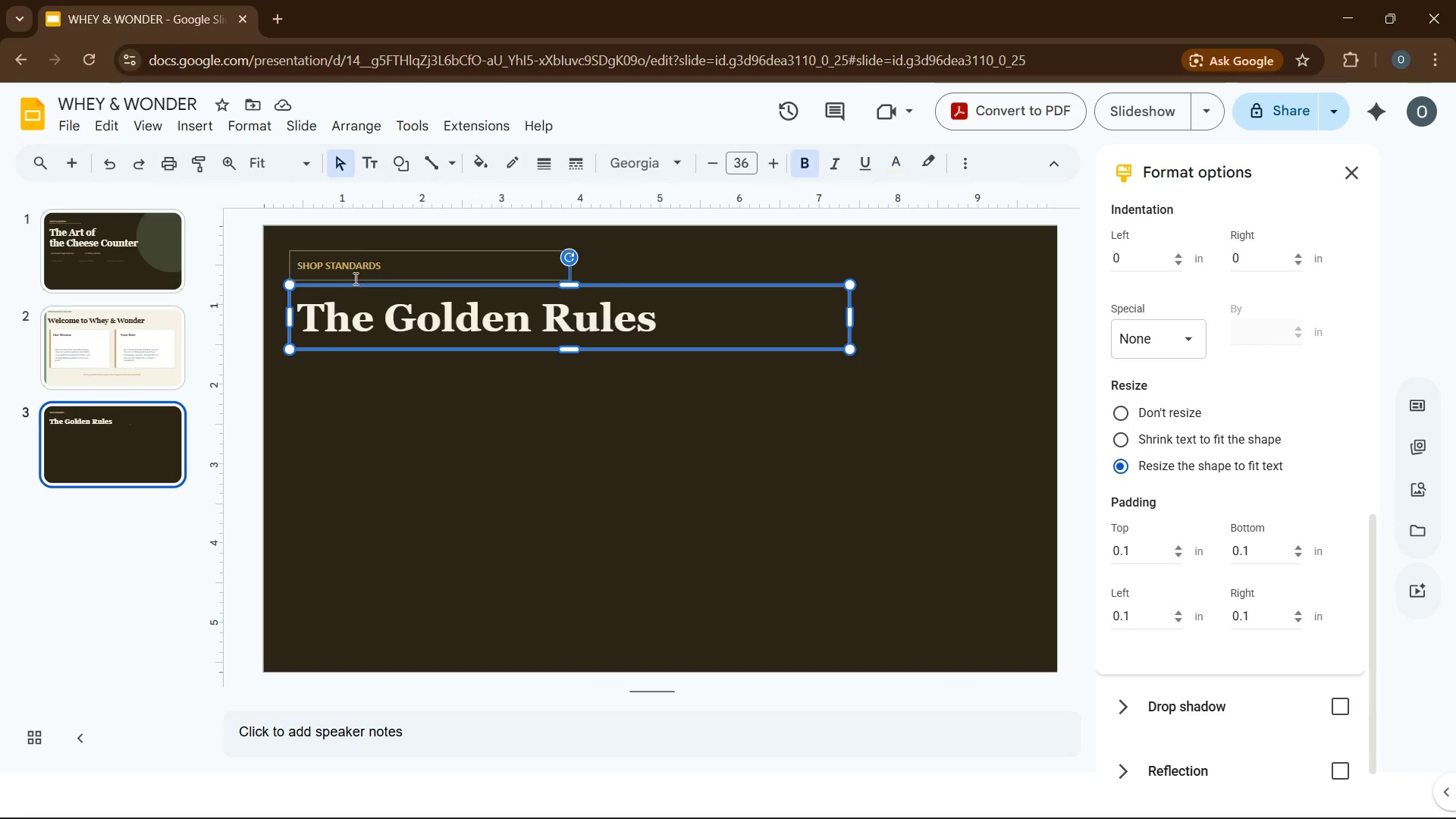 
left_click([347, 365])
 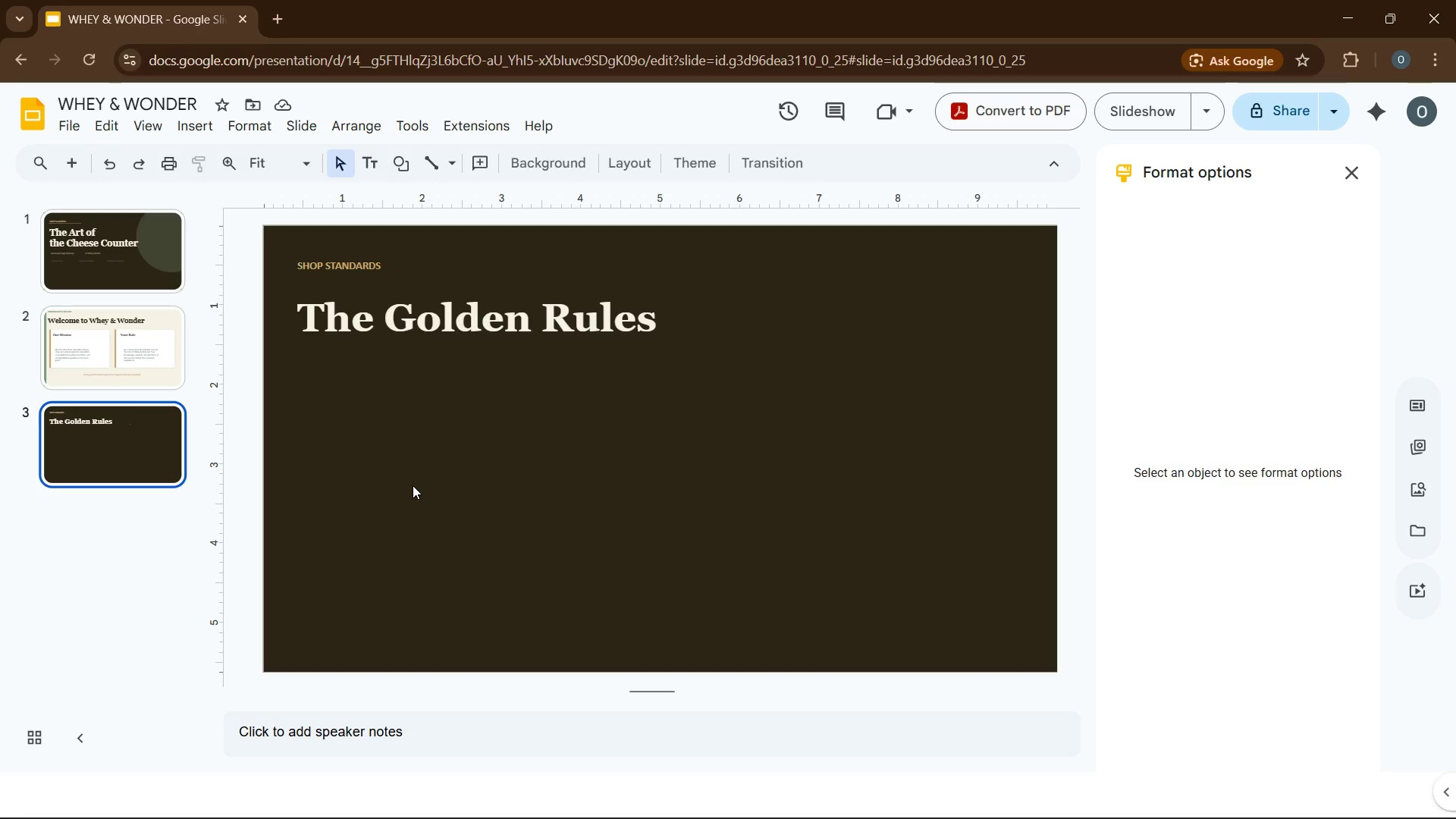 
wait(11.89)
 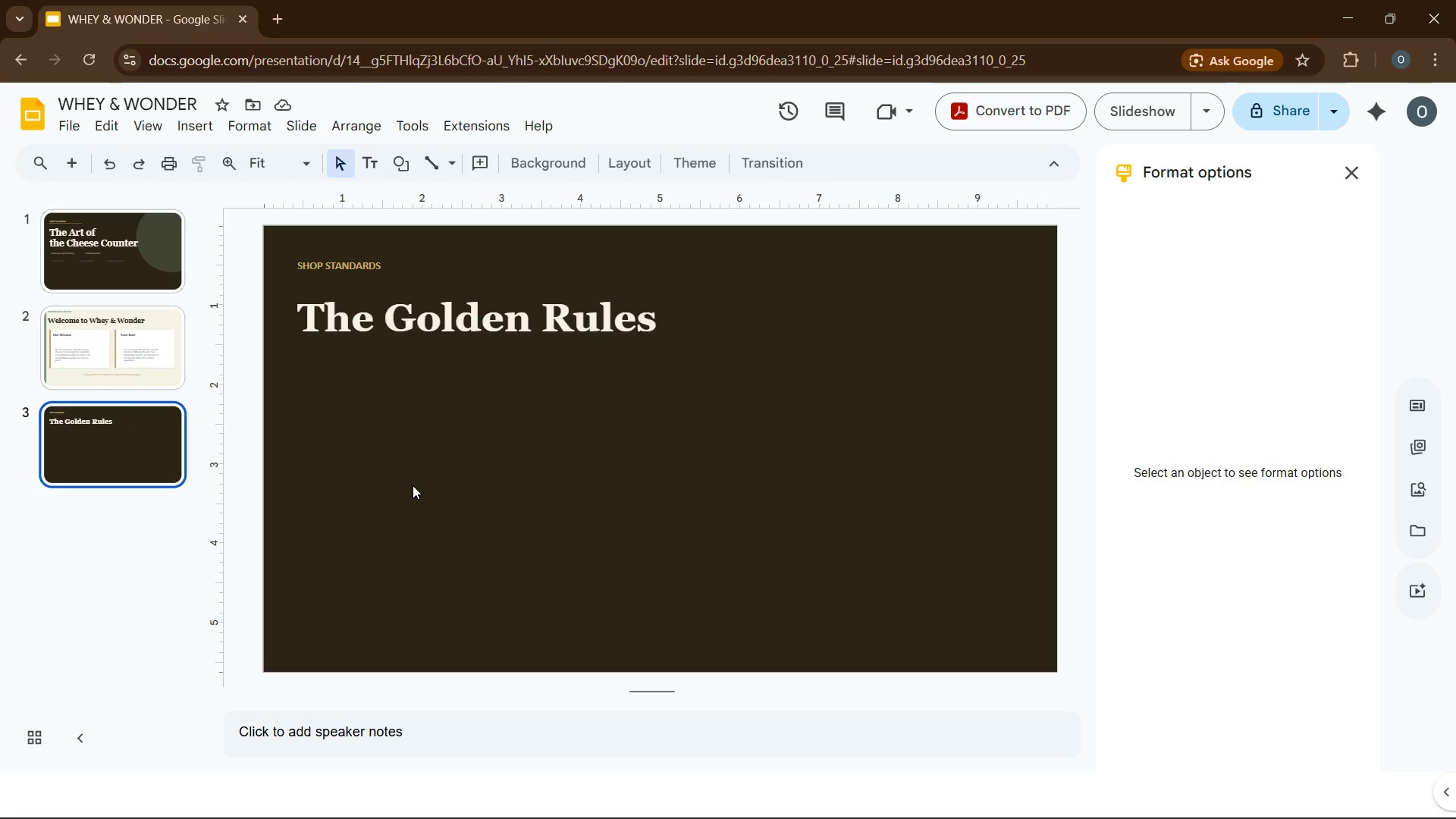 
left_click([203, 127])
 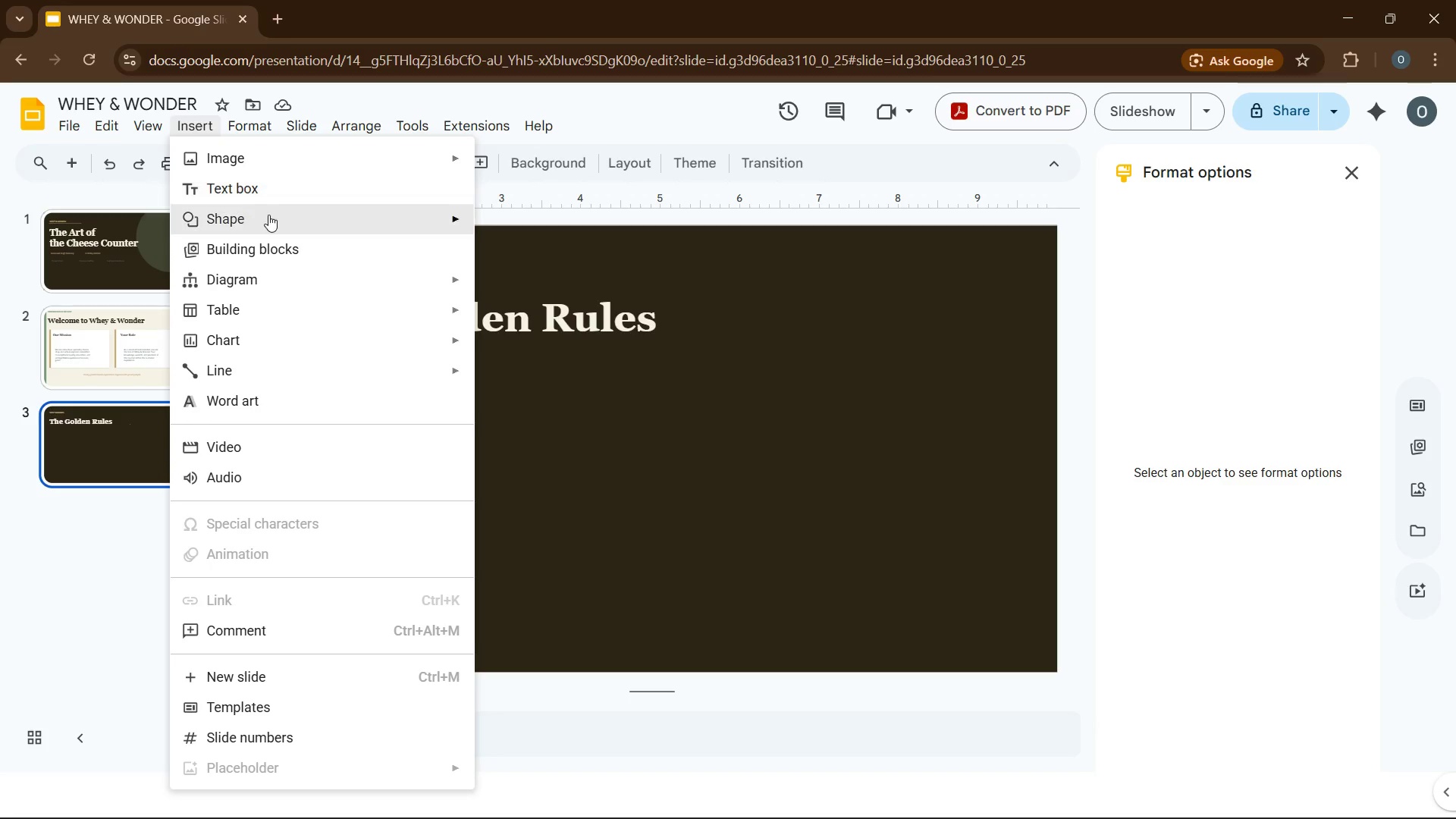 
left_click([268, 215])
 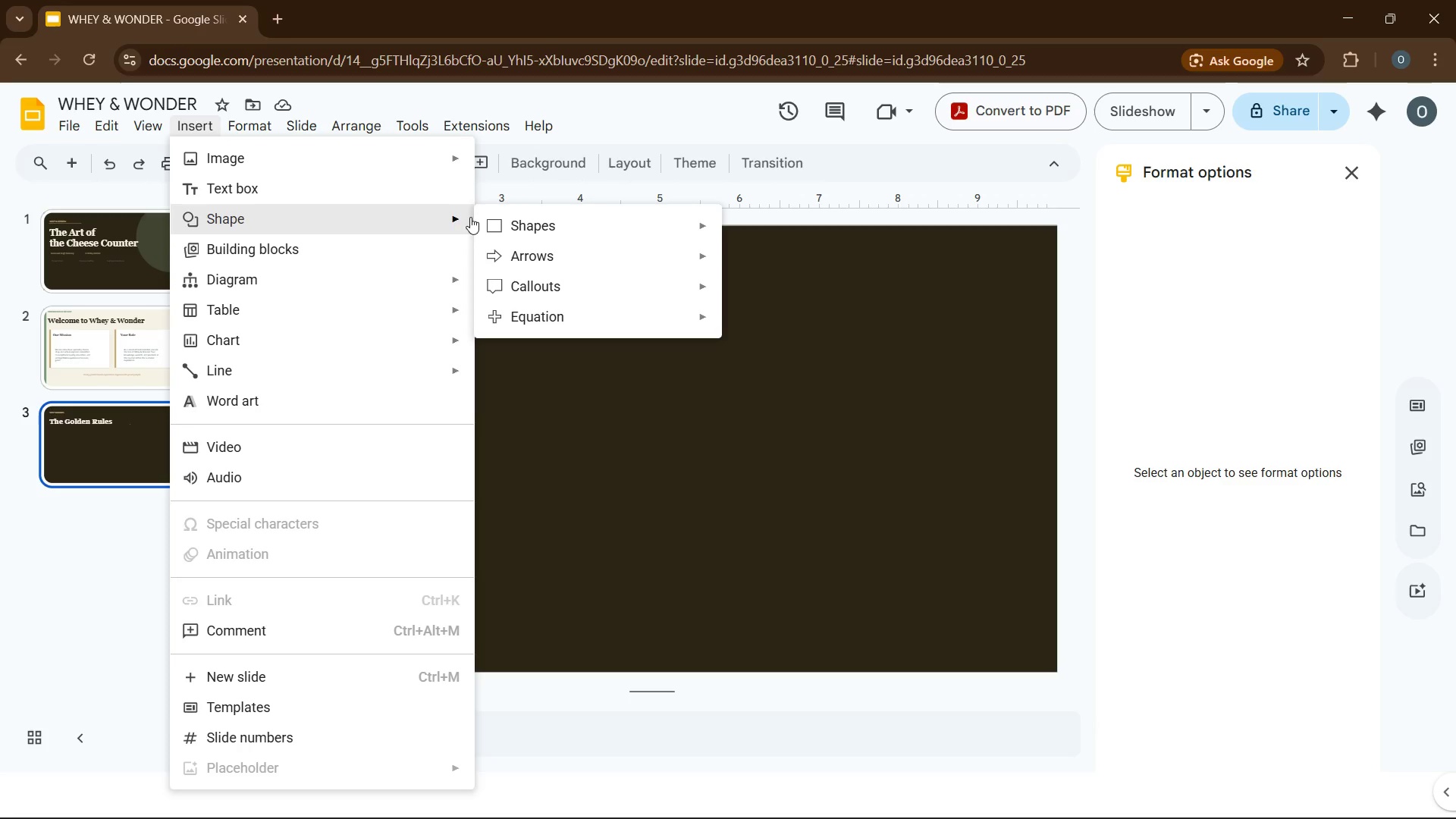 
left_click([501, 223])
 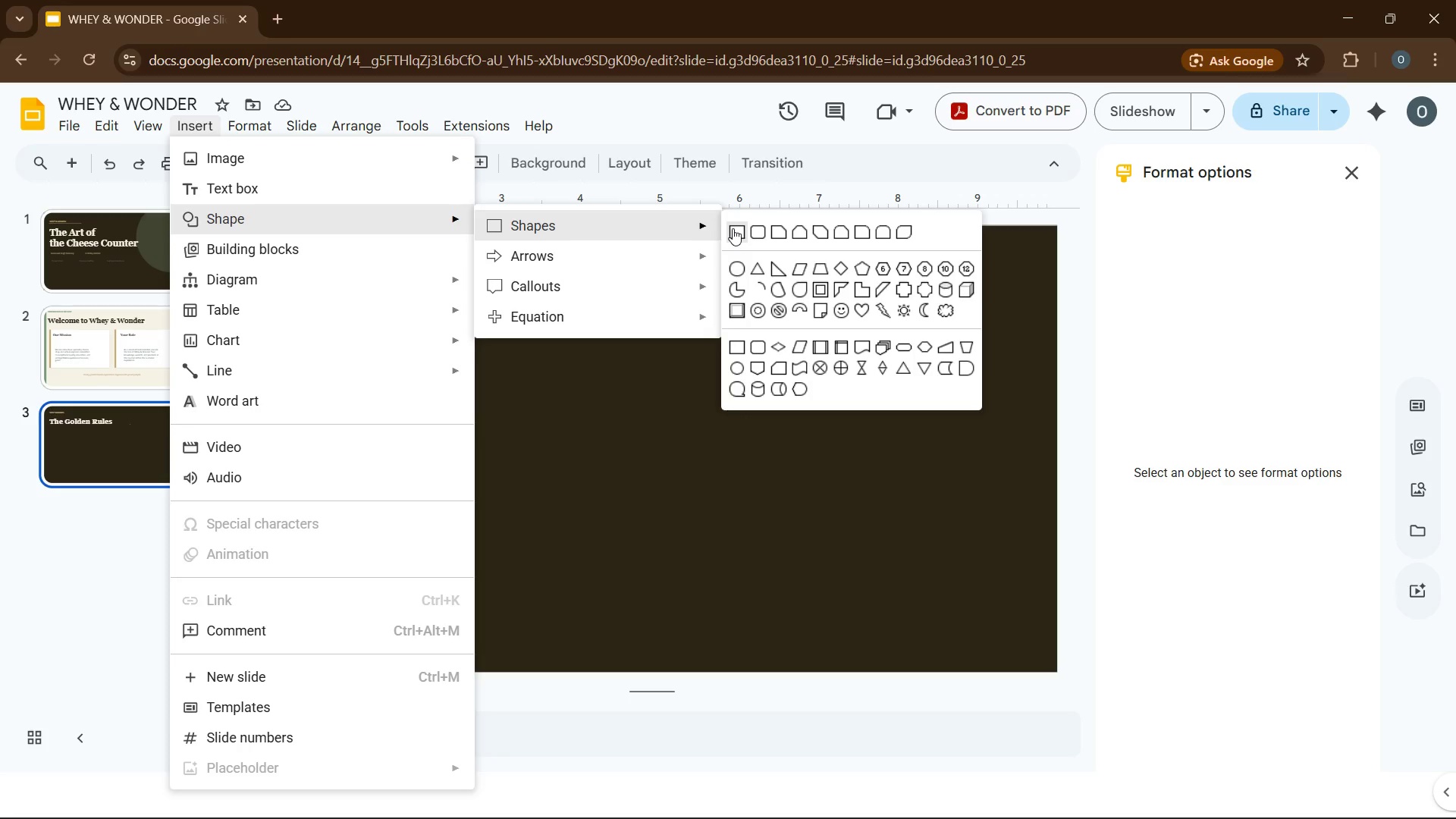 
left_click([735, 229])
 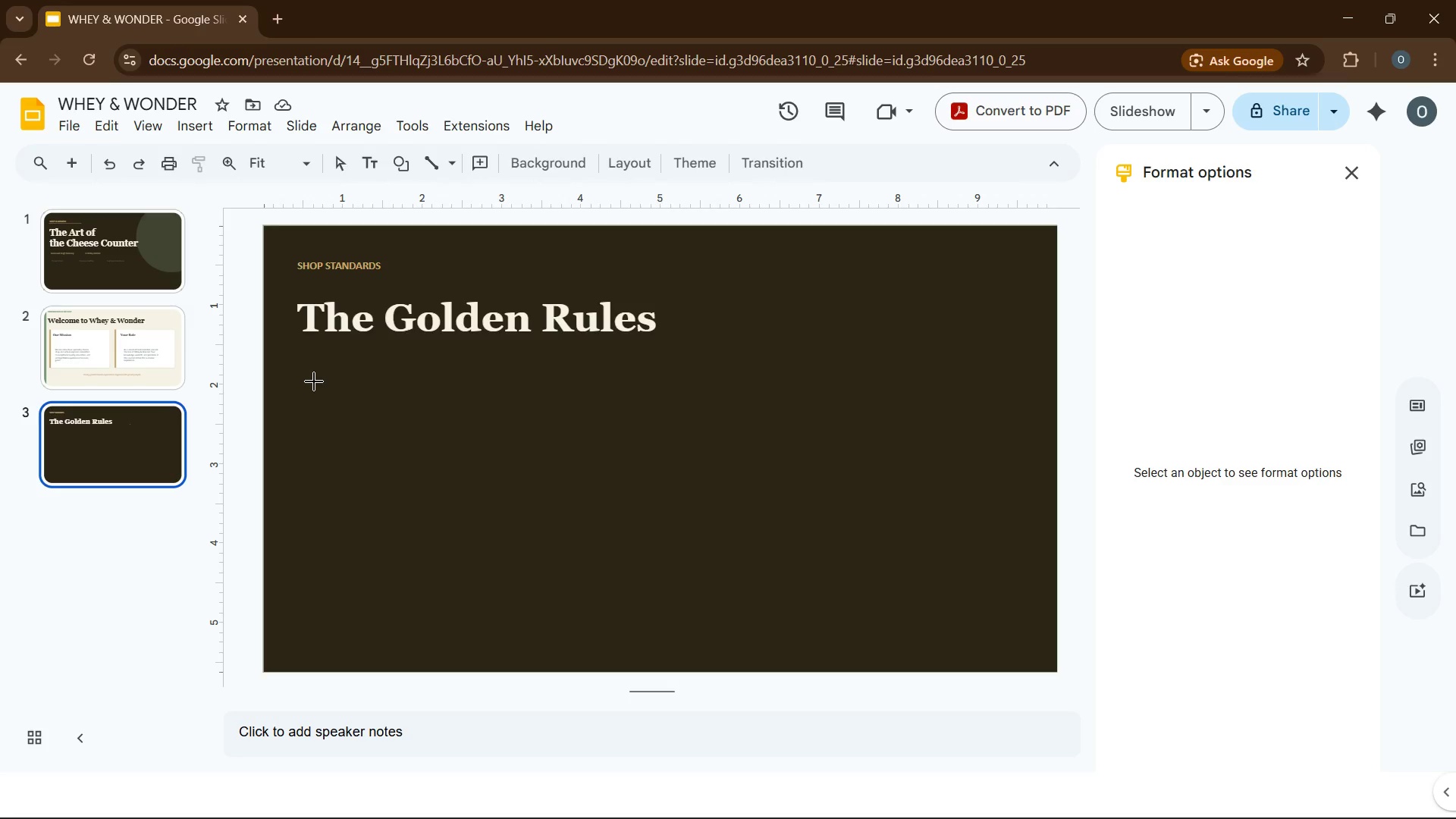 
left_click_drag(start_coordinate=[314, 381], to_coordinate=[578, 498])
 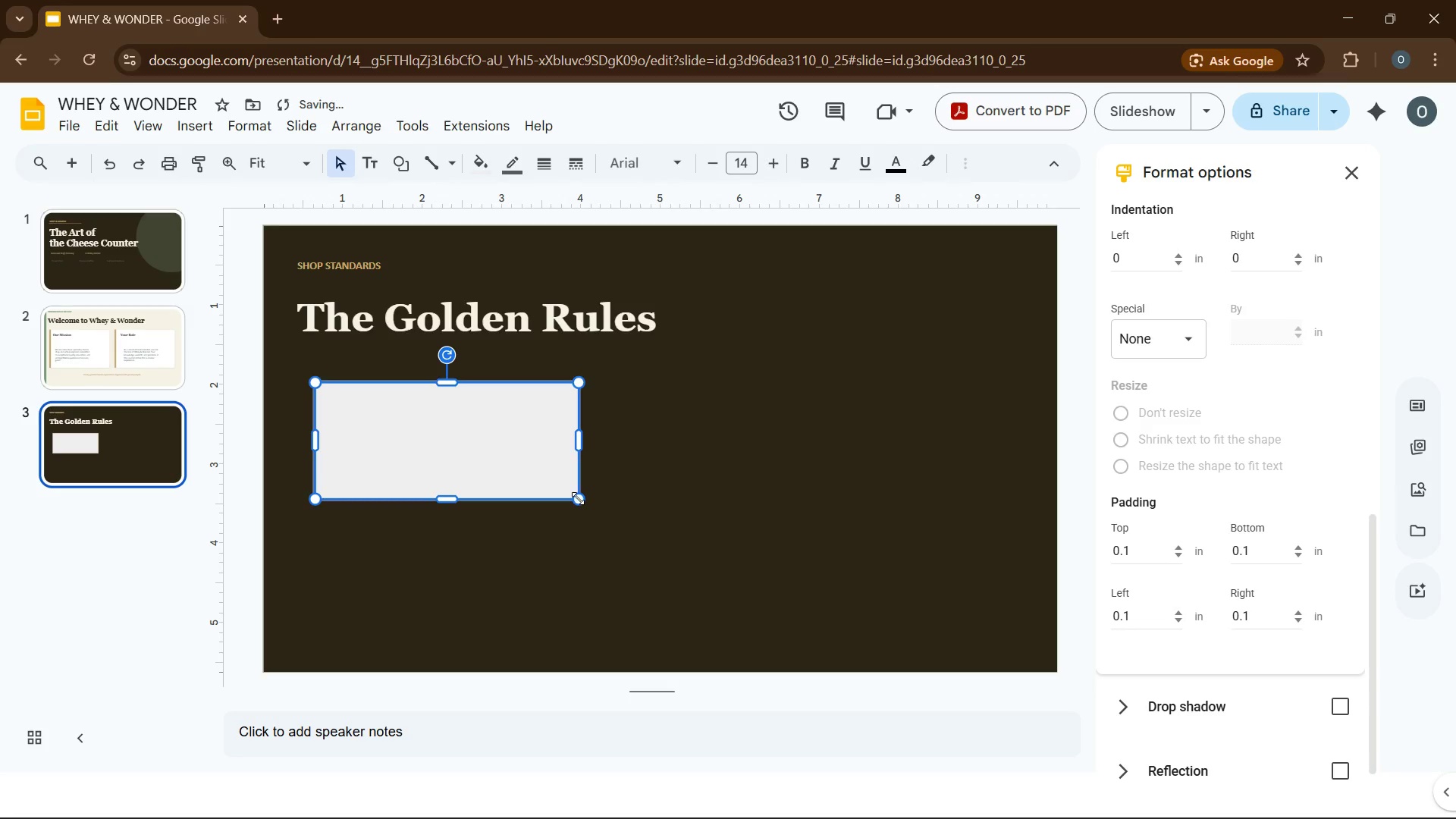 
left_click([578, 498])
 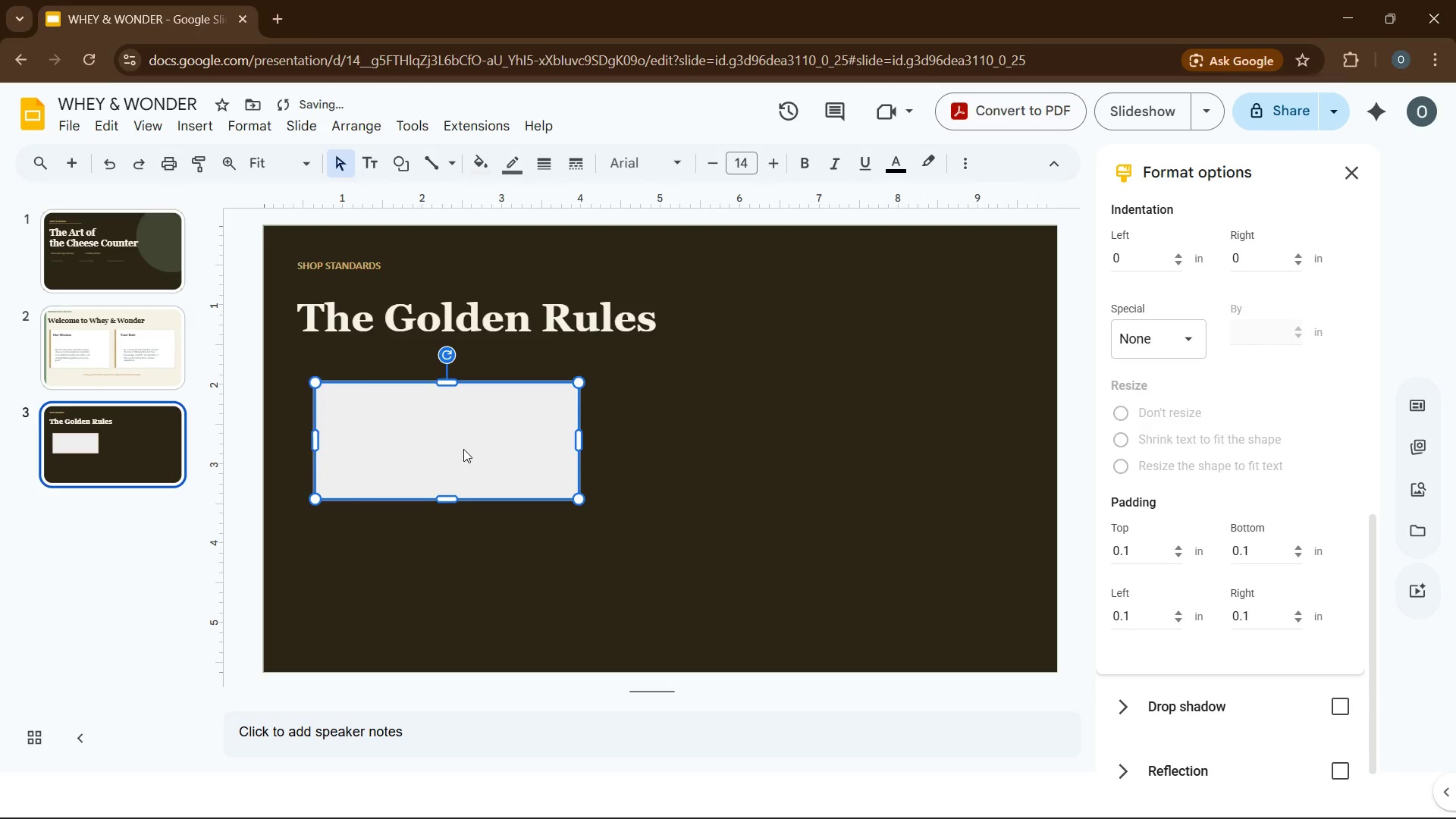 
left_click([463, 449])
 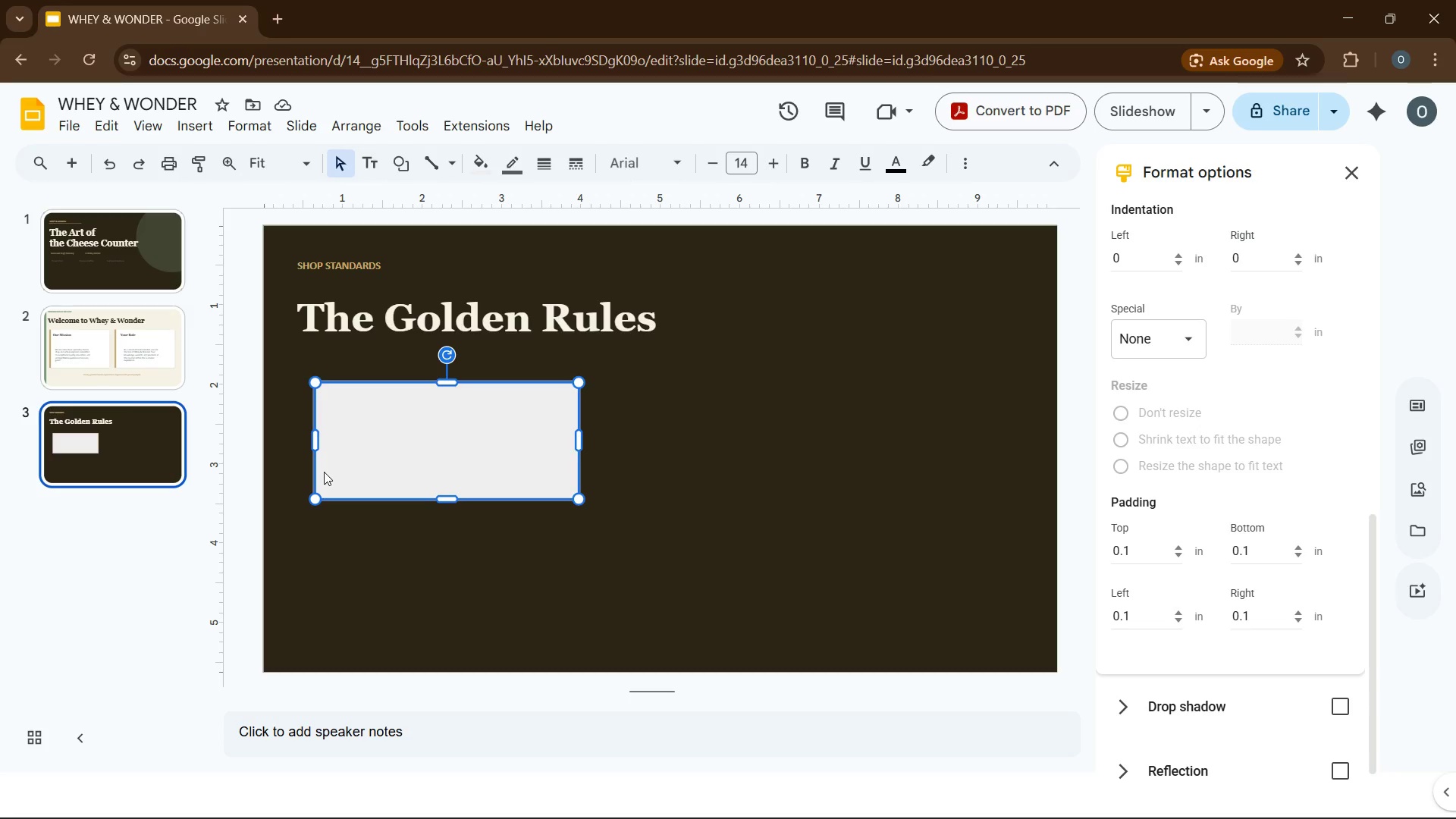 
wait(10.03)
 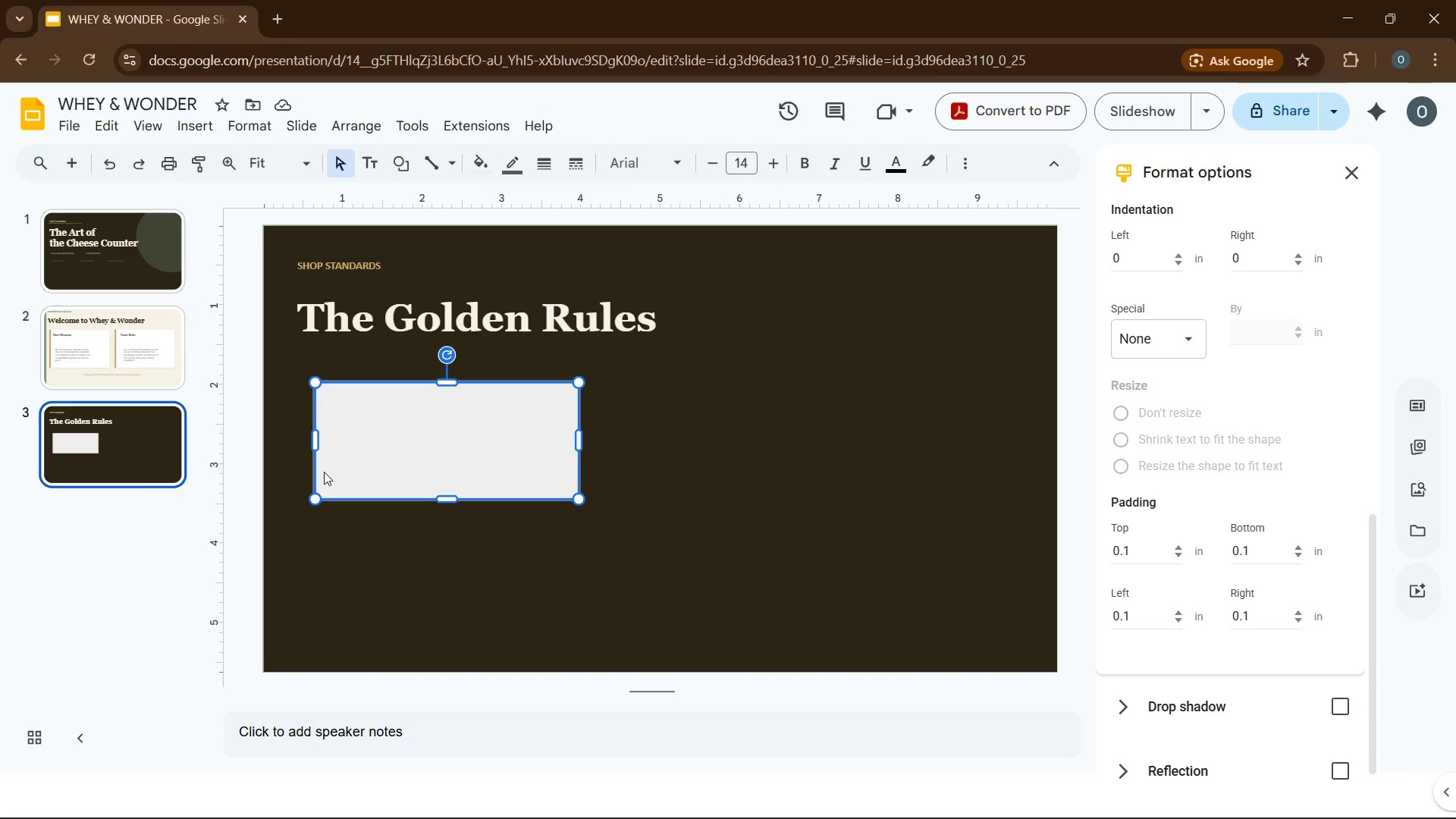 
left_click([277, 24])
 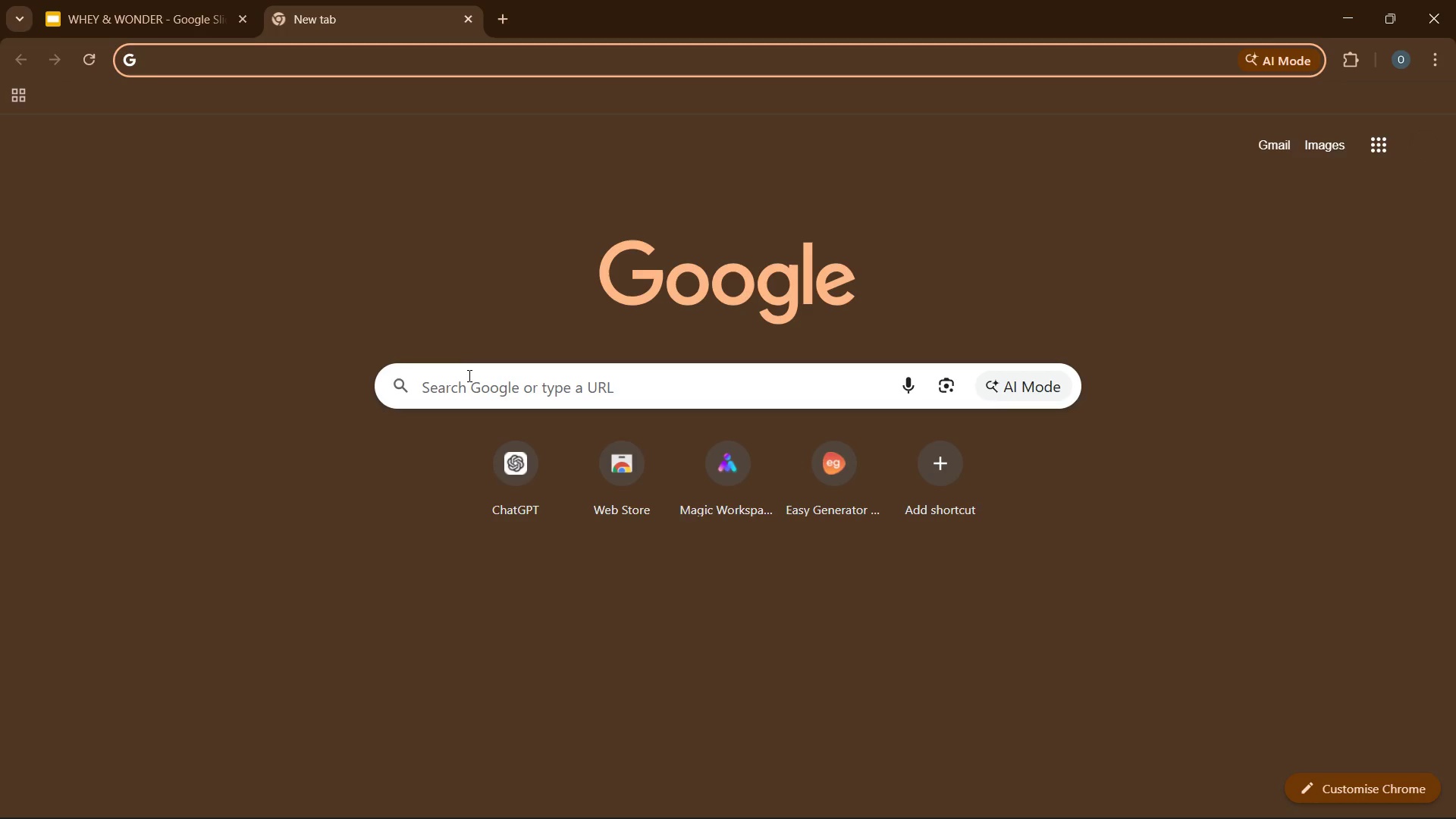 
left_click([466, 380])
 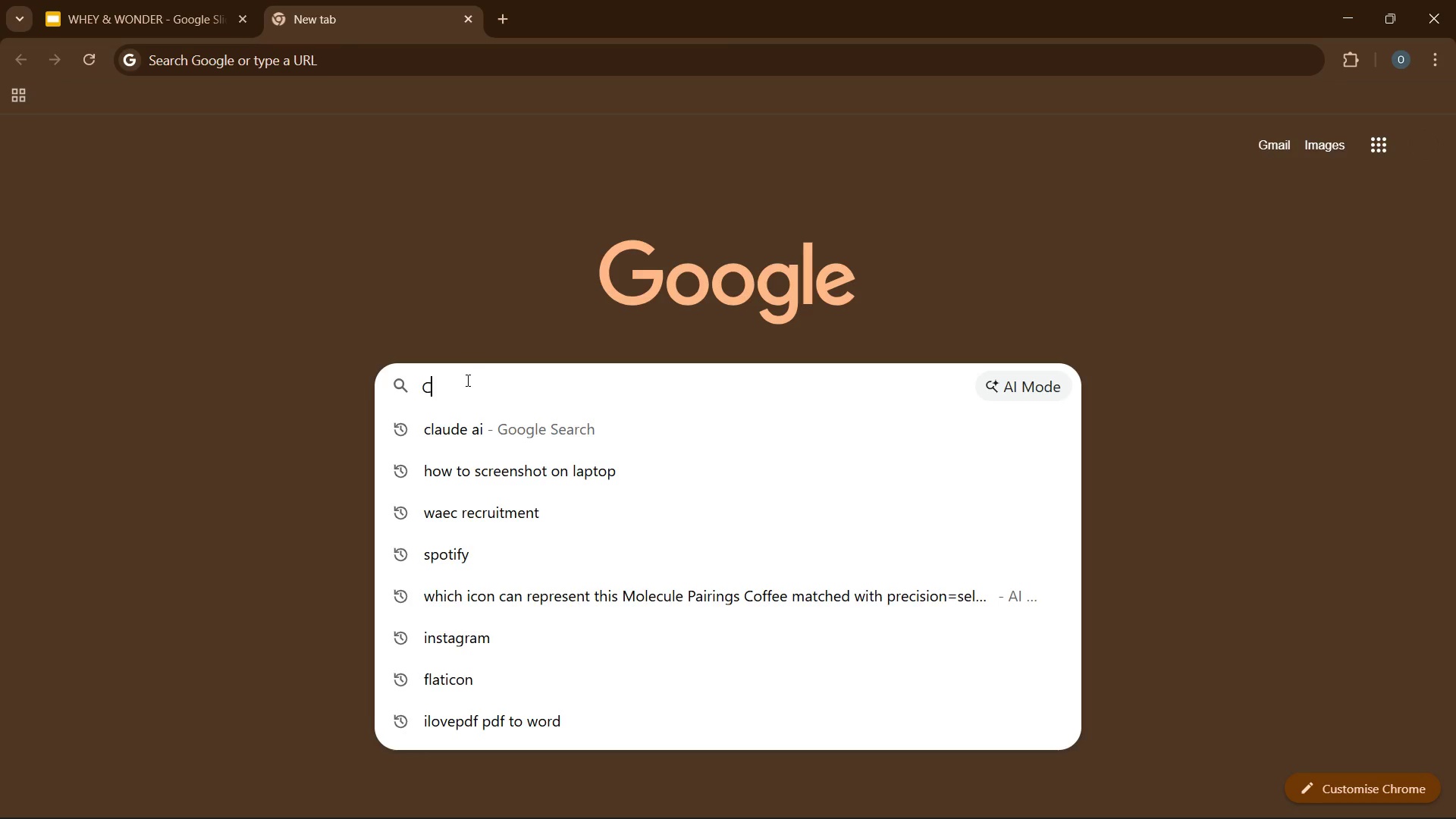 
type(Convert 10.8cm to inches)
 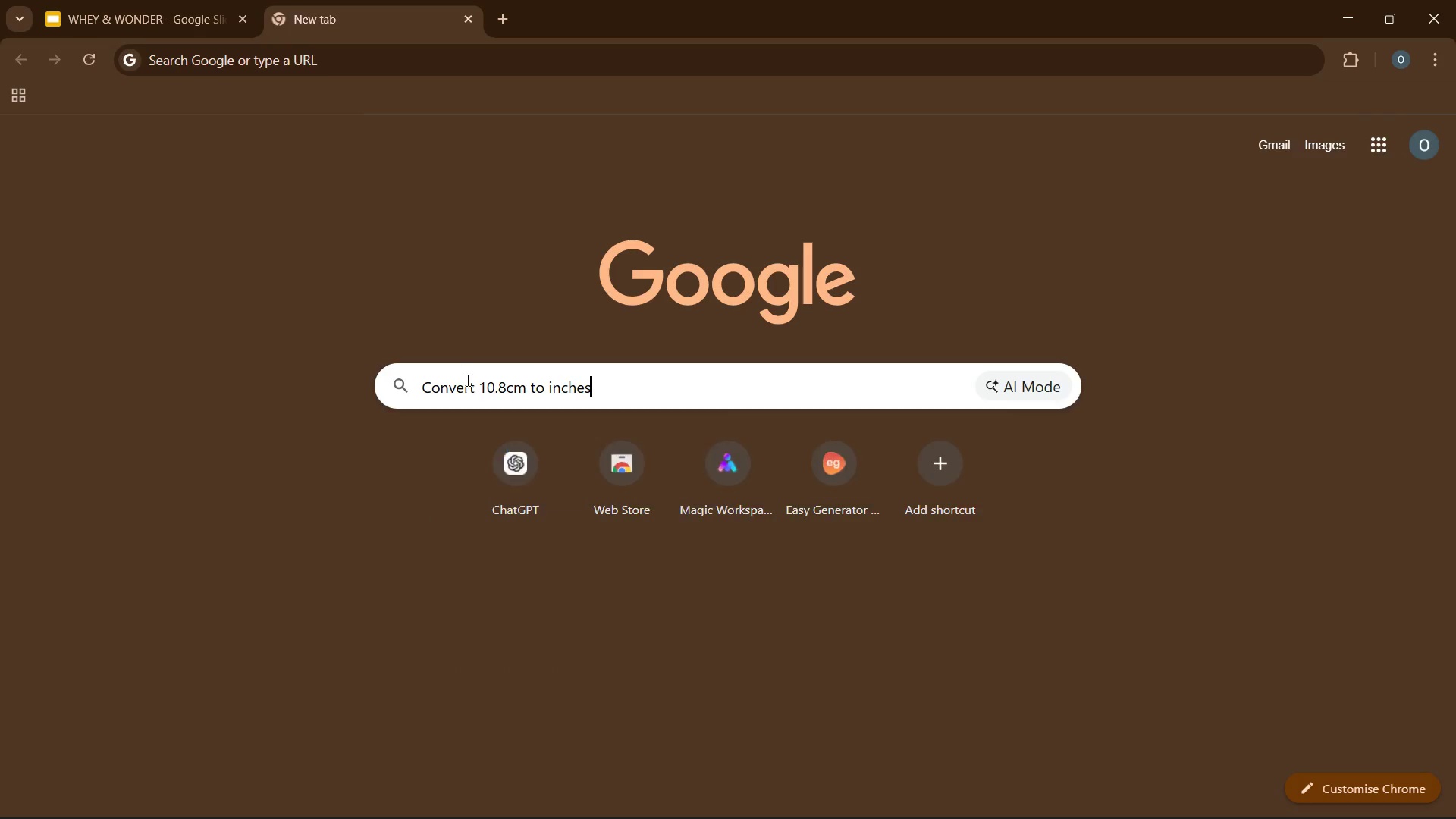 
key(Enter)
 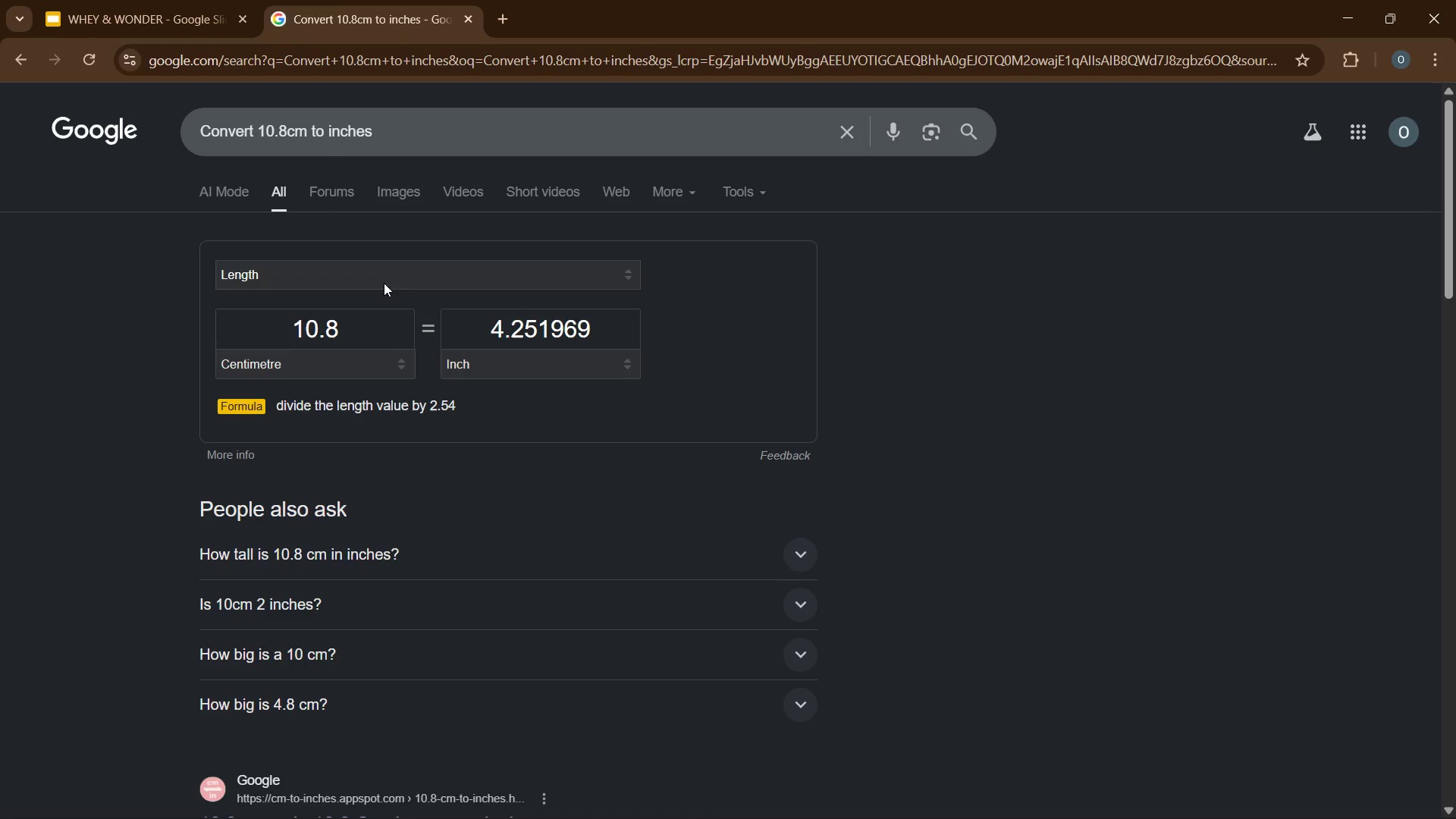 
left_click([181, 14])
 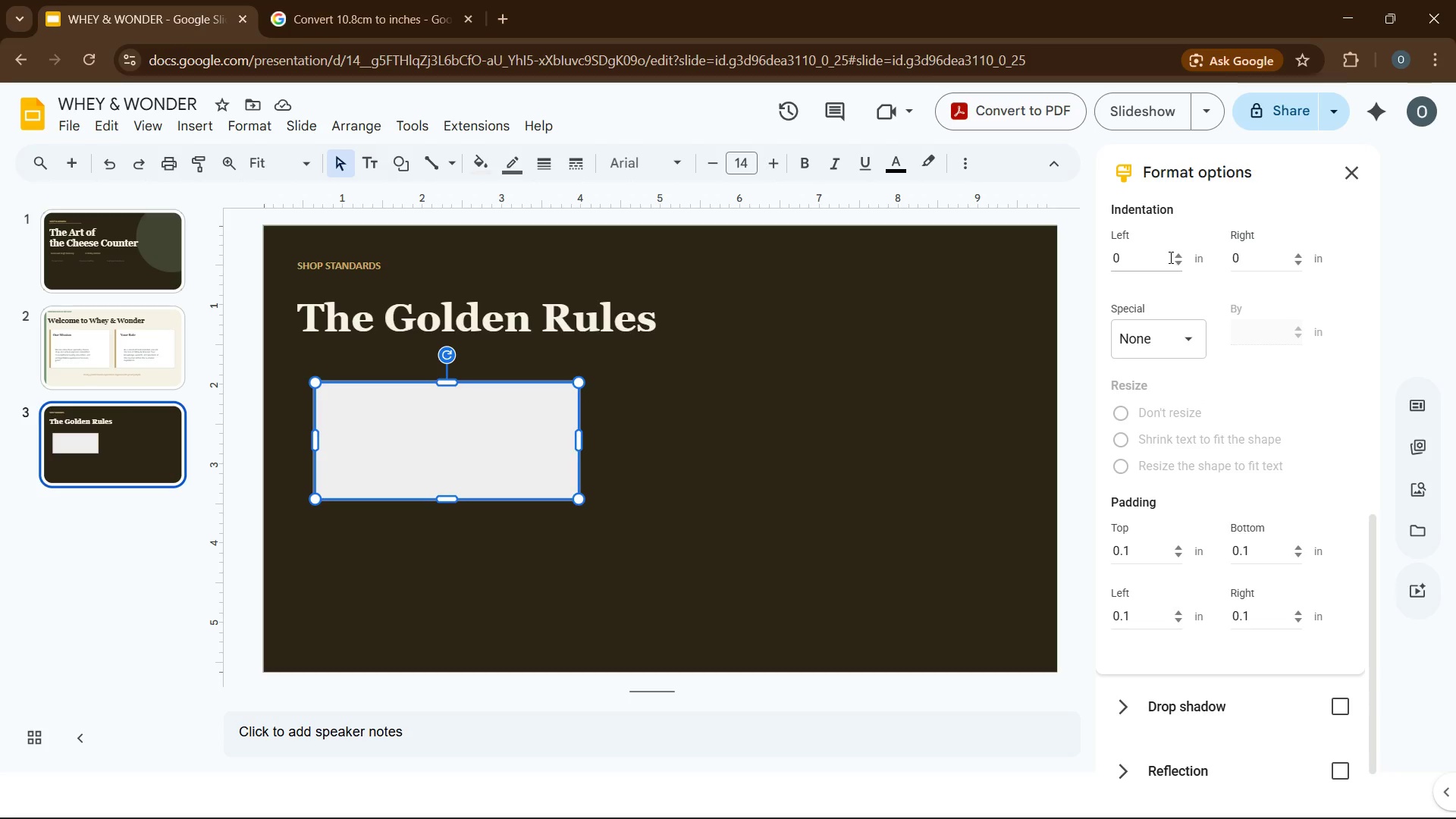 
scroll: coordinate [1178, 295], scroll_direction: up, amount: 12.0
 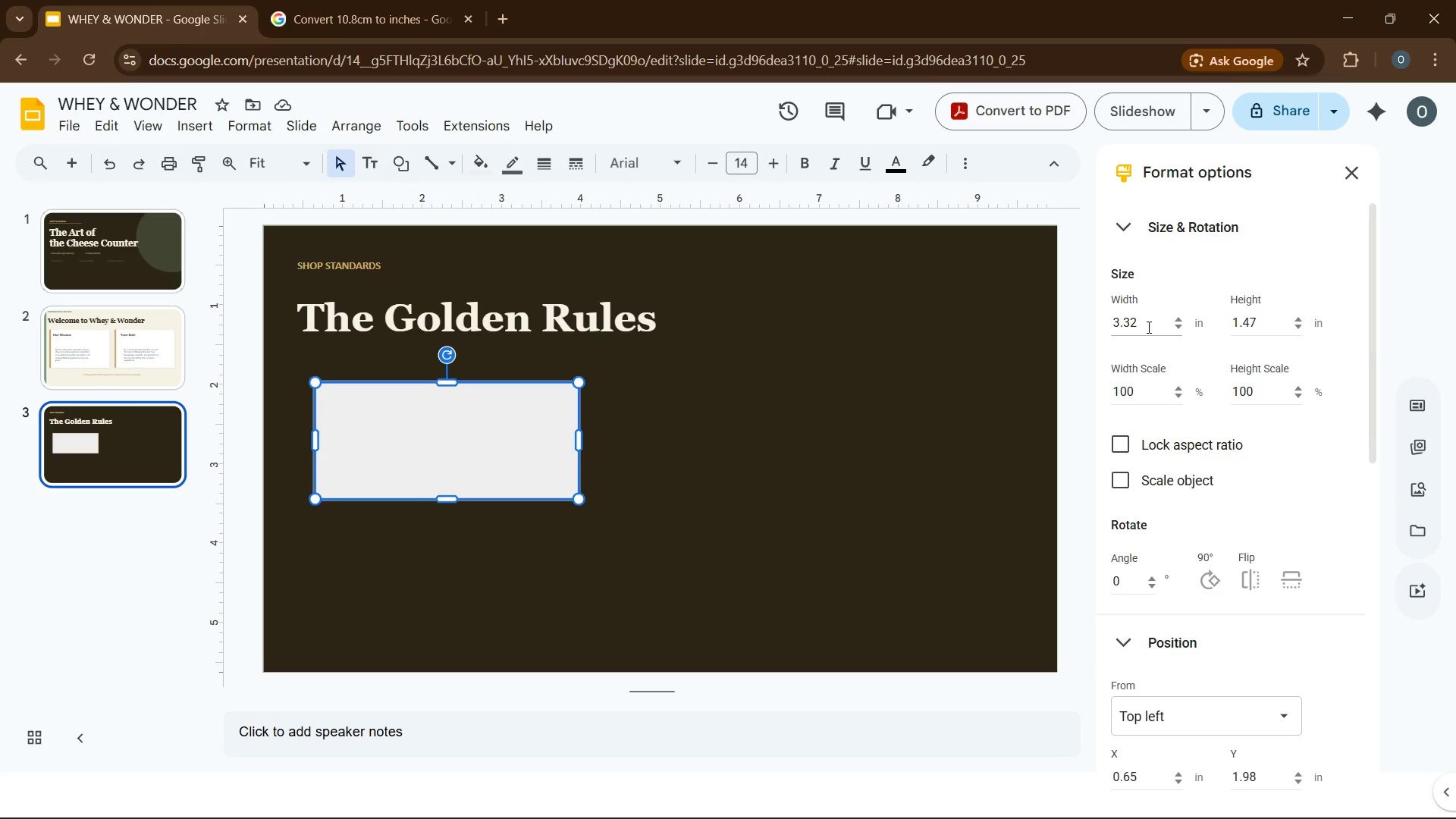 
wait(6.1)
 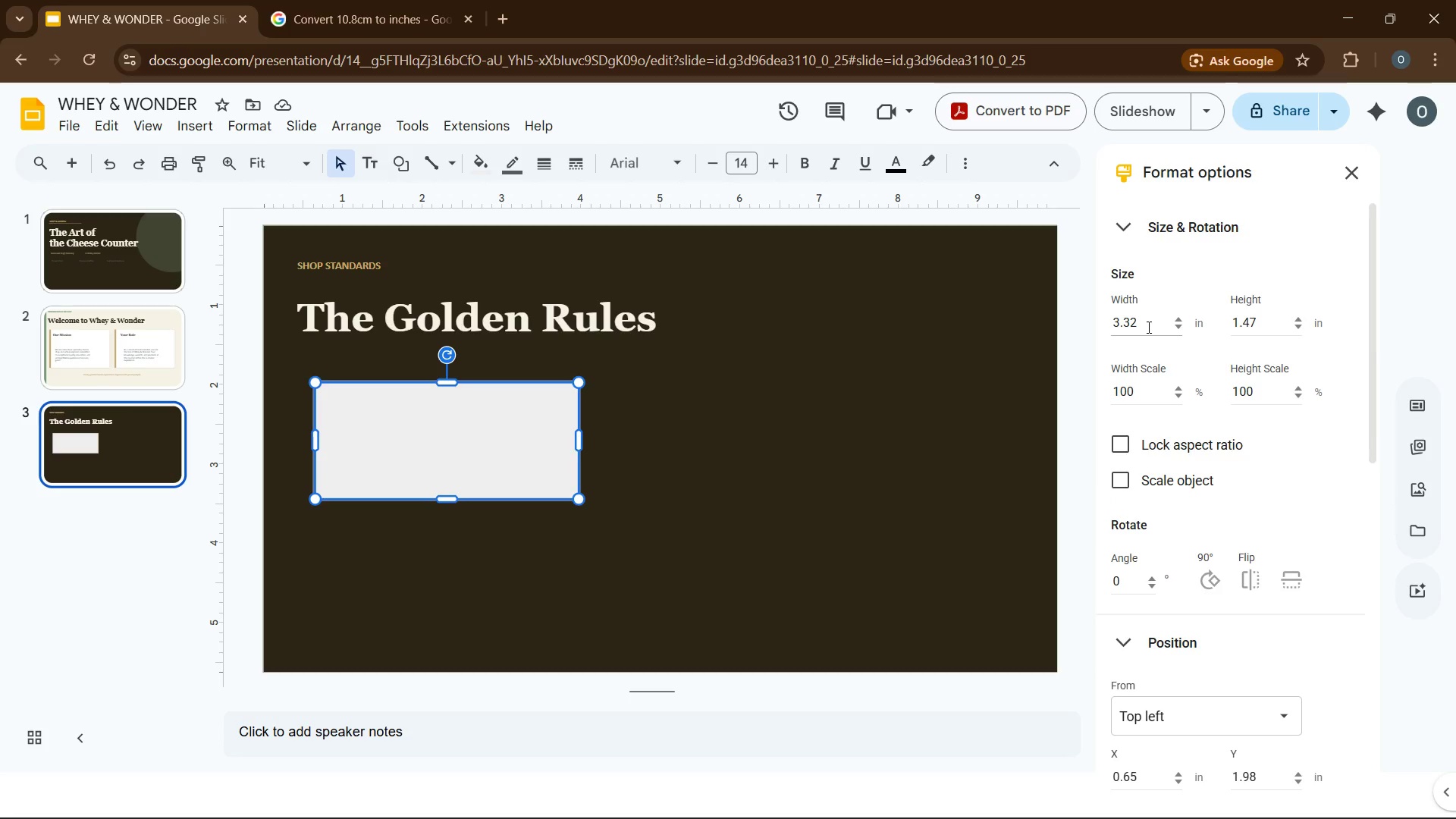 
double_click([1147, 327])
 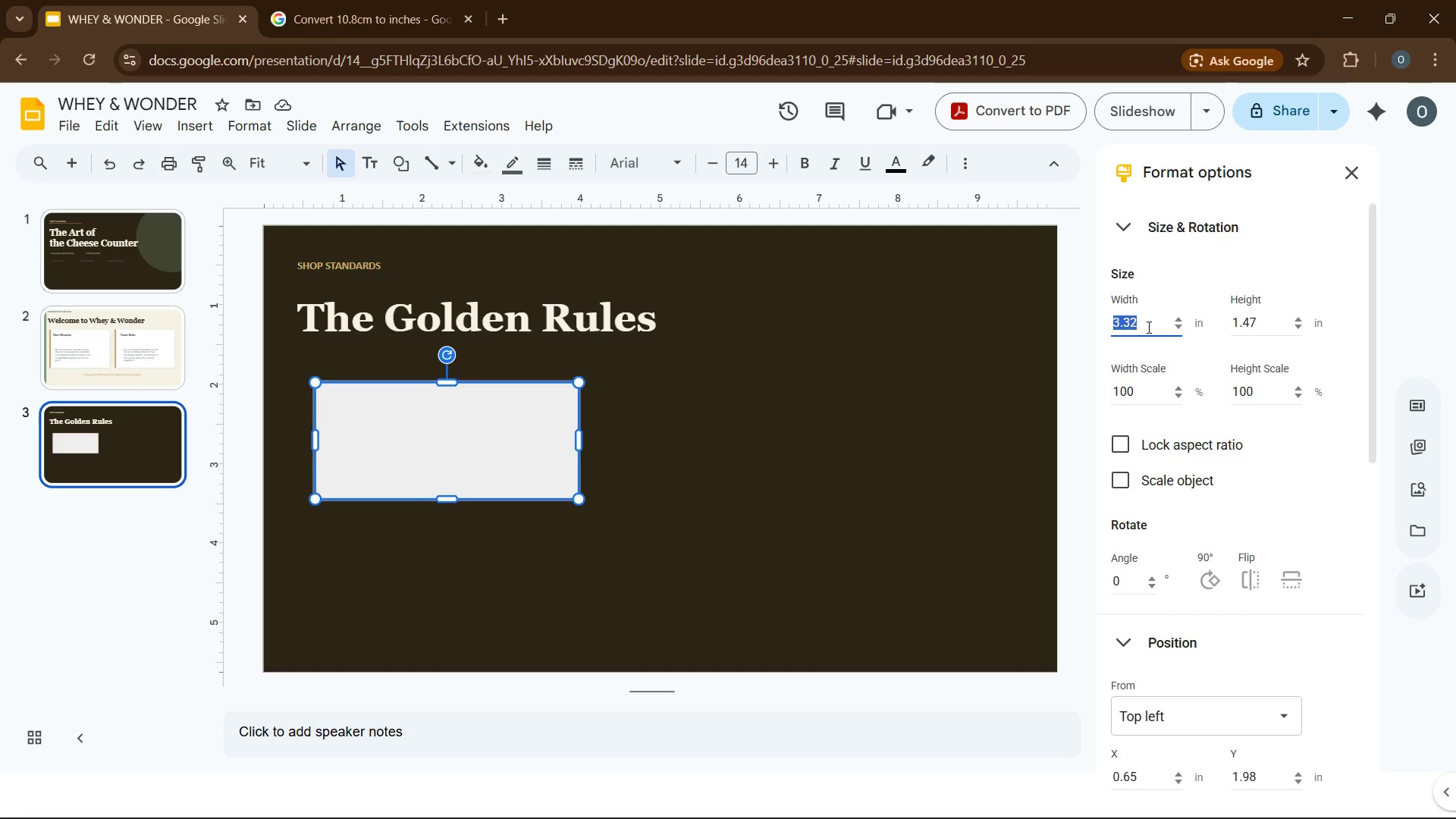 
key(Numpad4)
 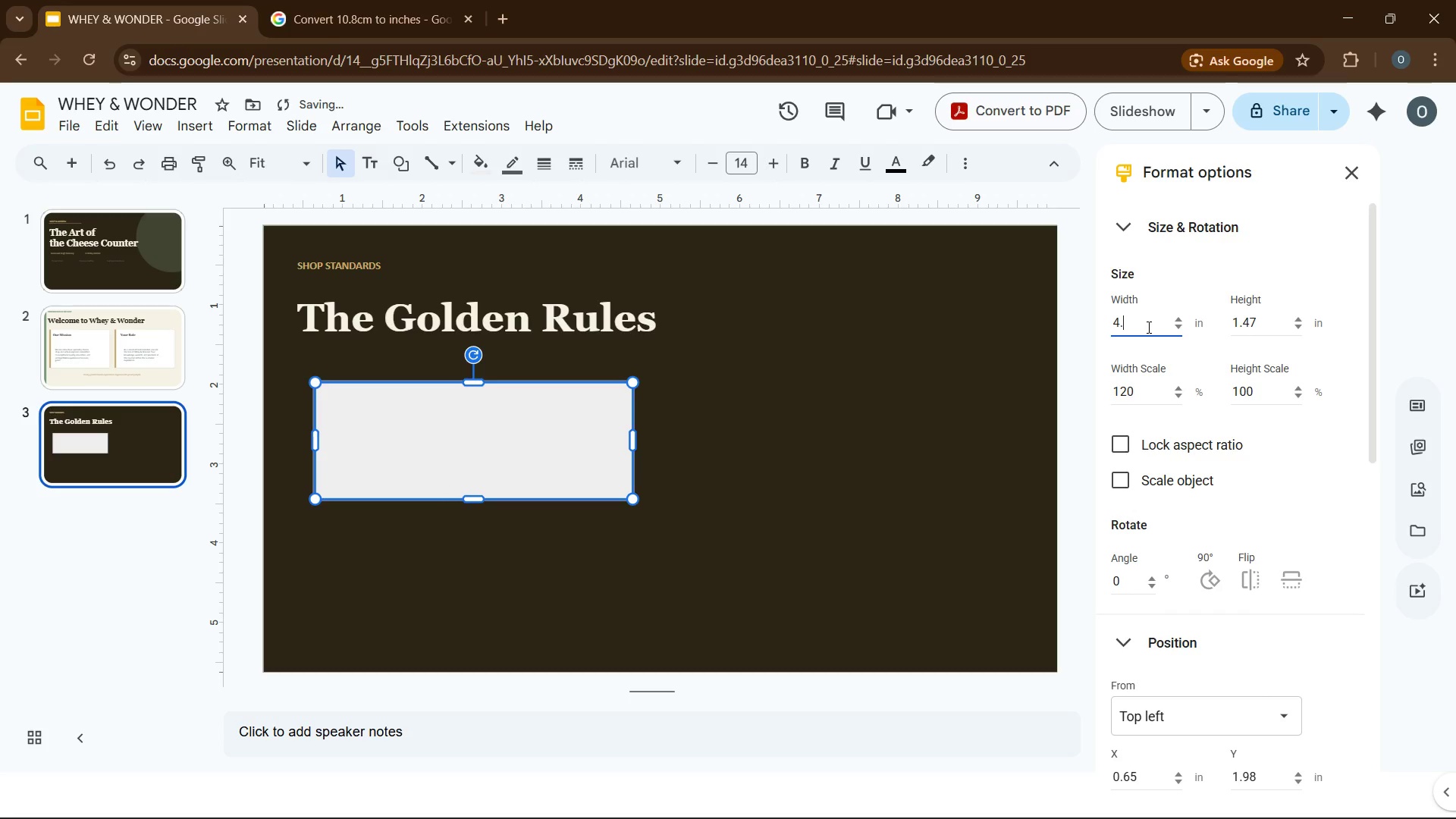 
key(NumpadDecimal)
 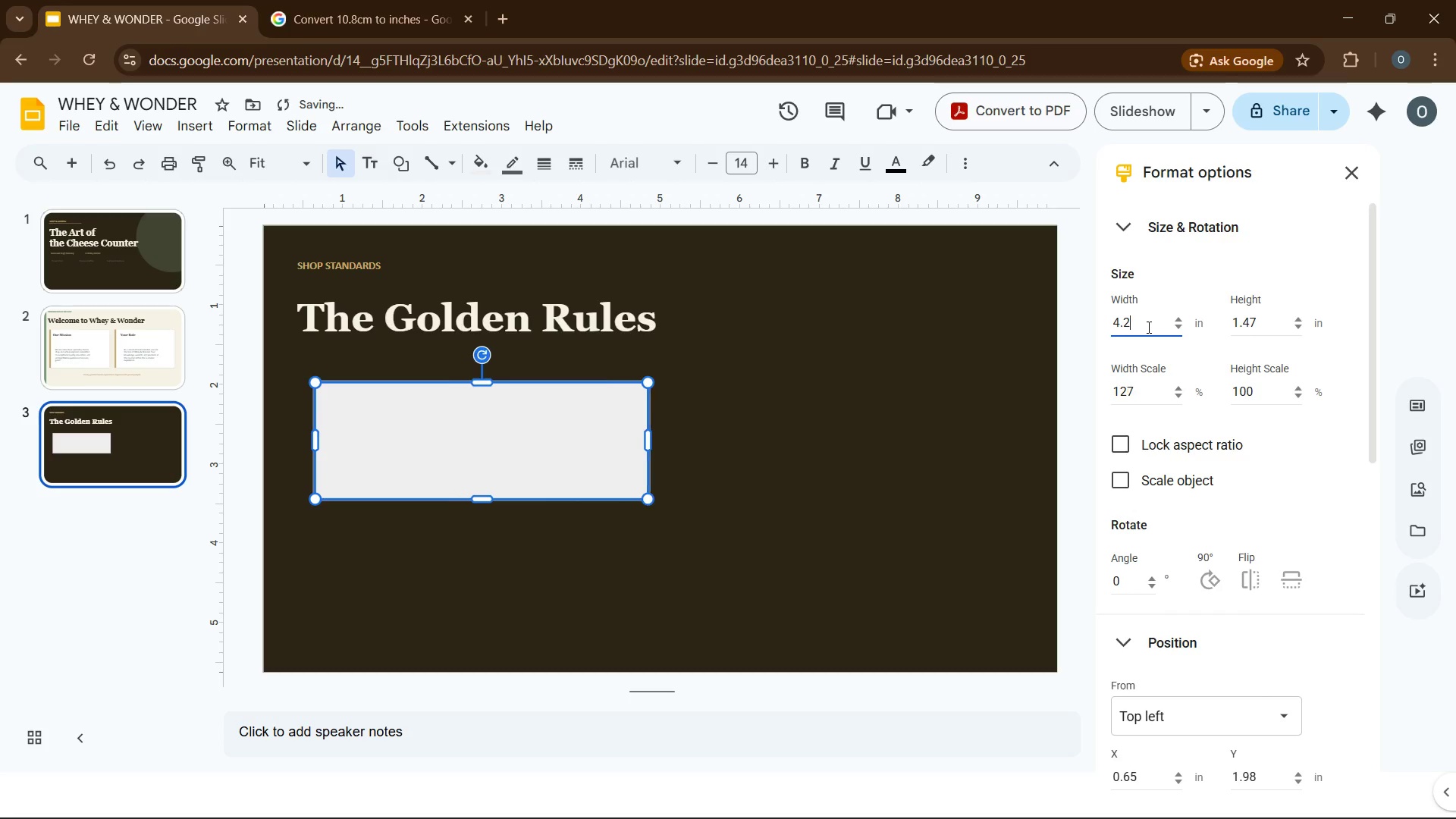 
key(Numpad2)
 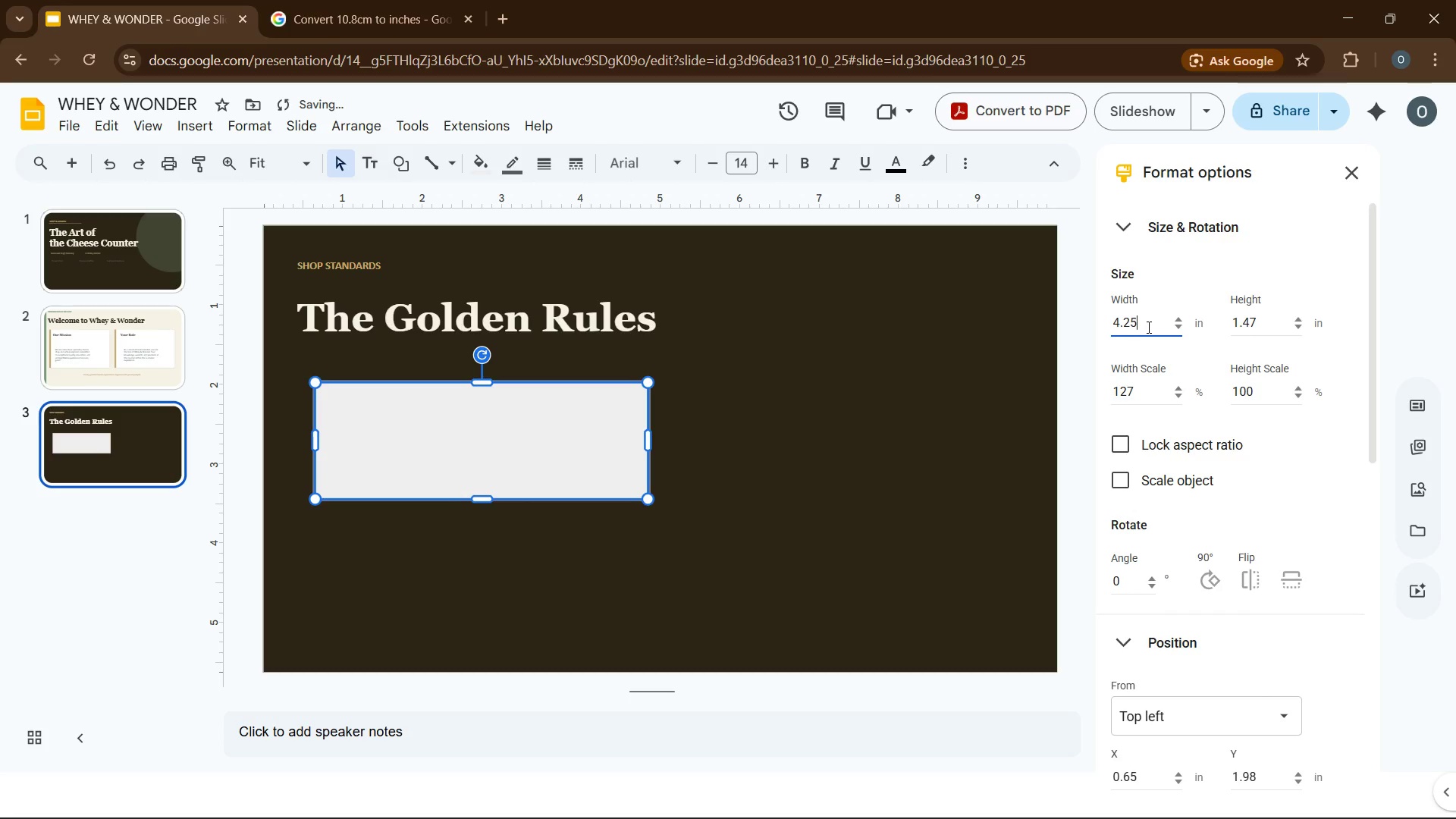 
key(Numpad5)
 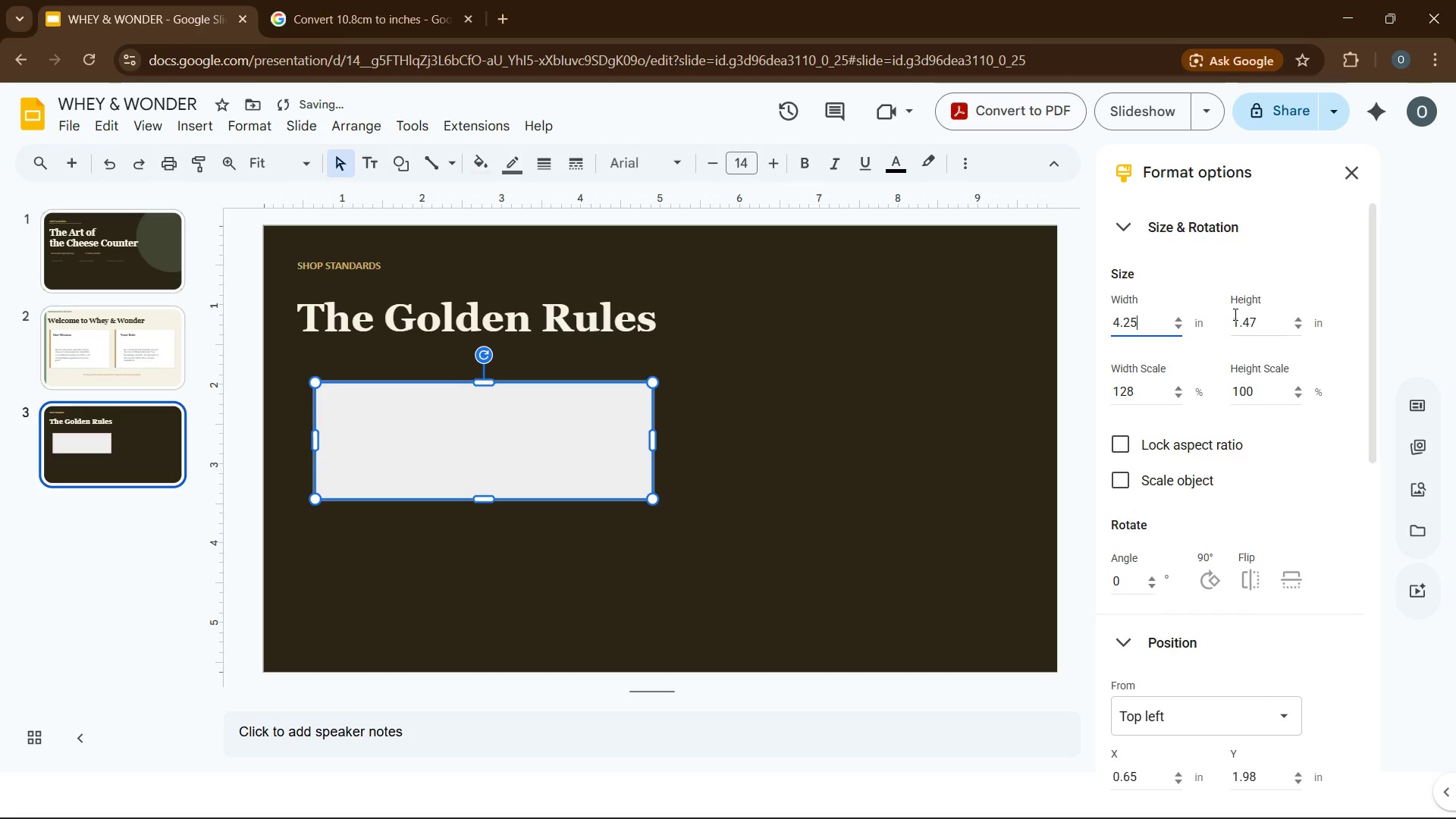 
left_click([1234, 314])
 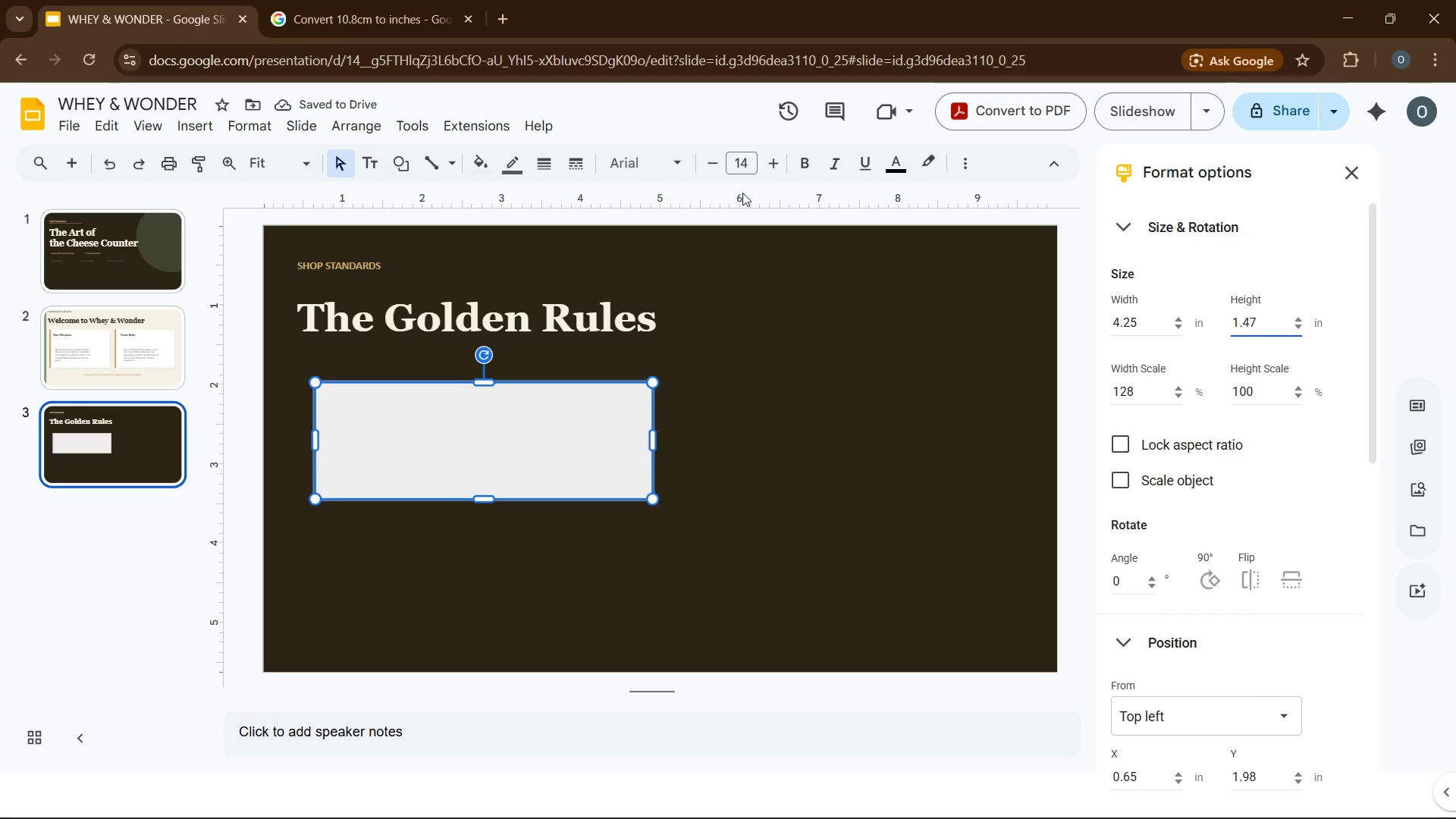 
left_click([366, 17])
 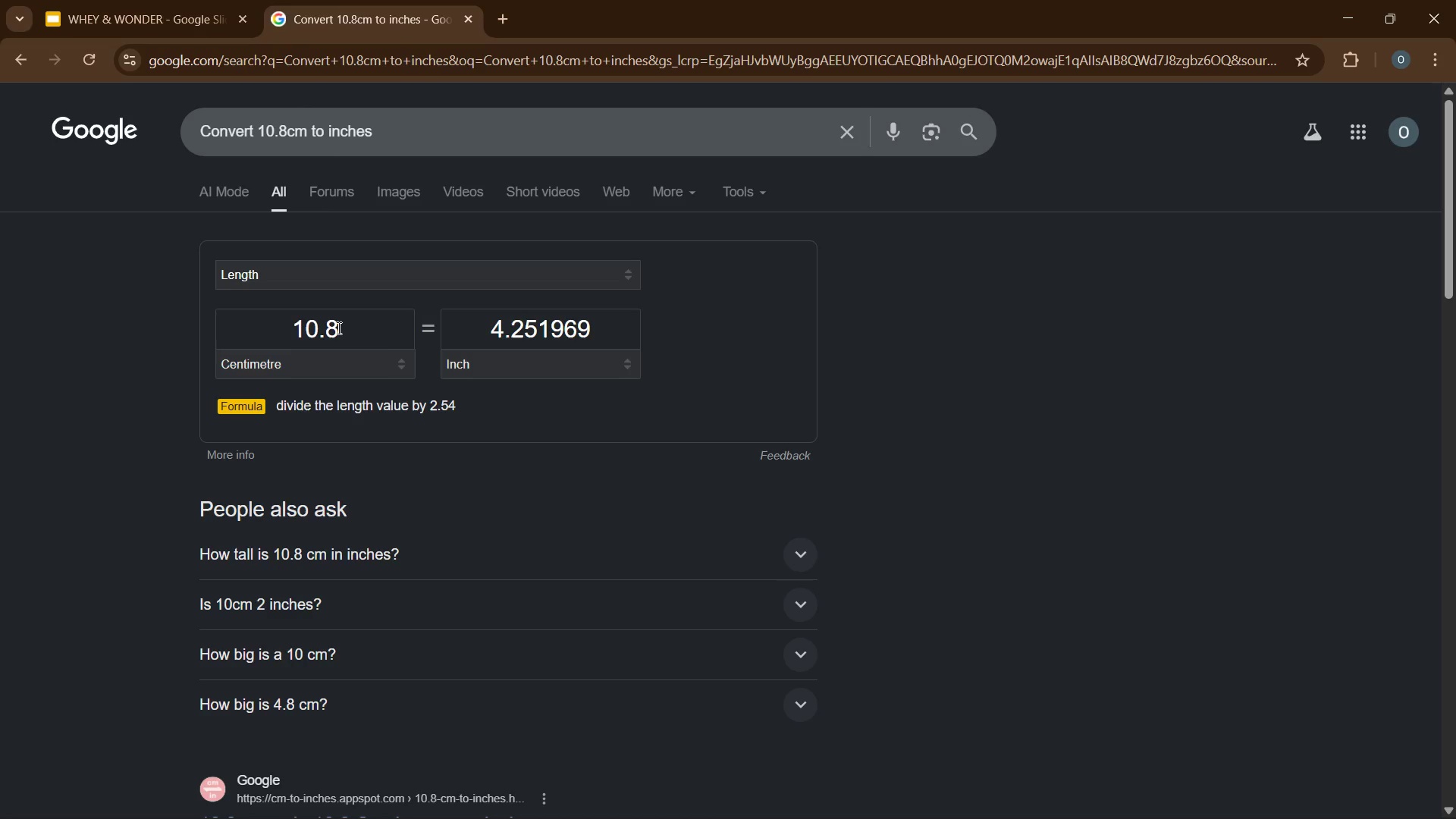 
double_click([337, 328])
 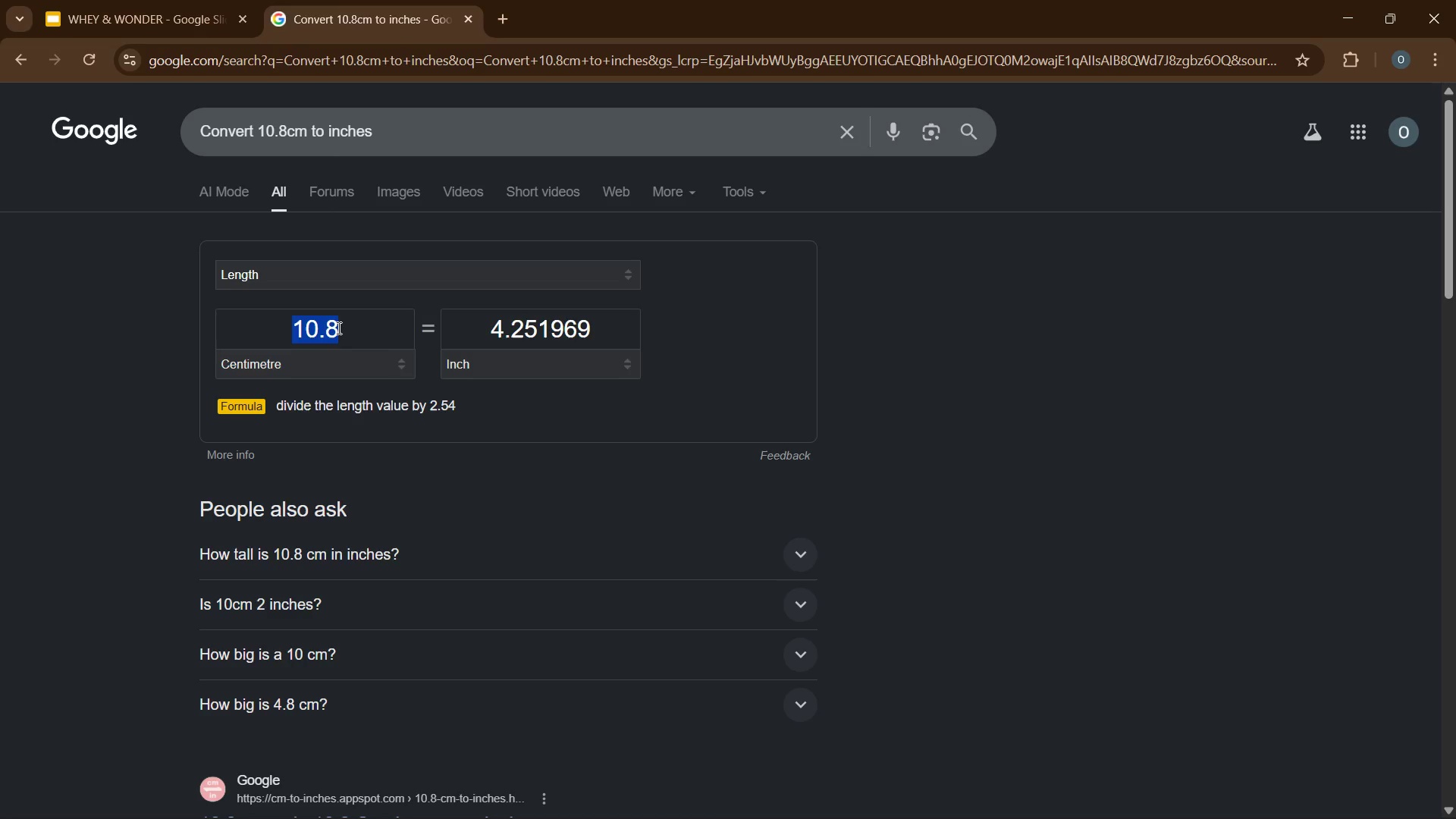 
key(Numpad3)
 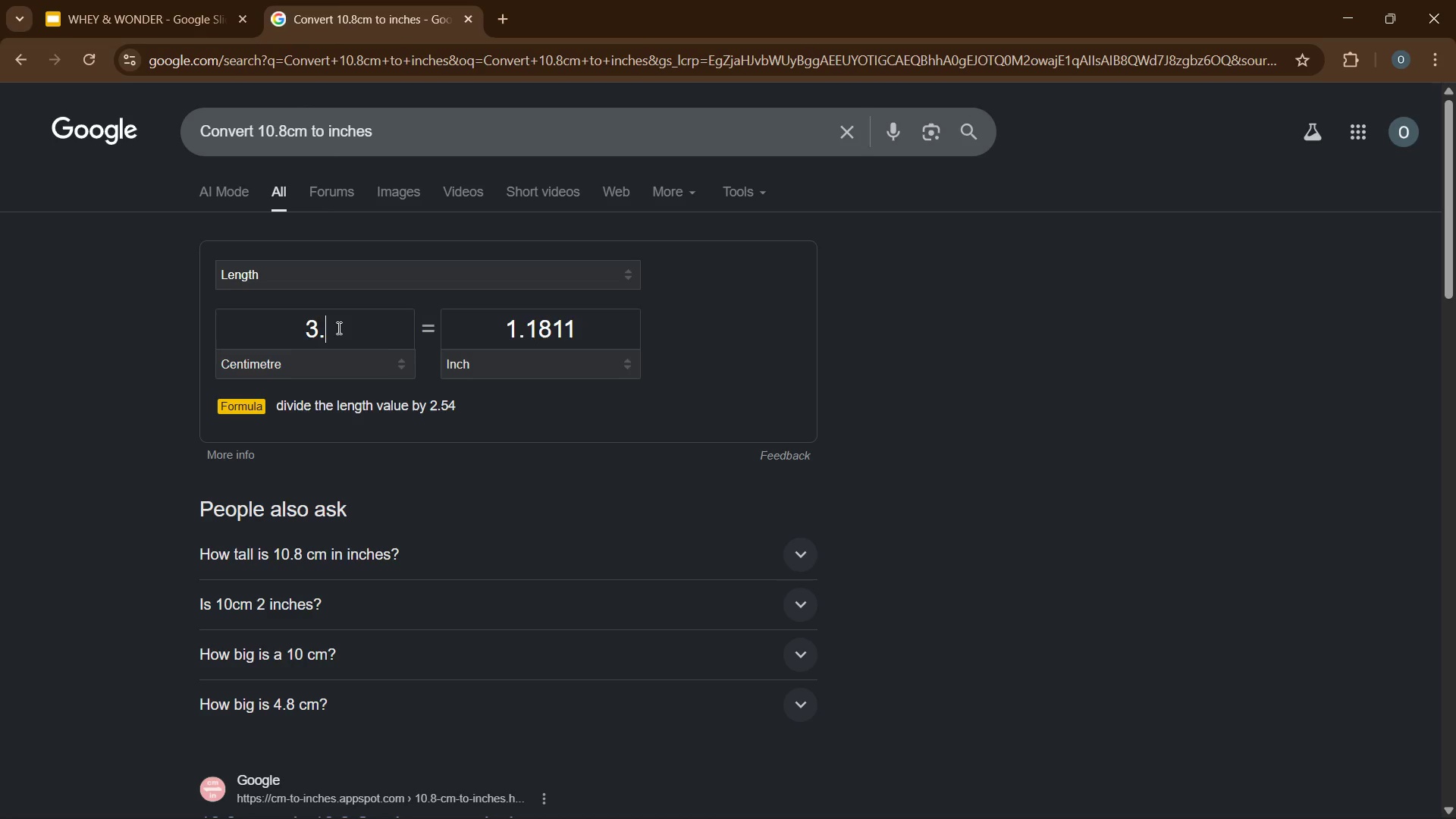 
key(NumpadDecimal)
 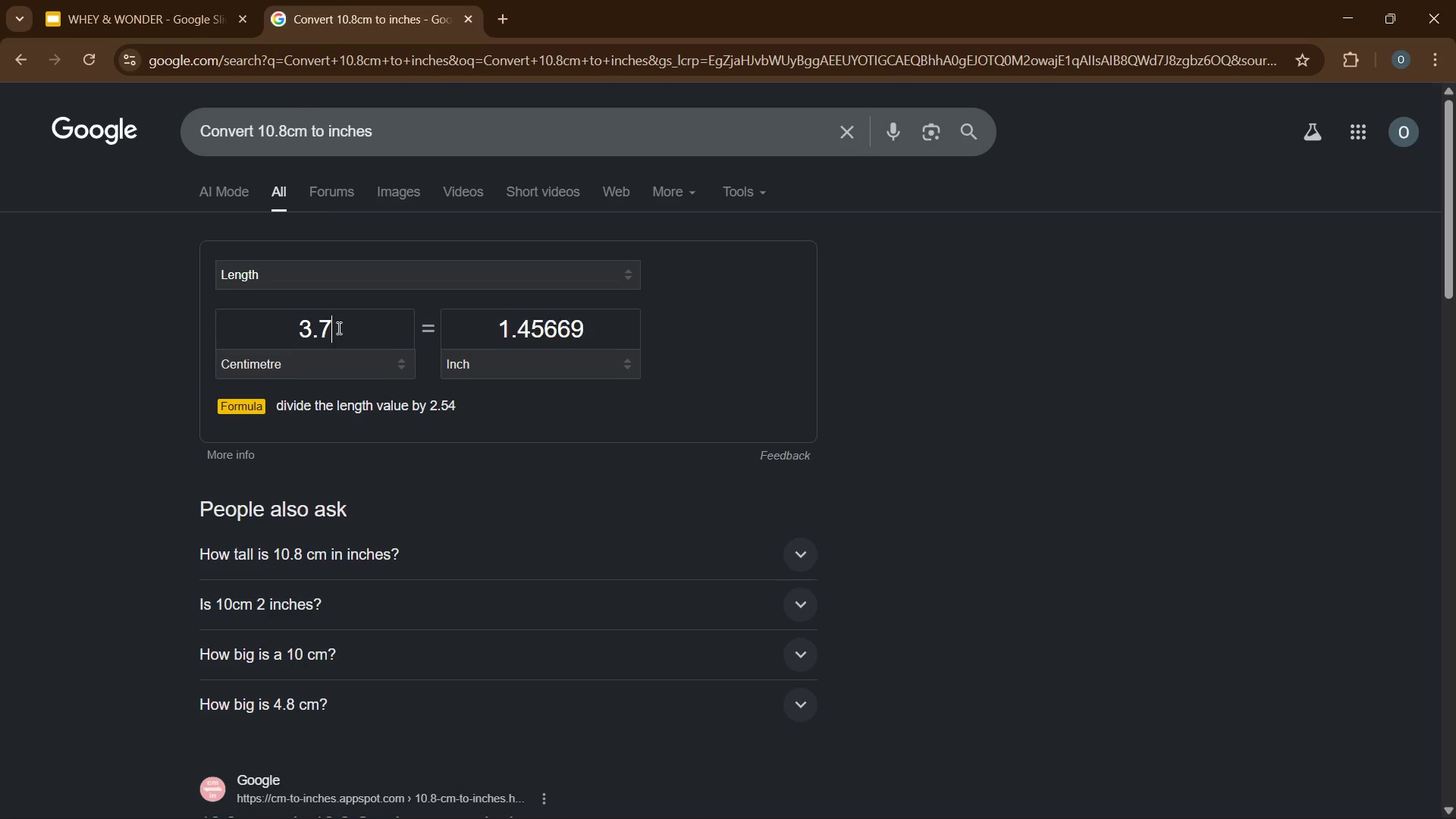 
key(Numpad7)
 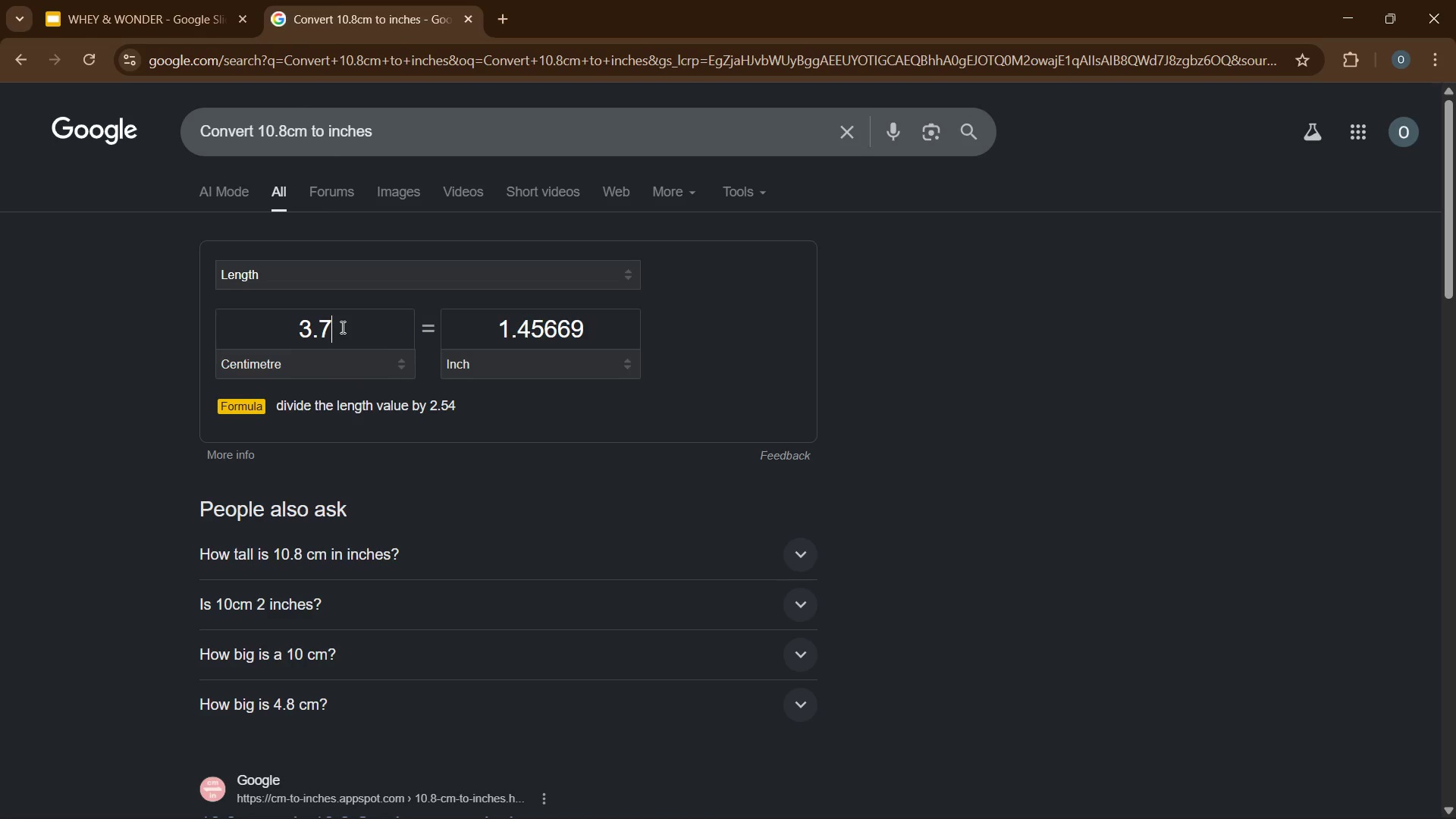 
wait(5.44)
 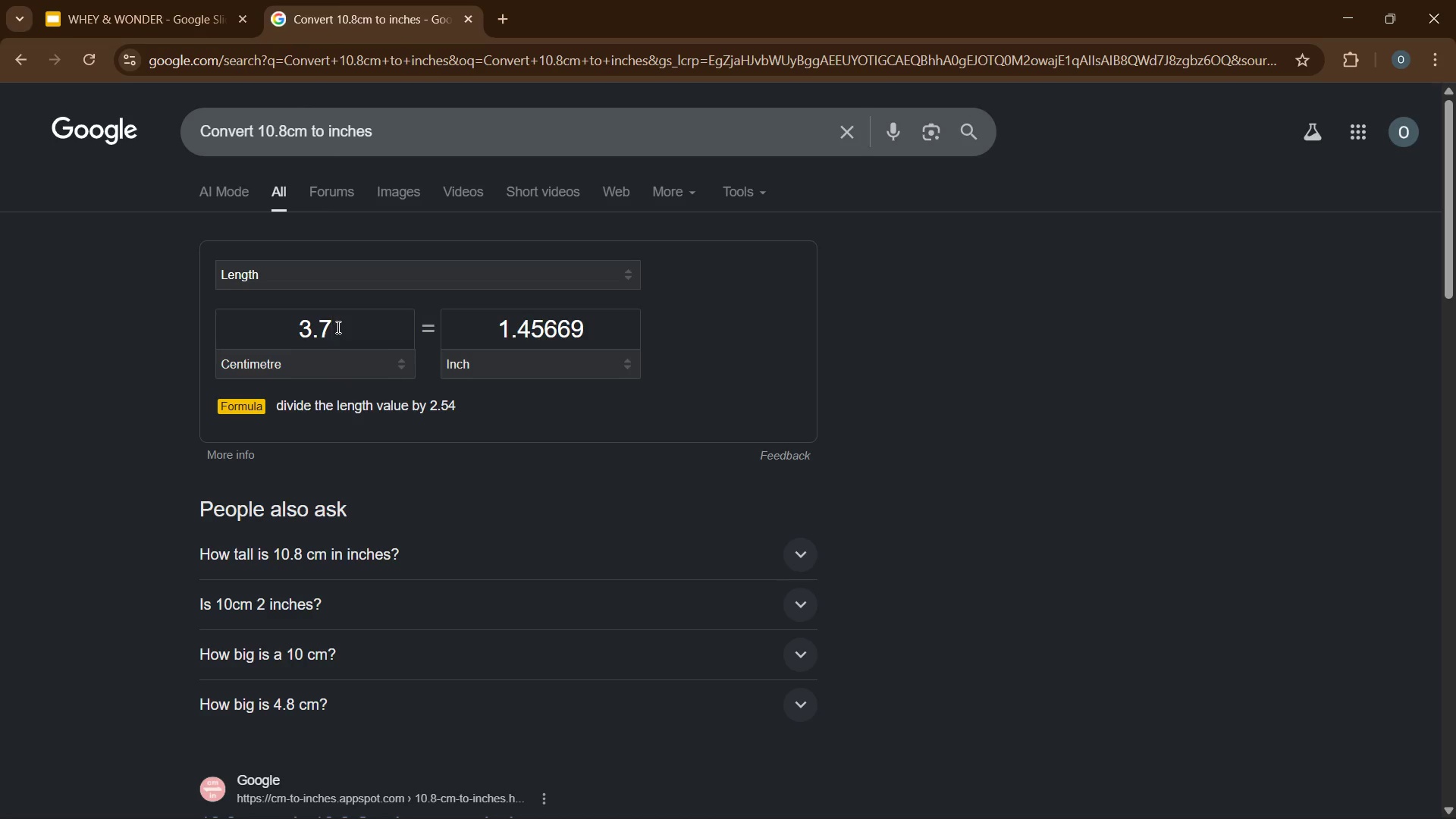 
left_click([193, 19])
 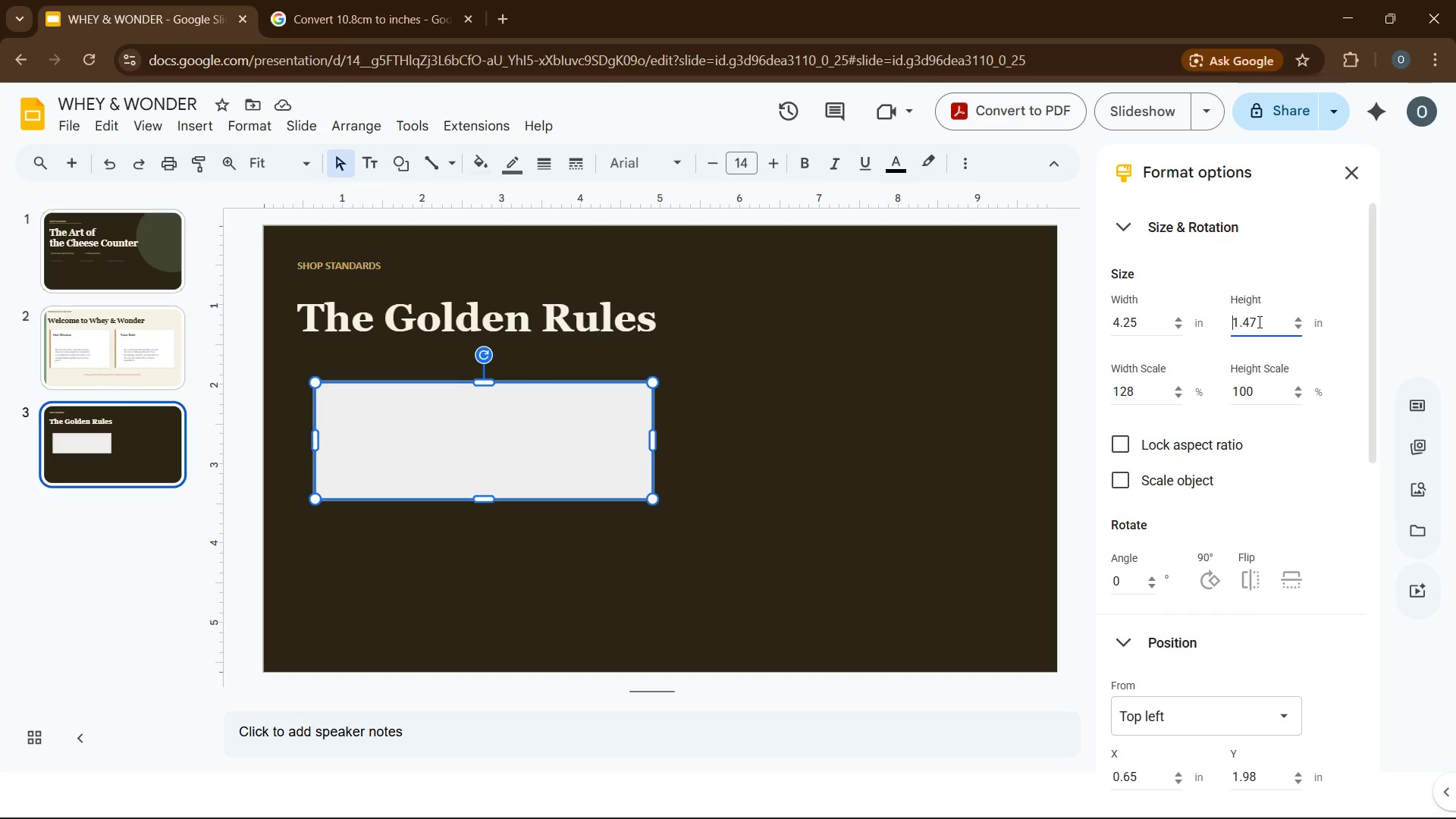 
left_click([1258, 322])
 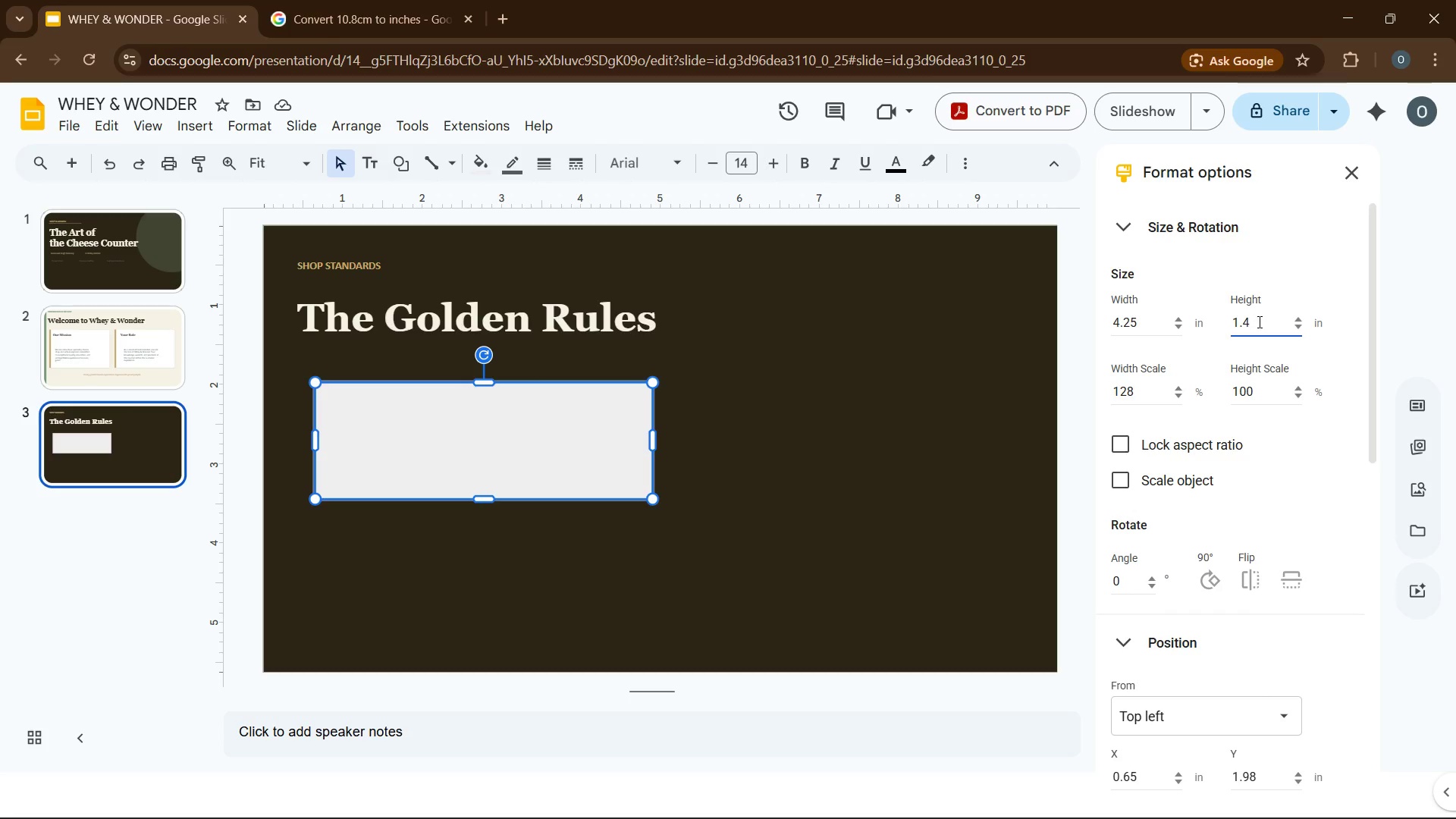 
key(Backspace)
 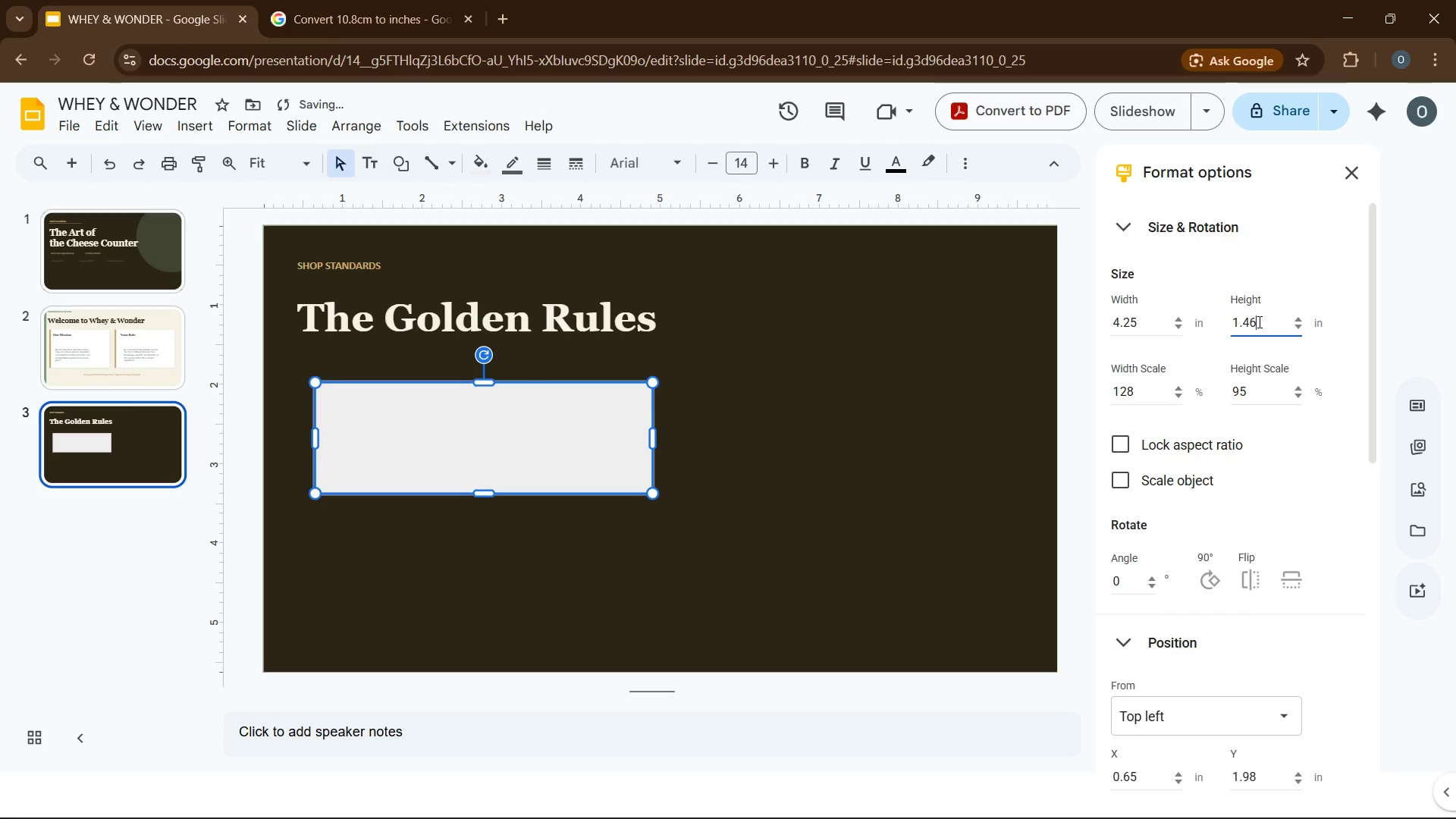 
key(Numpad6)
 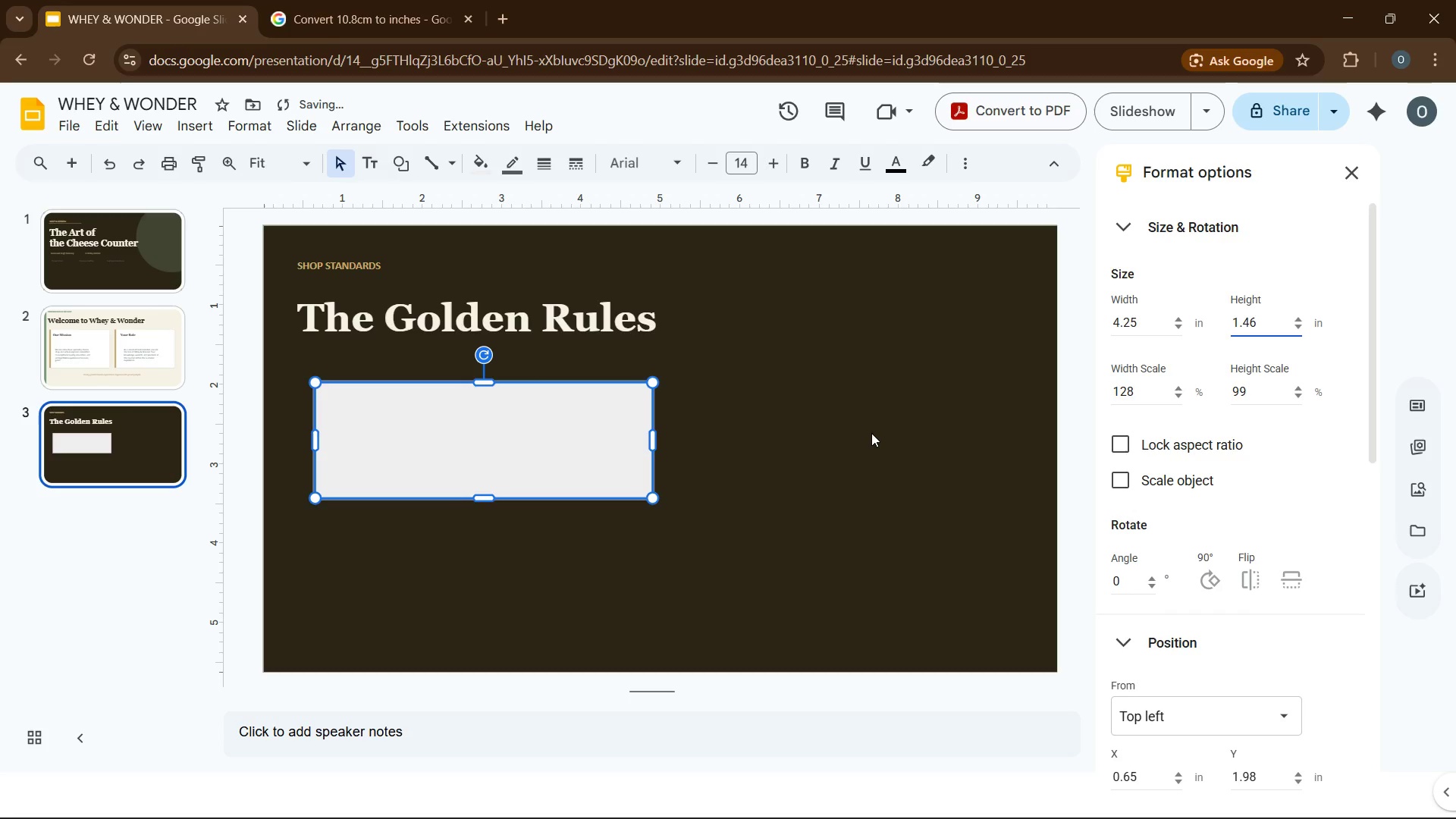 
left_click([870, 434])
 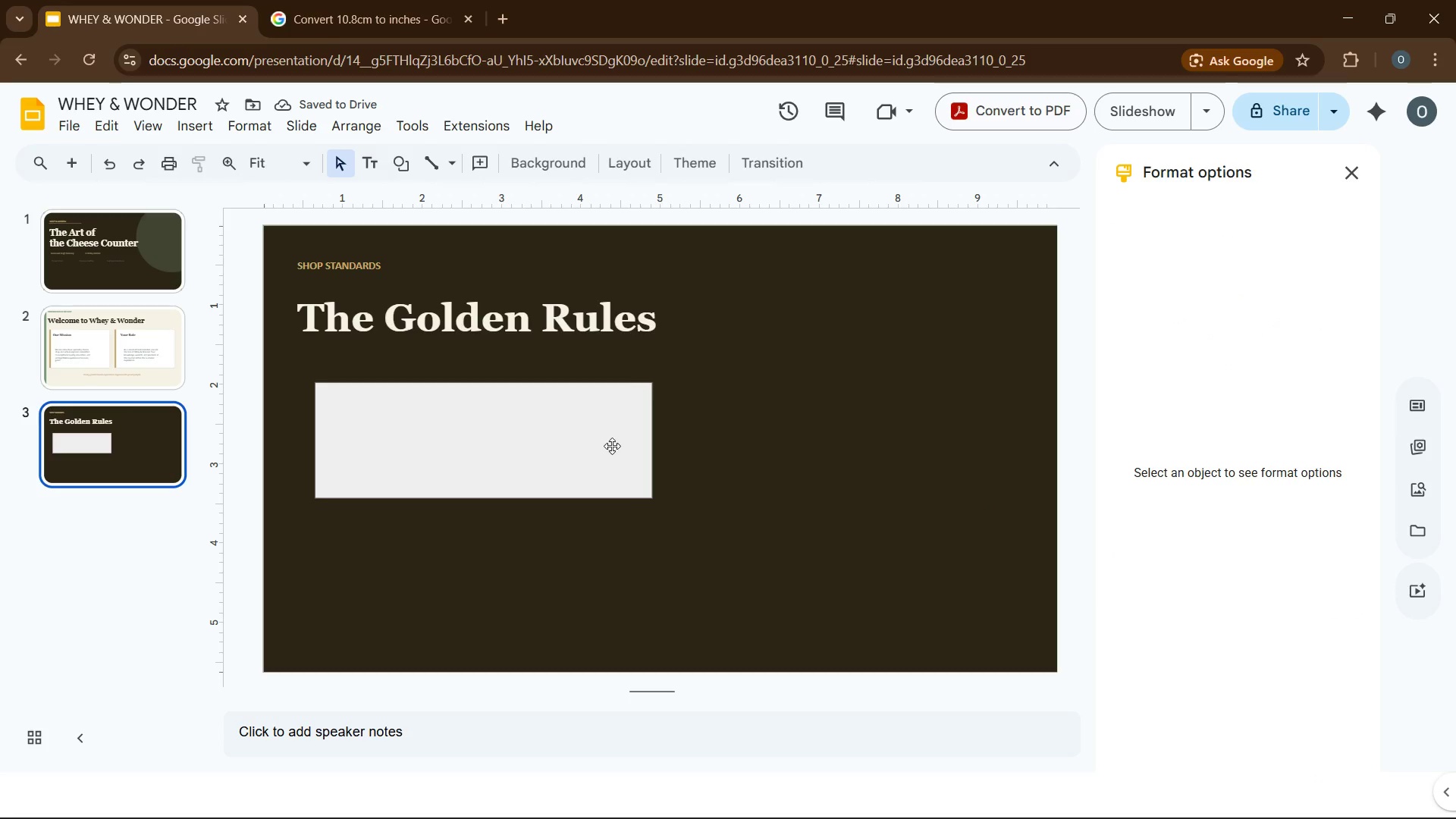 
left_click_drag(start_coordinate=[575, 451], to_coordinate=[542, 432])
 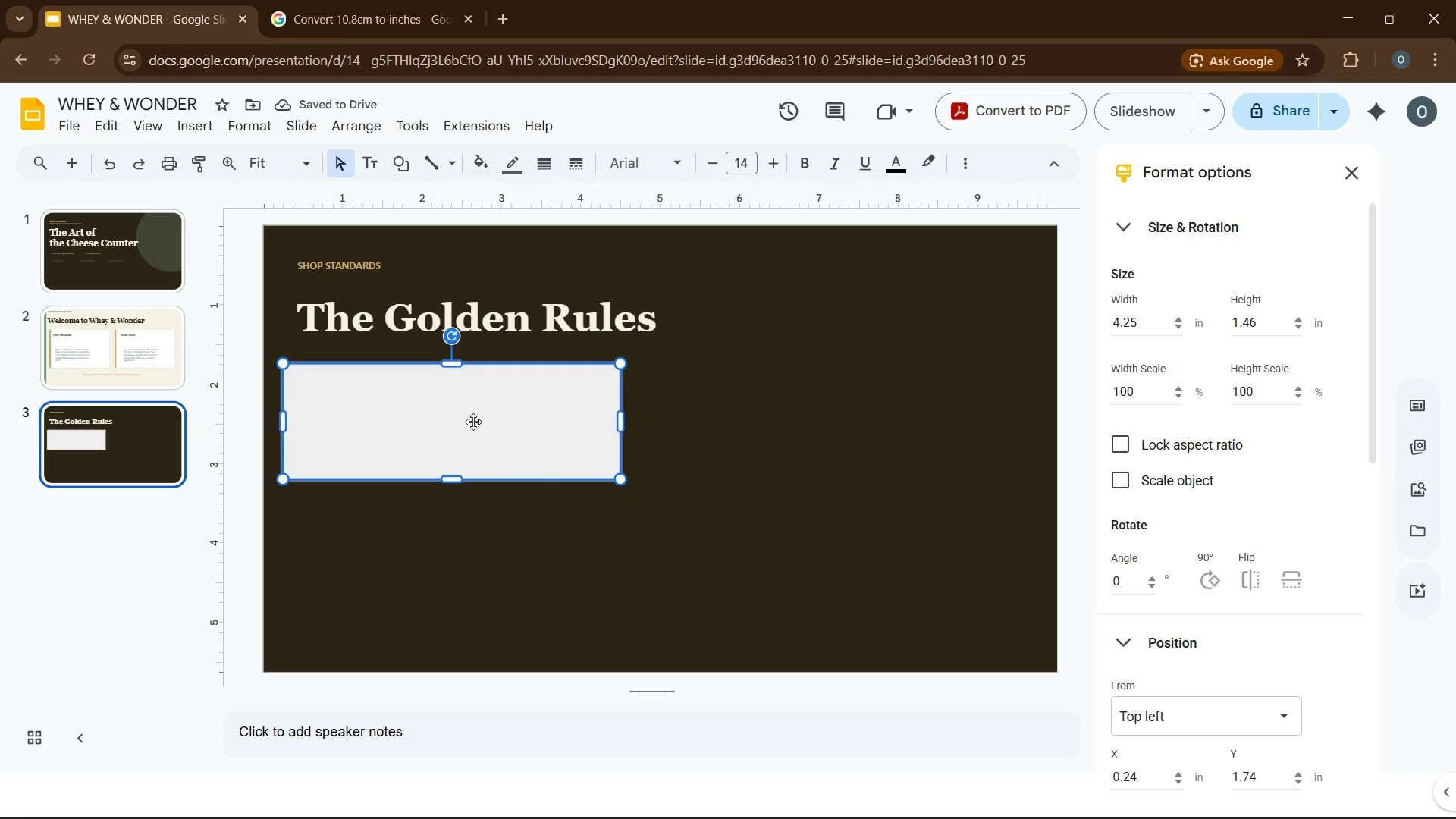 
wait(5.94)
 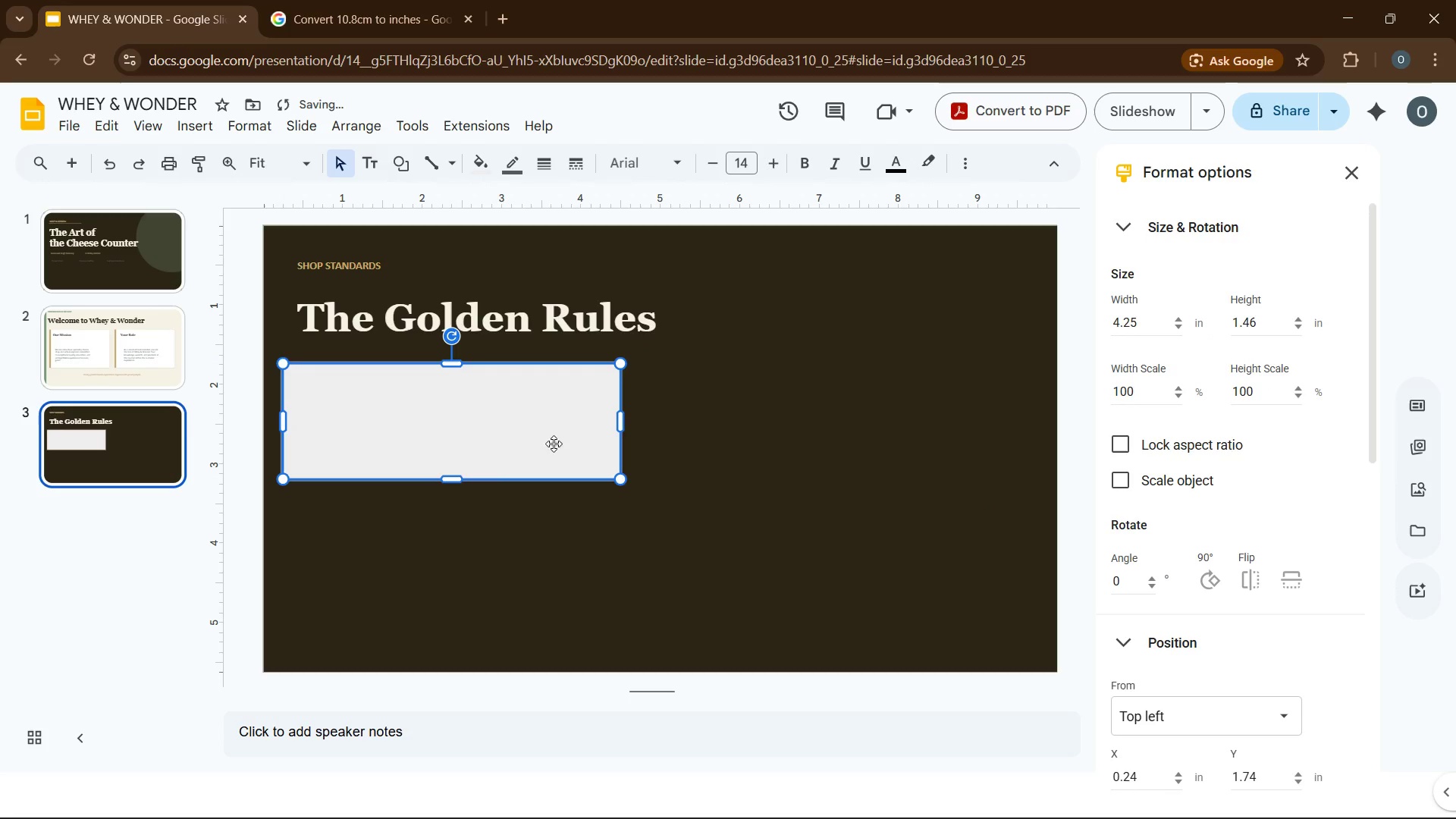 
left_click([488, 460])
 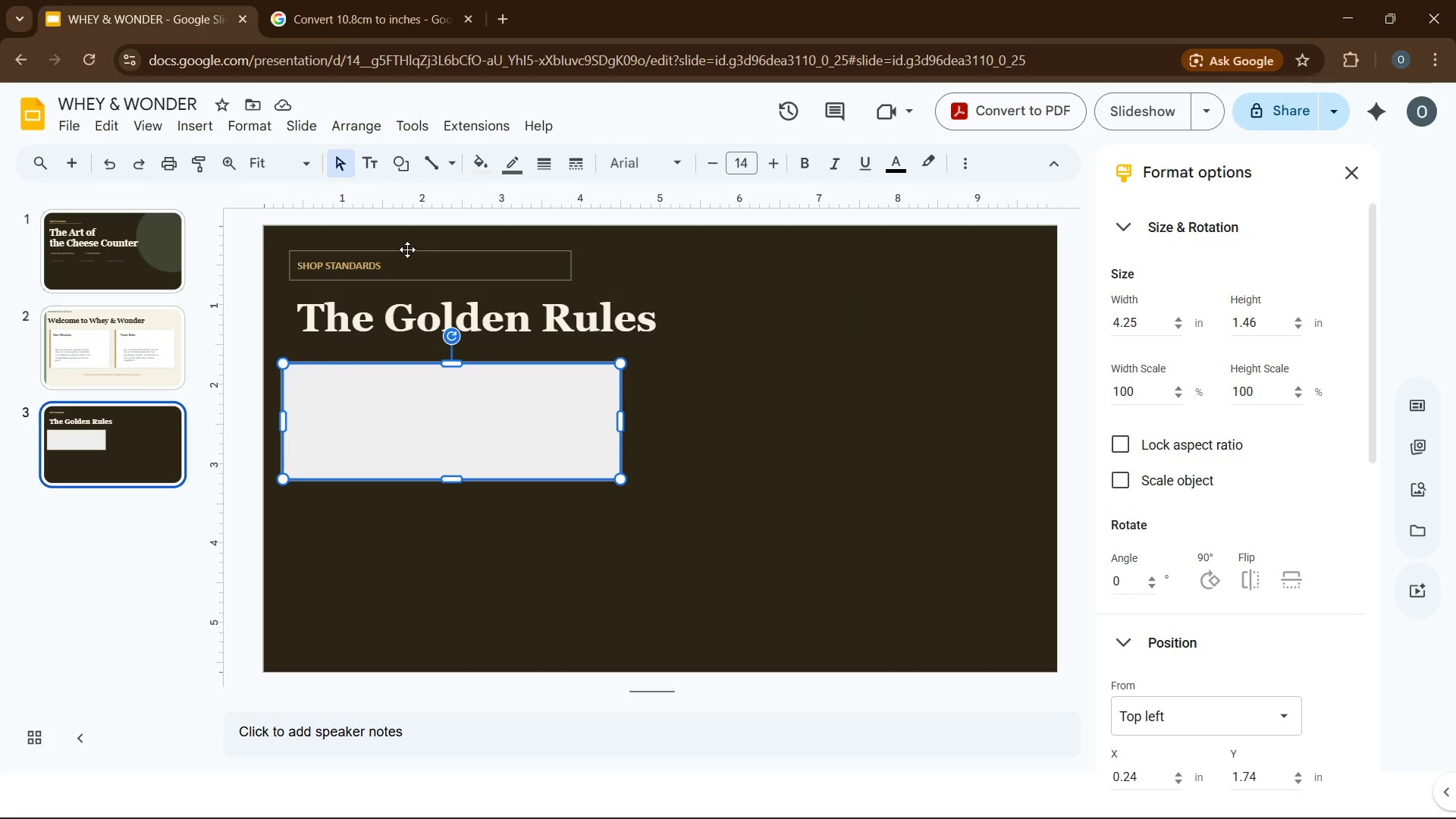 
wait(5.98)
 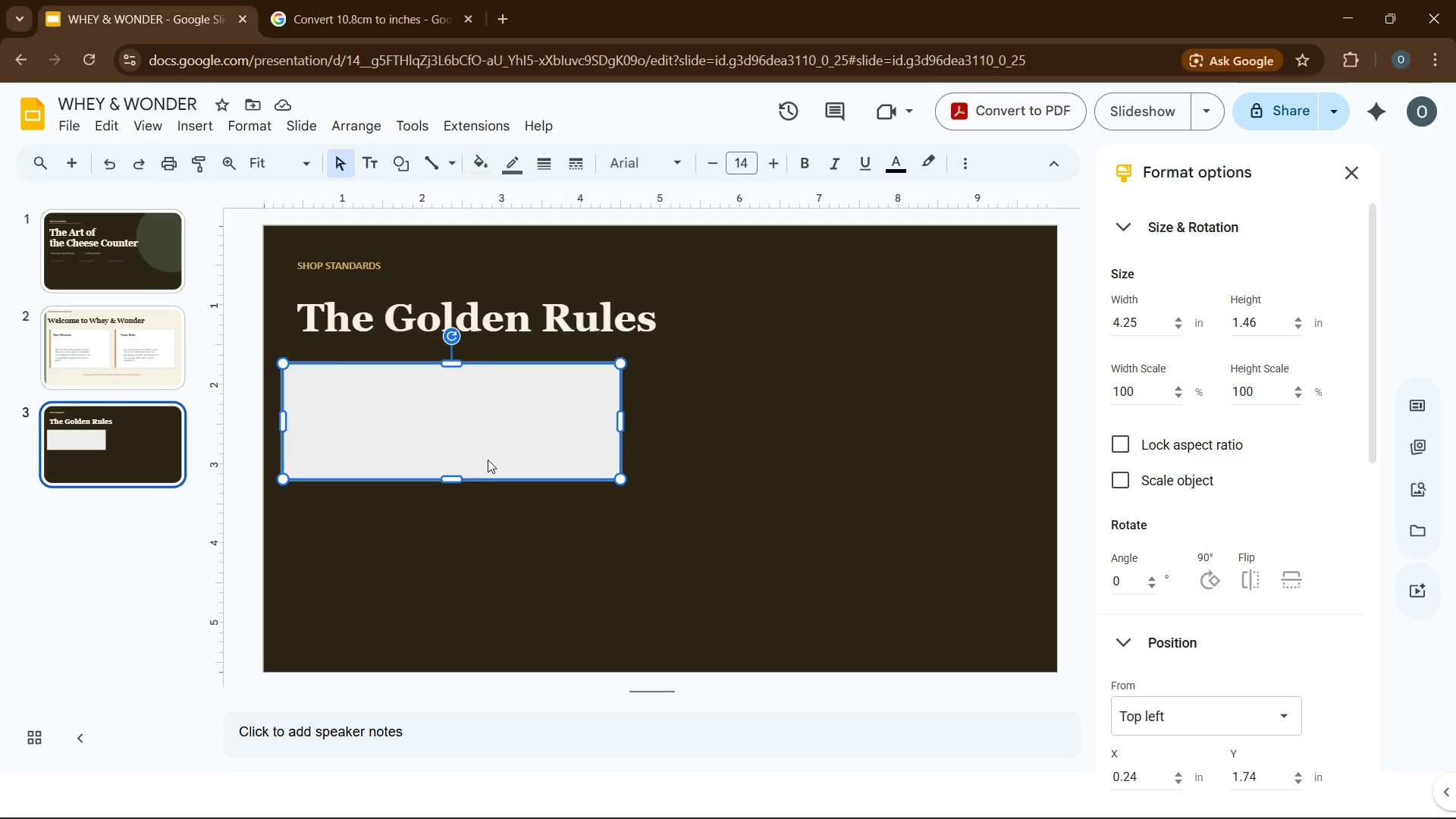 
left_click([485, 162])
 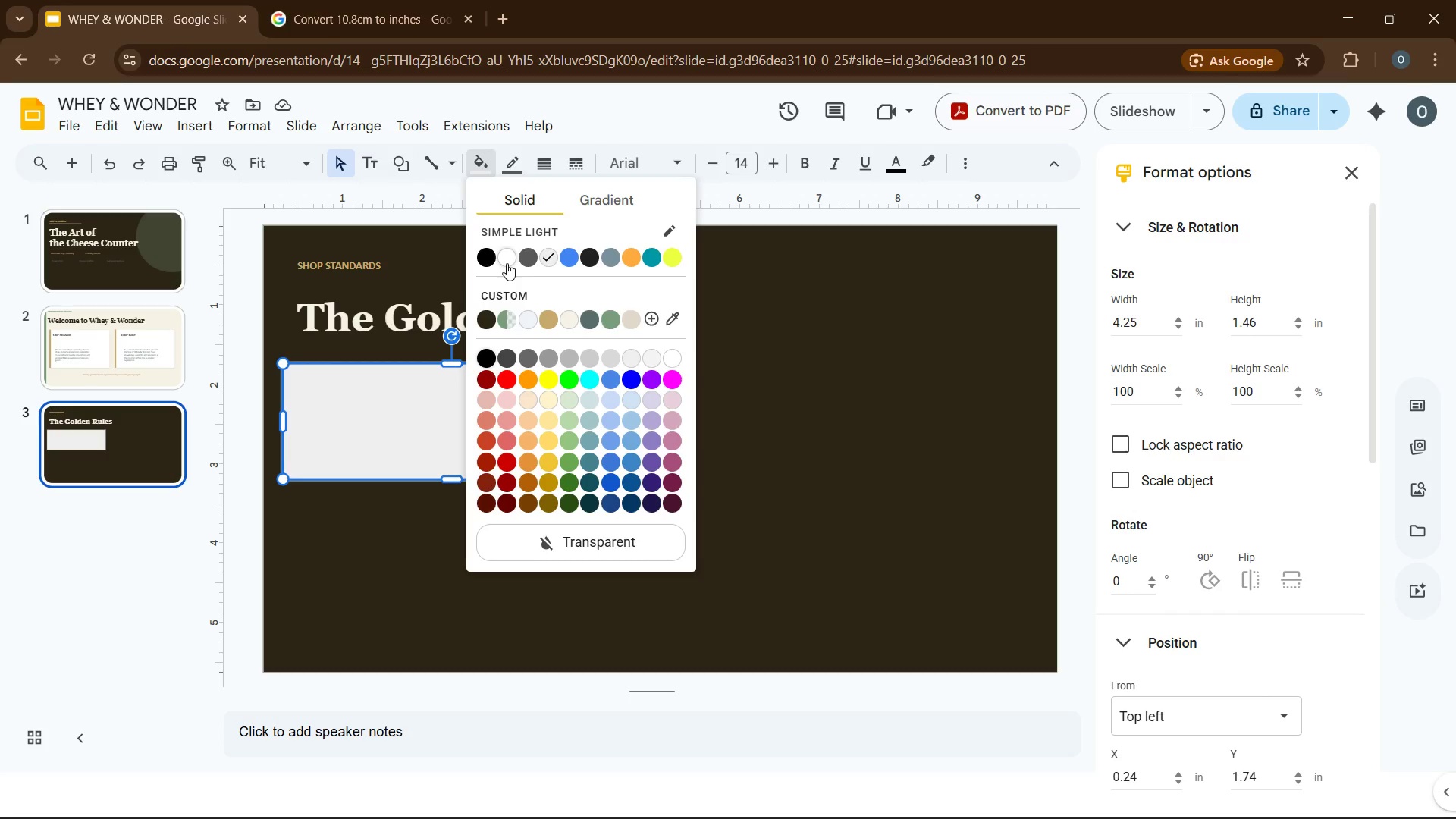 
left_click([507, 263])
 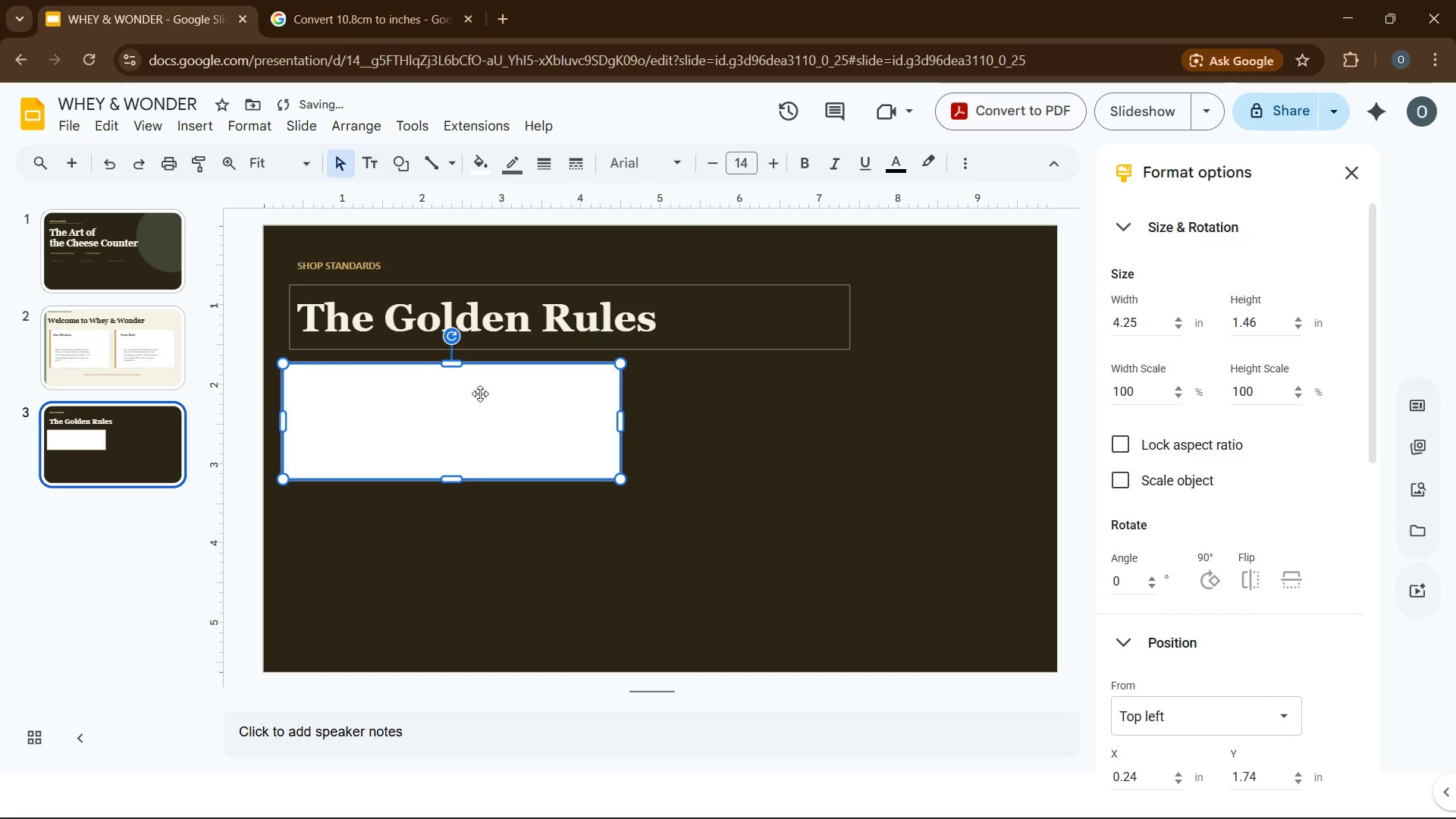 
left_click([480, 395])
 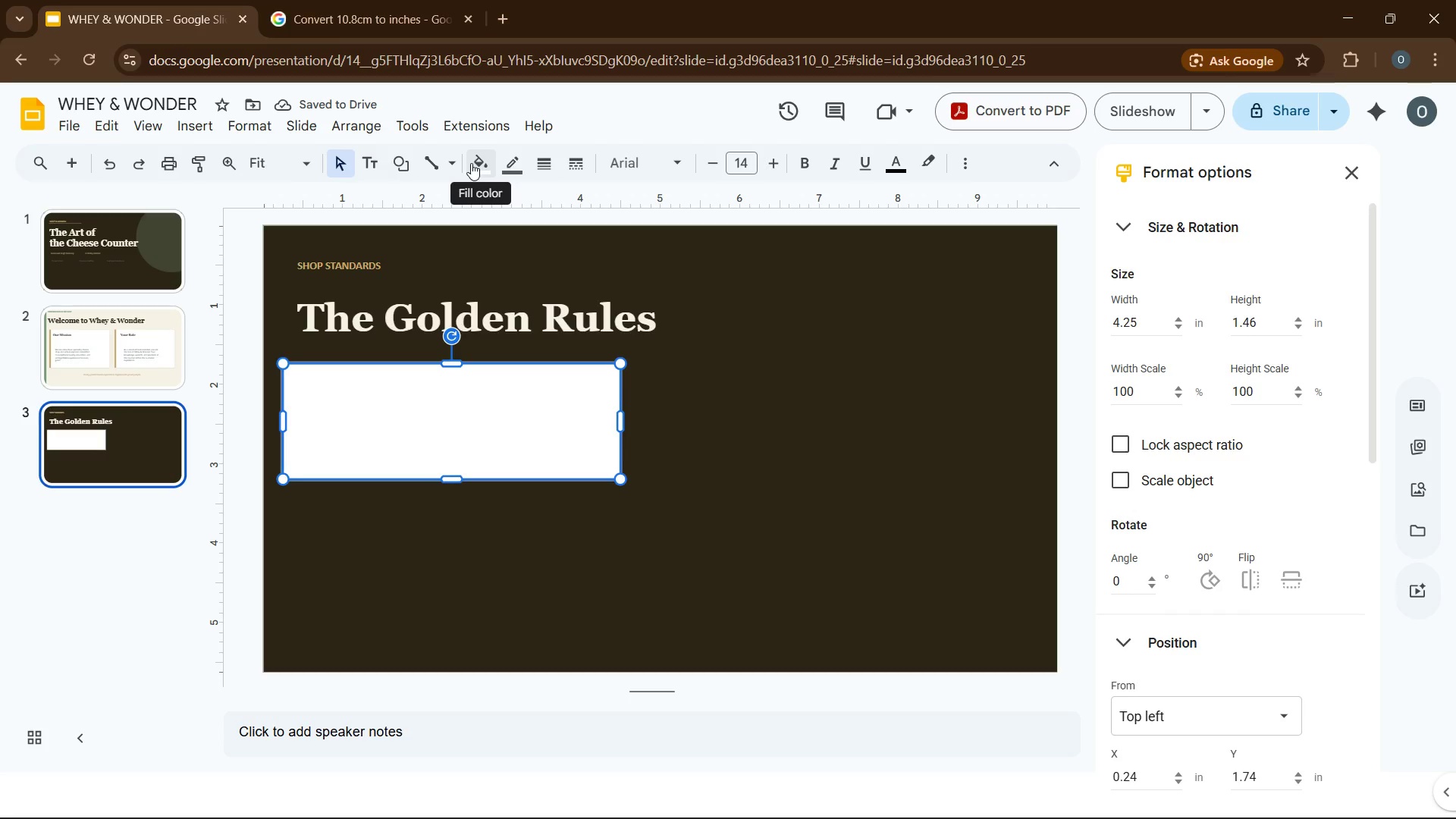 
left_click([471, 163])
 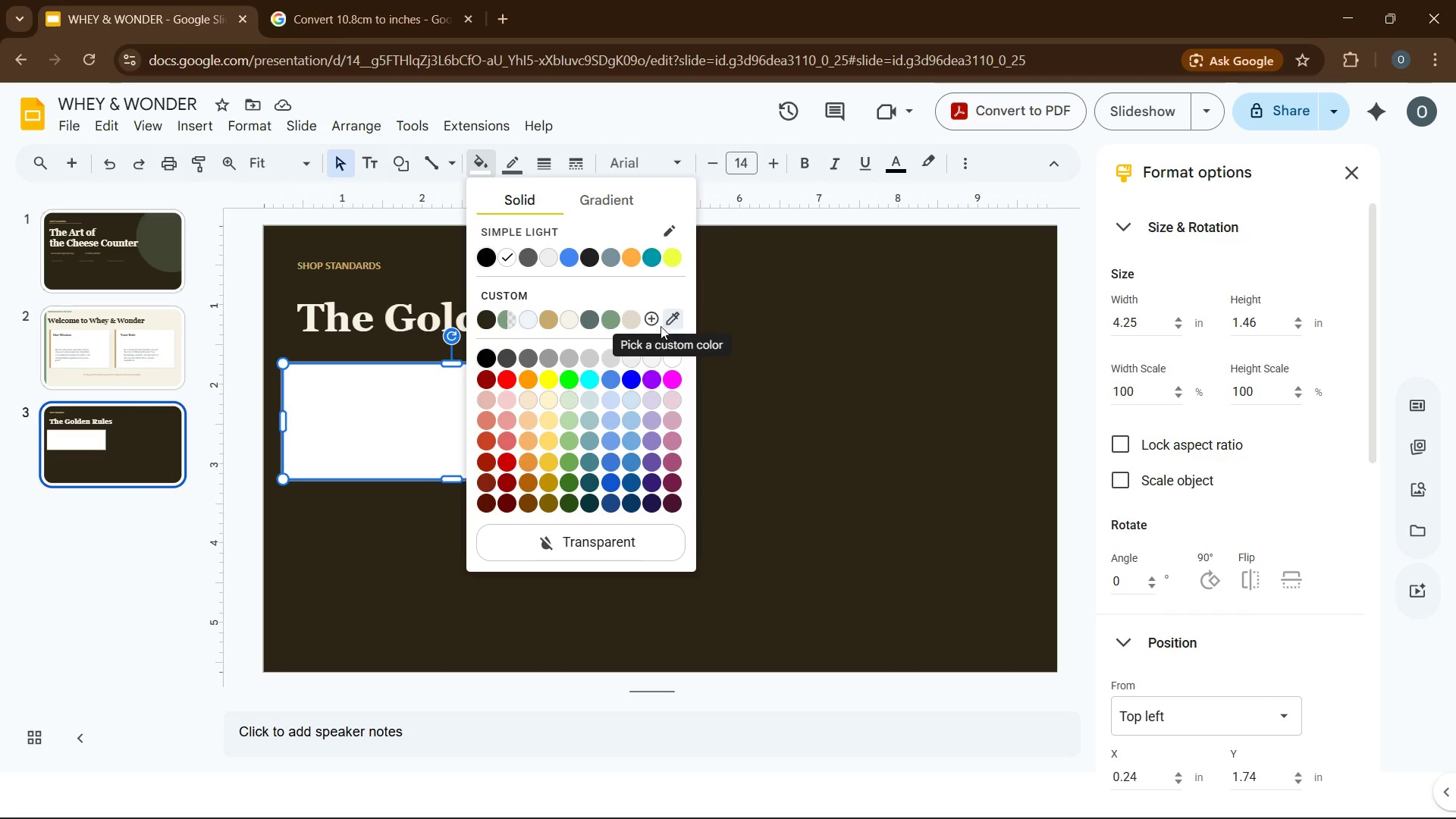 
wait(9.91)
 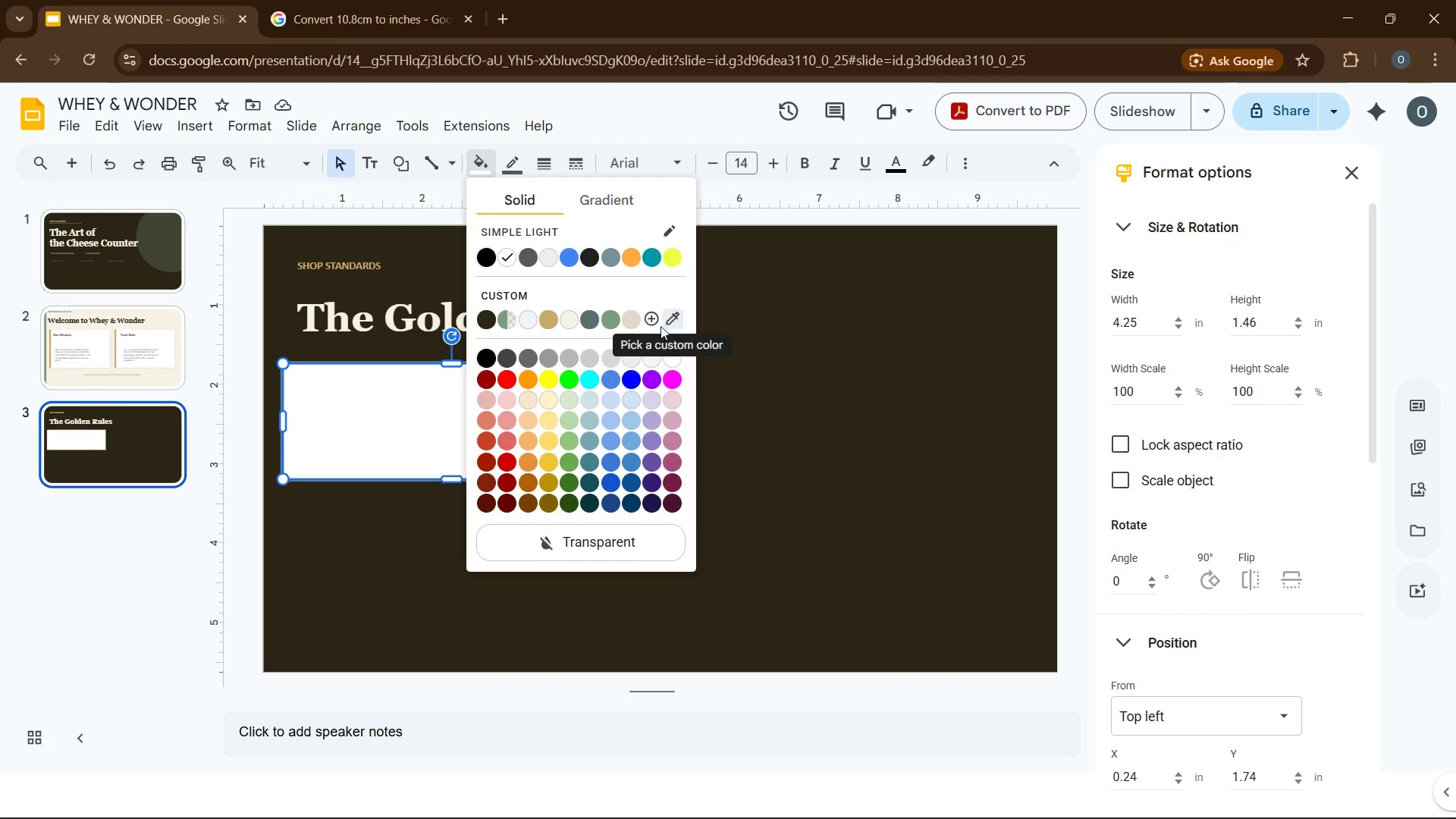 
left_click([546, 548])
 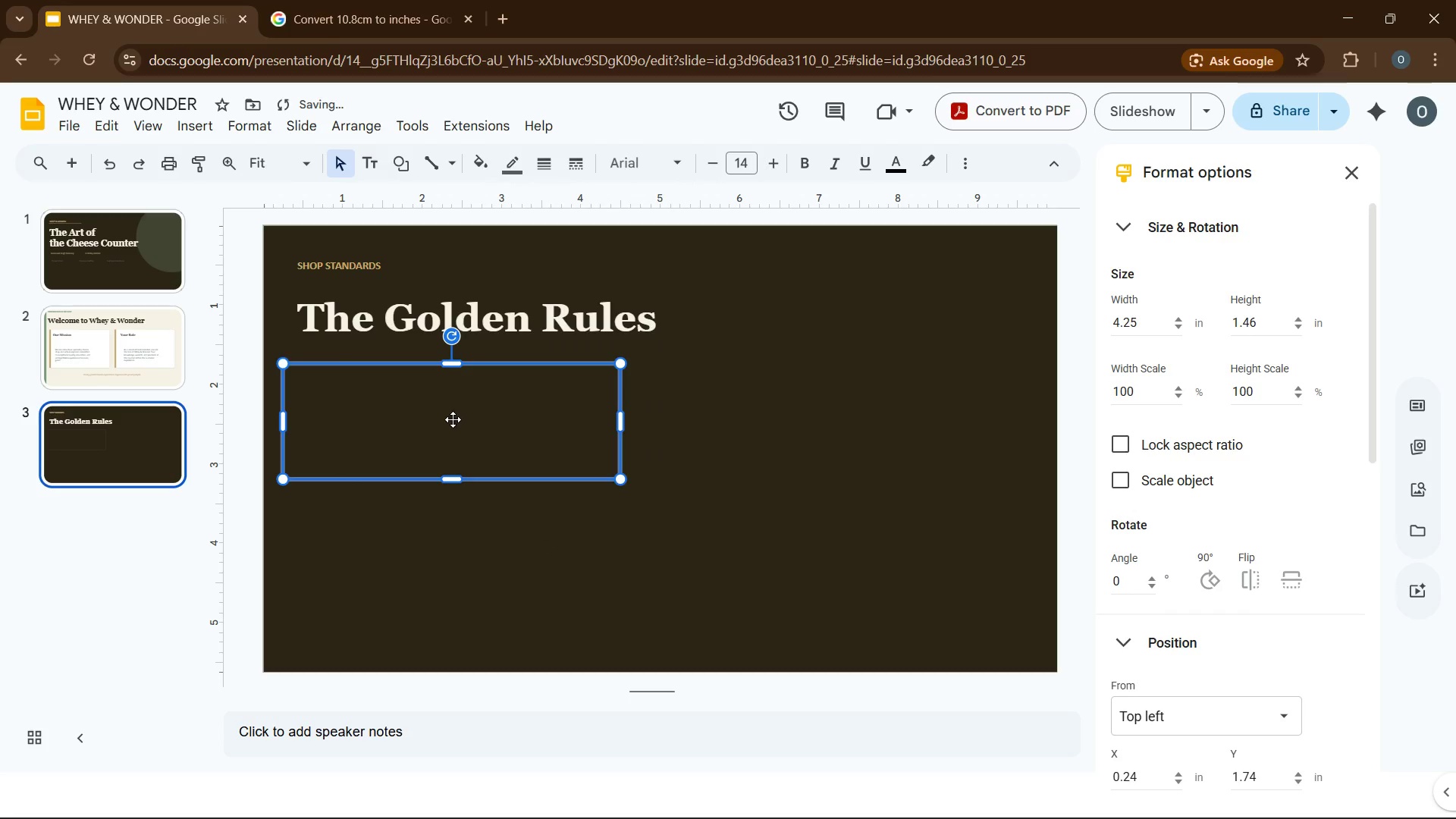 
left_click([453, 419])
 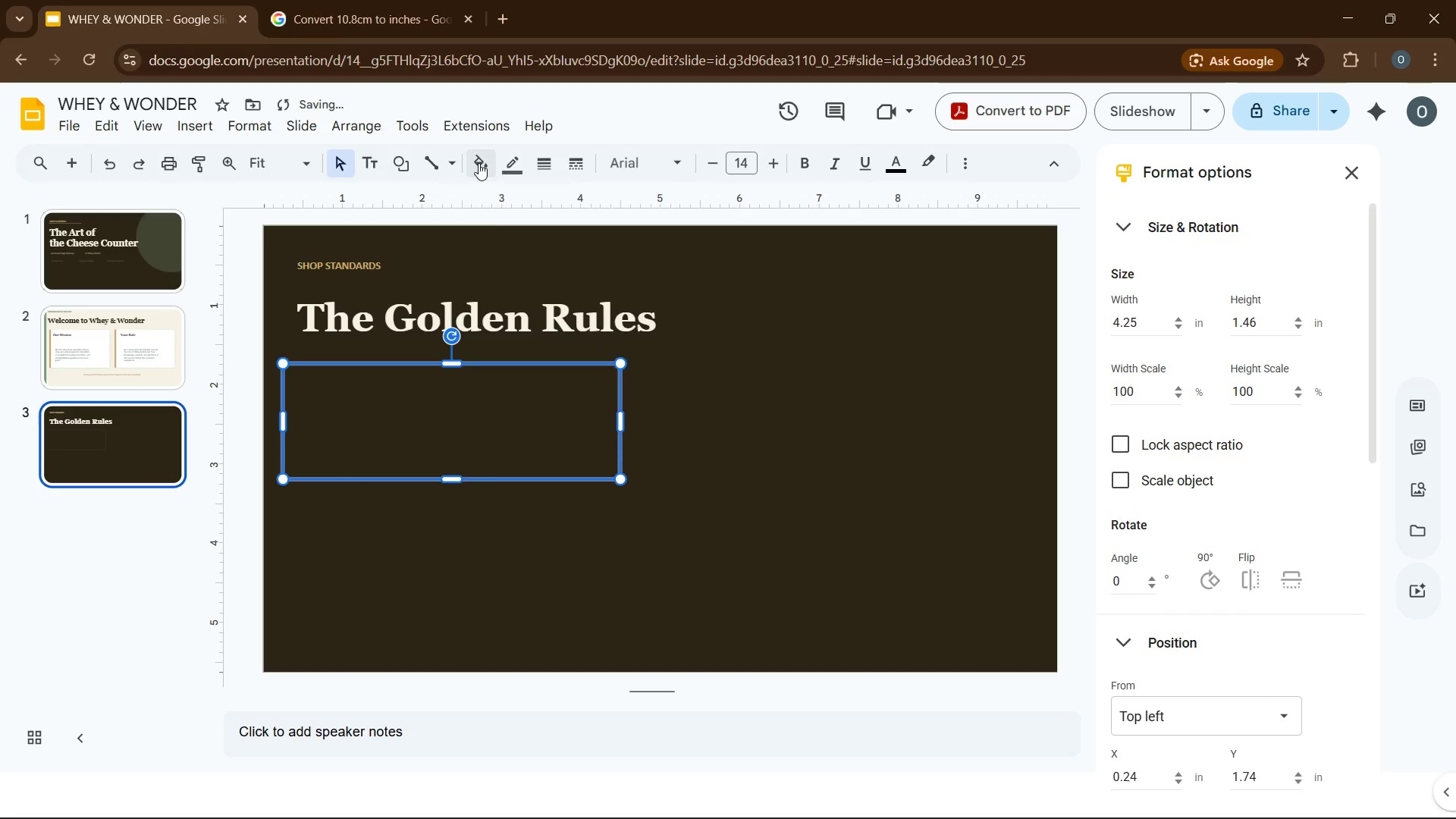 
left_click([479, 163])
 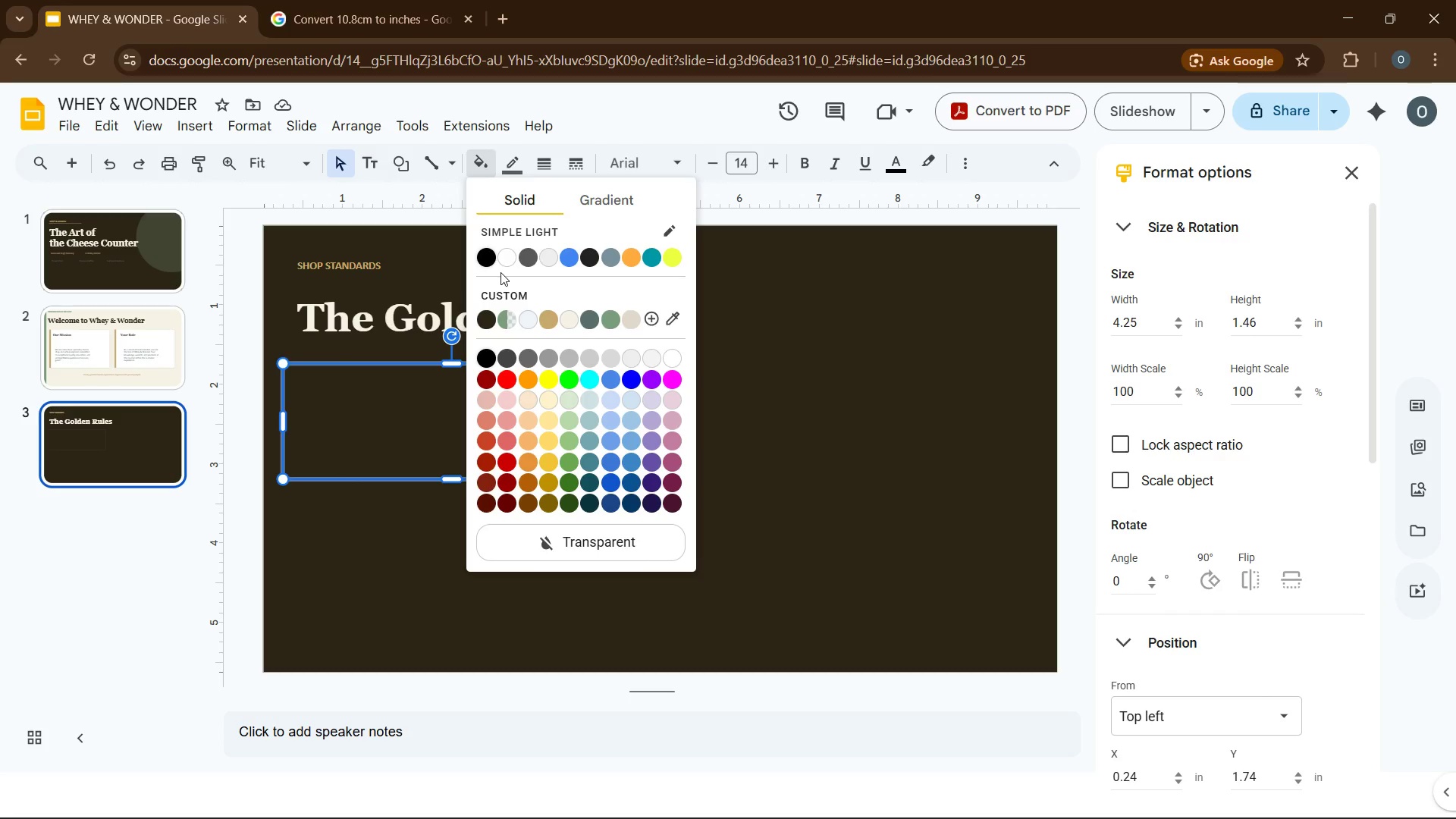 
wait(9.45)
 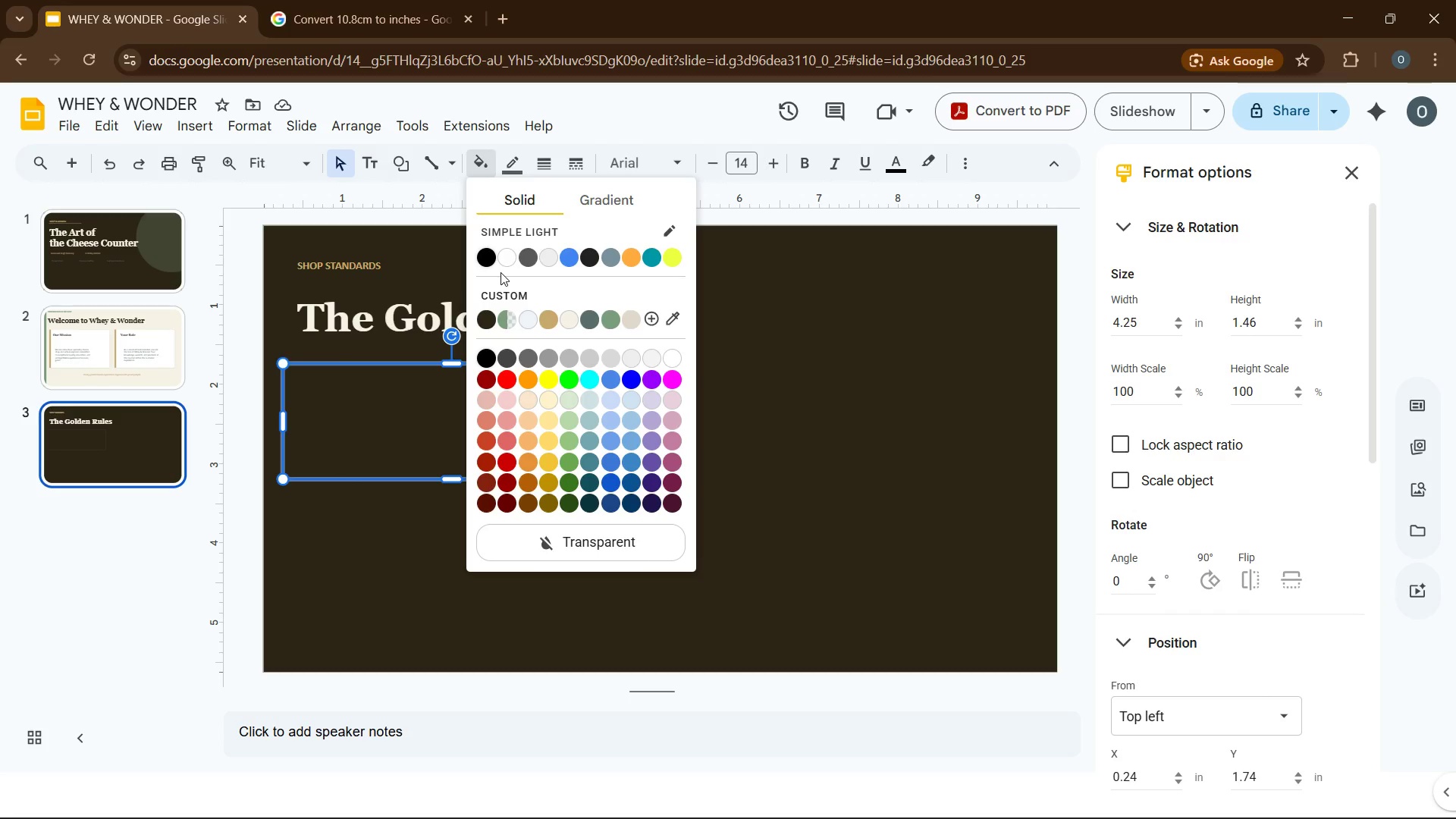 
left_click([500, 159])
 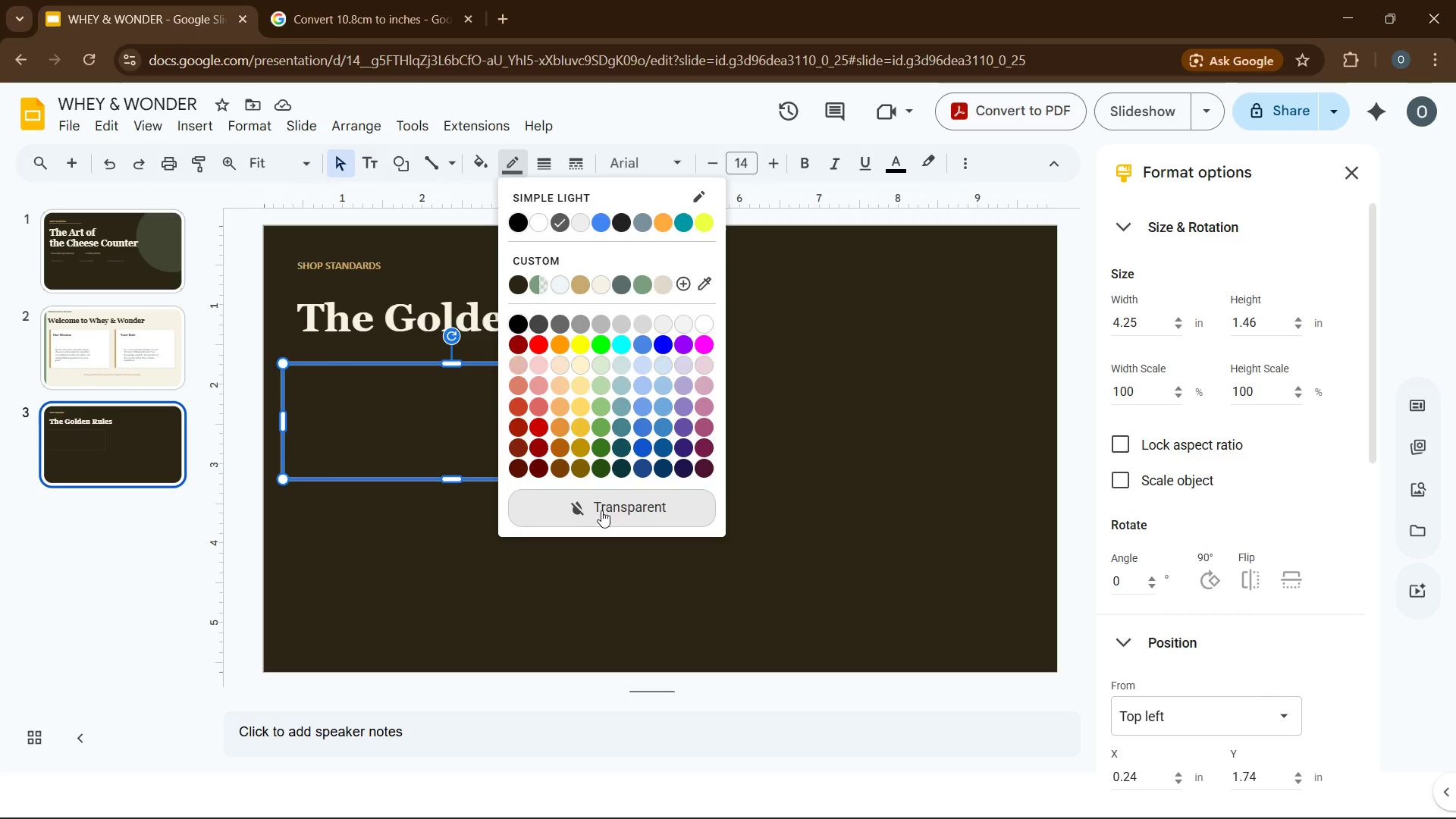 
left_click([601, 511])
 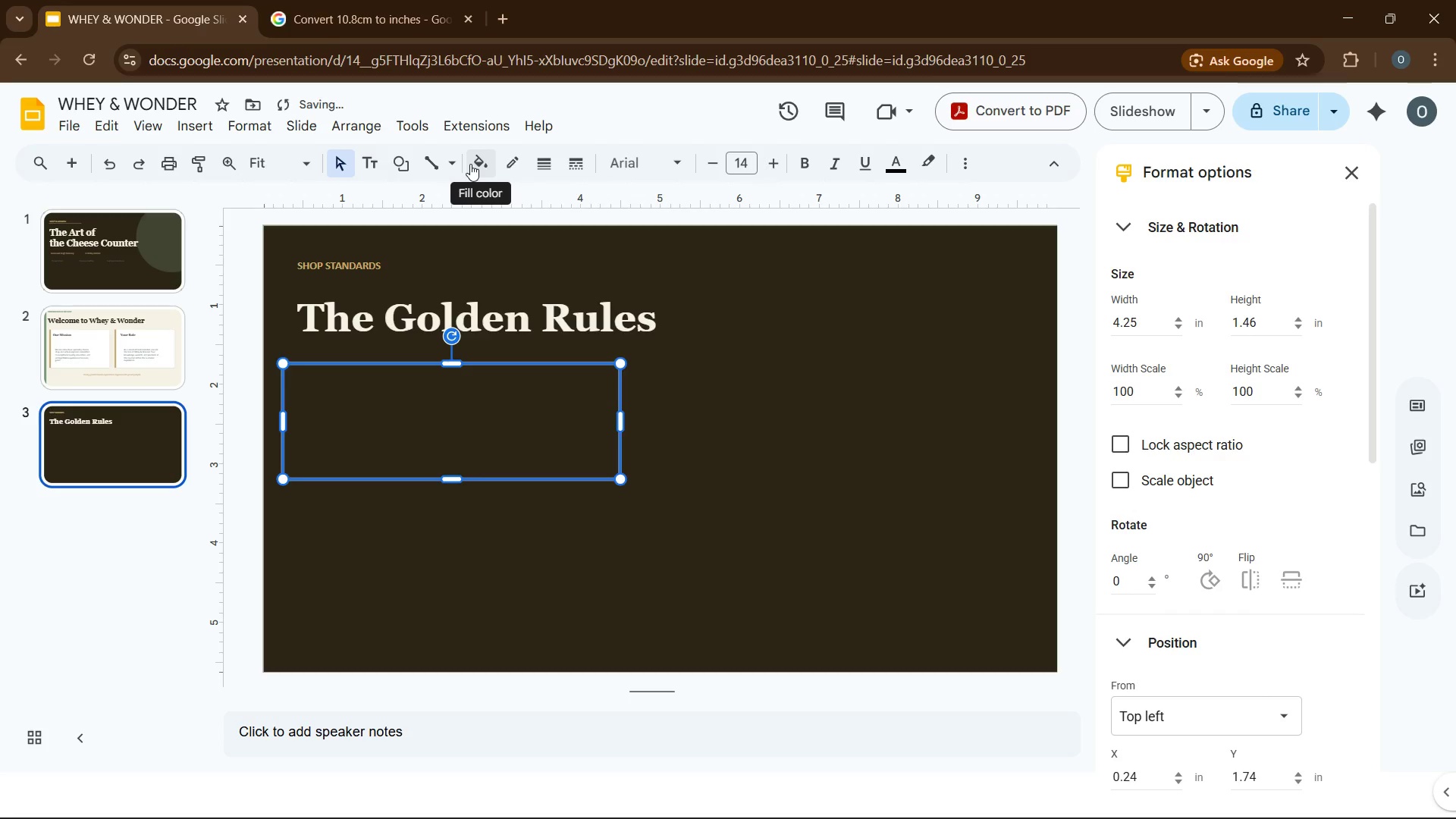 
left_click([470, 164])
 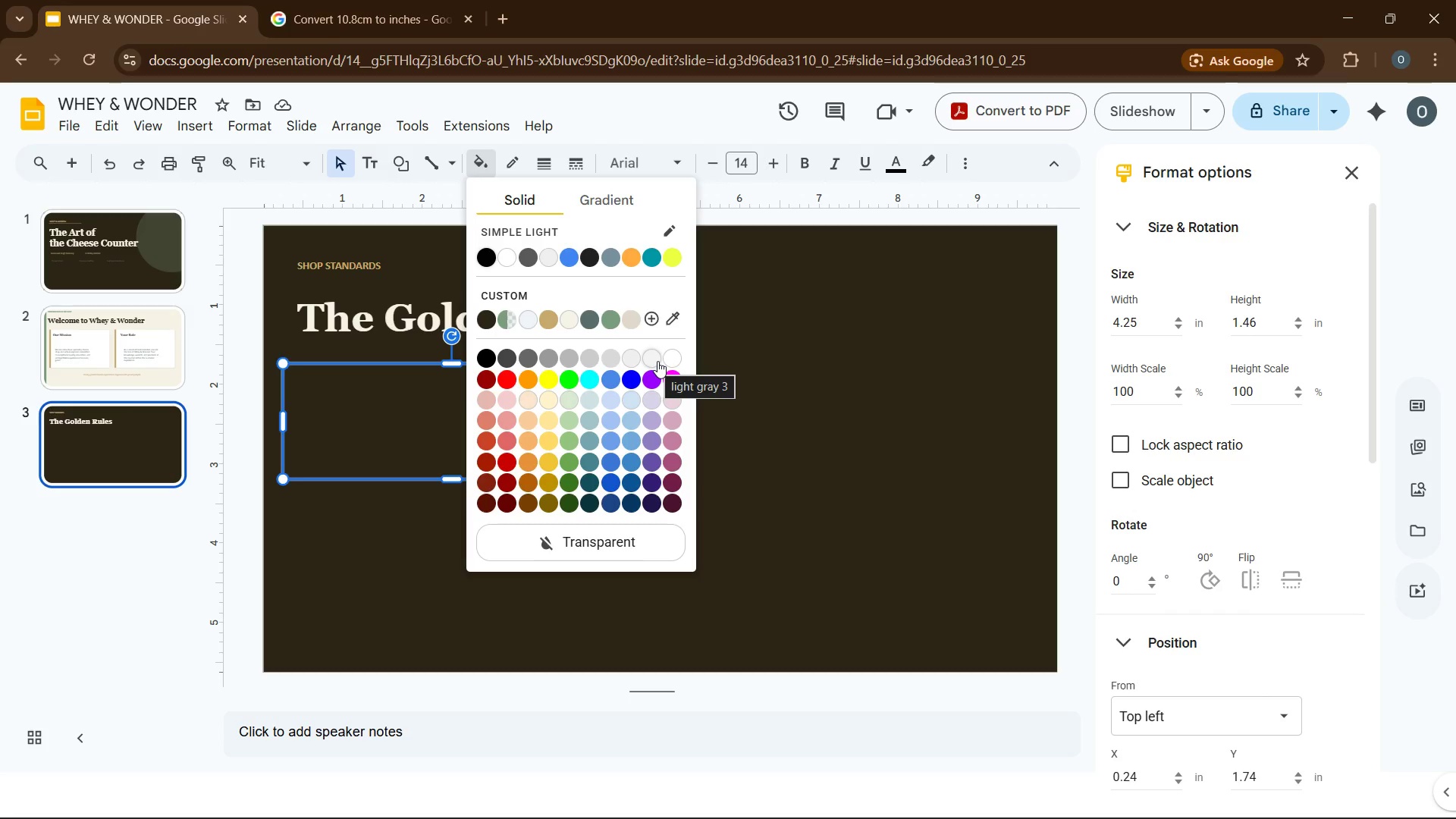 
wait(16.95)
 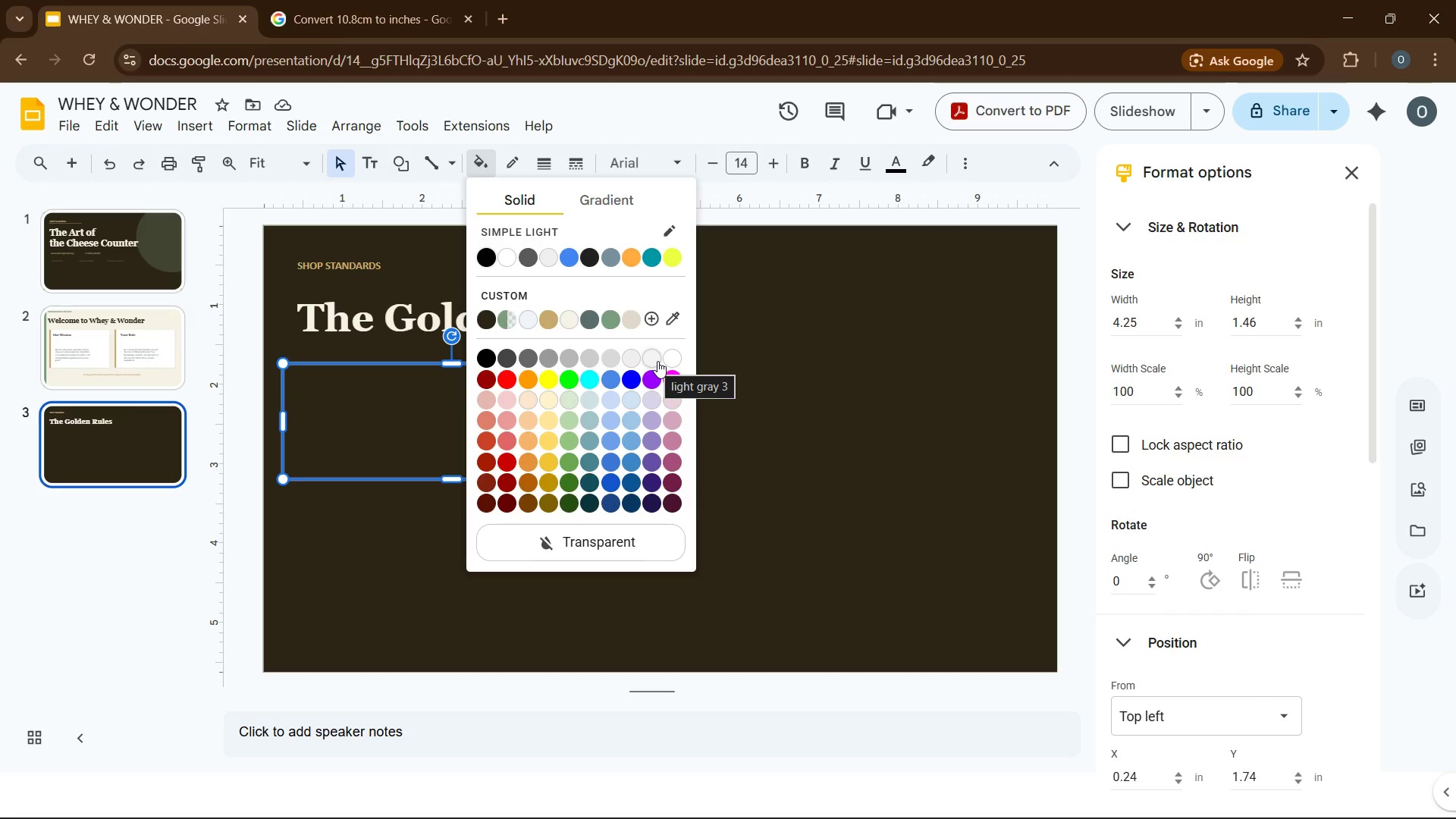 
left_click([657, 362])
 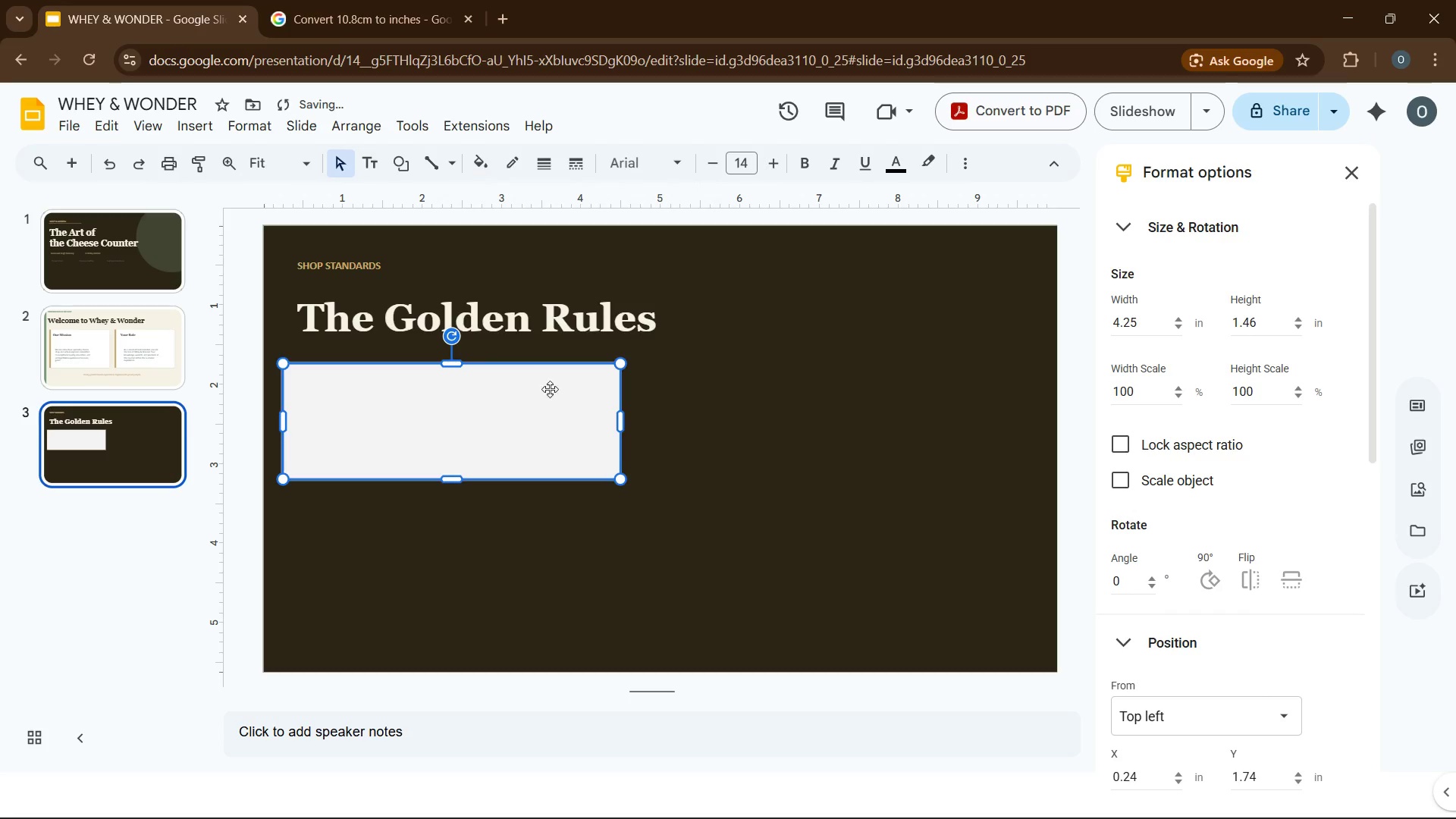 
left_click([537, 403])
 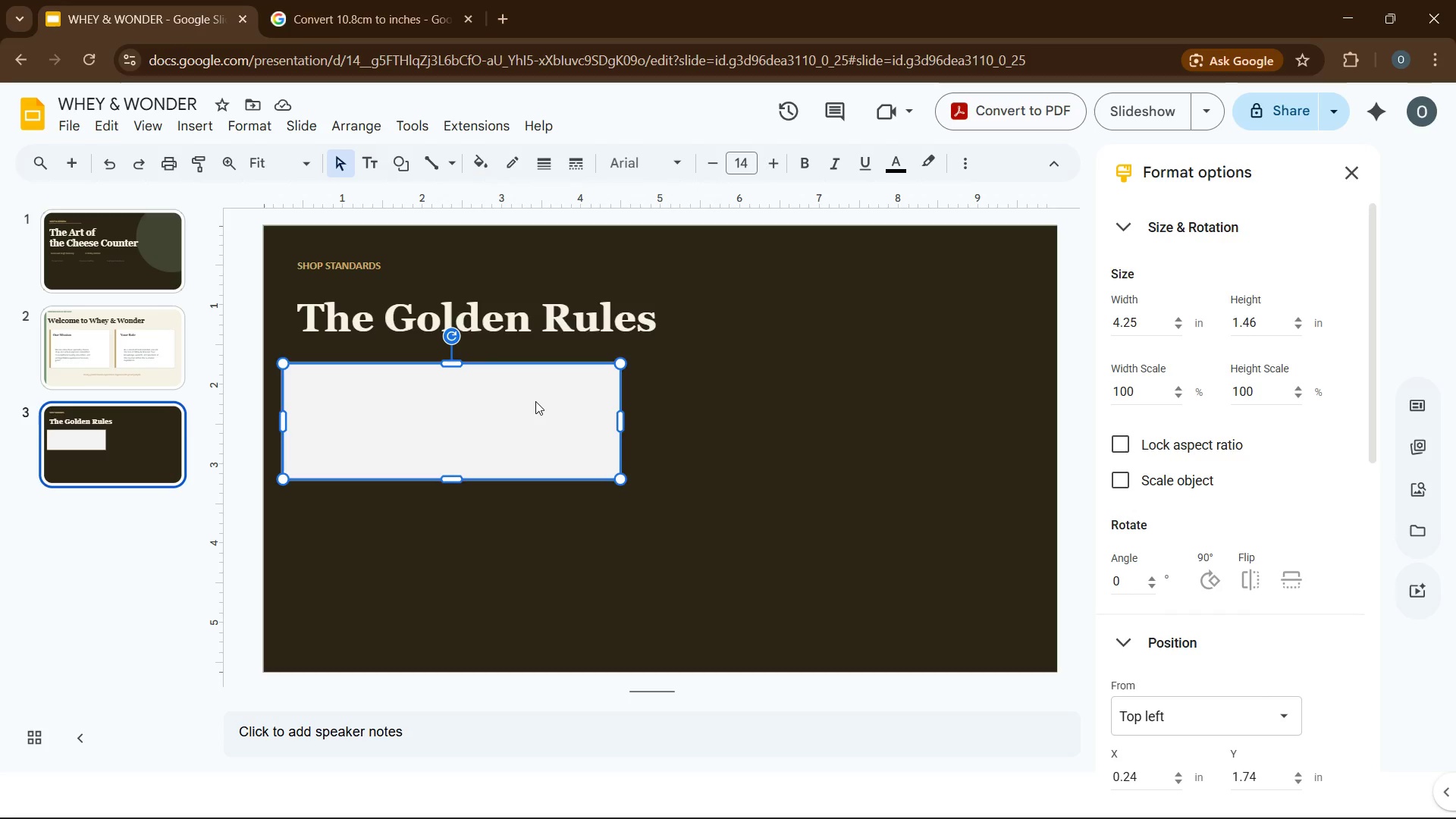 
wait(8.66)
 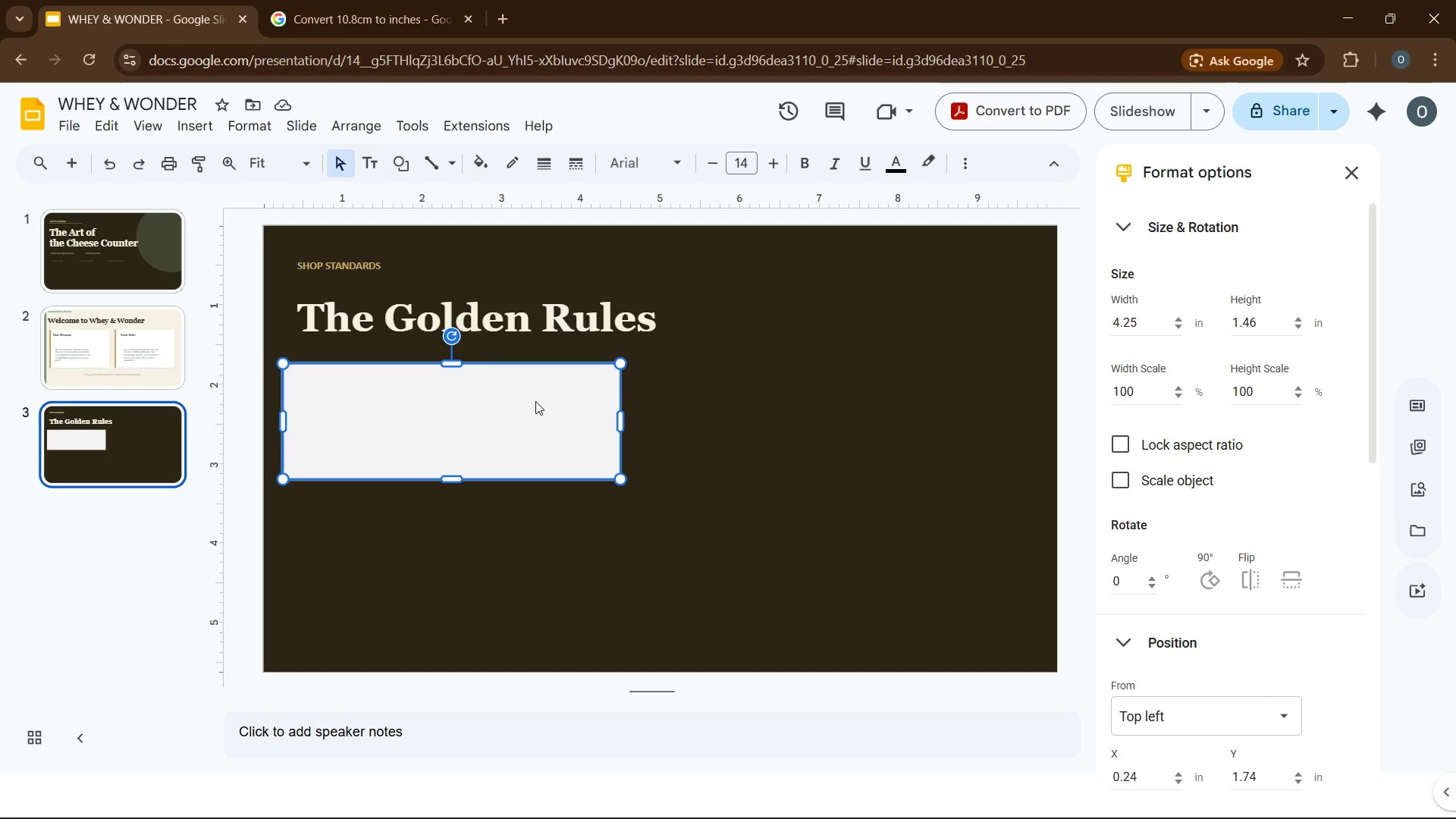 
left_click([520, 170])
 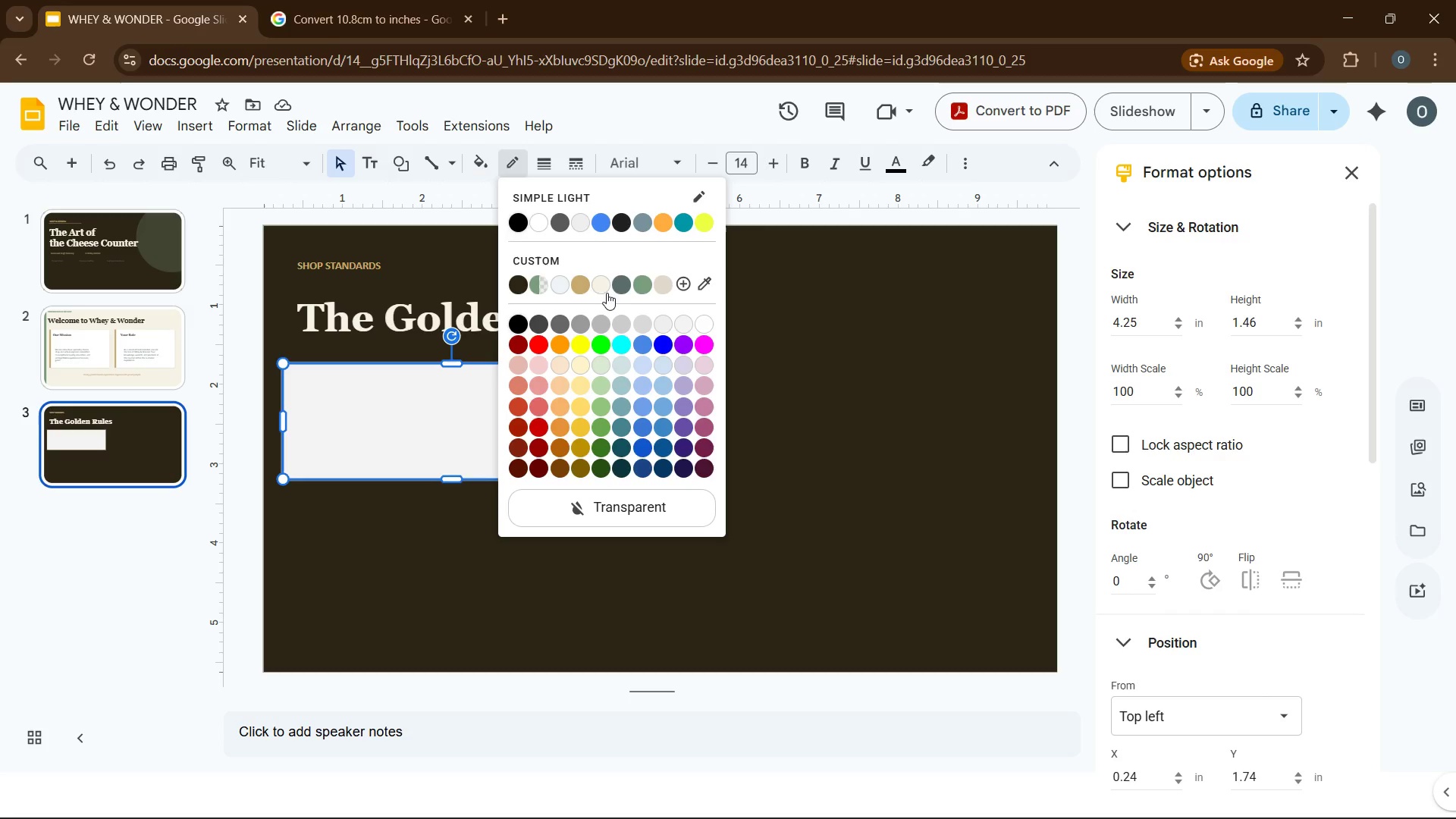 
wait(8.61)
 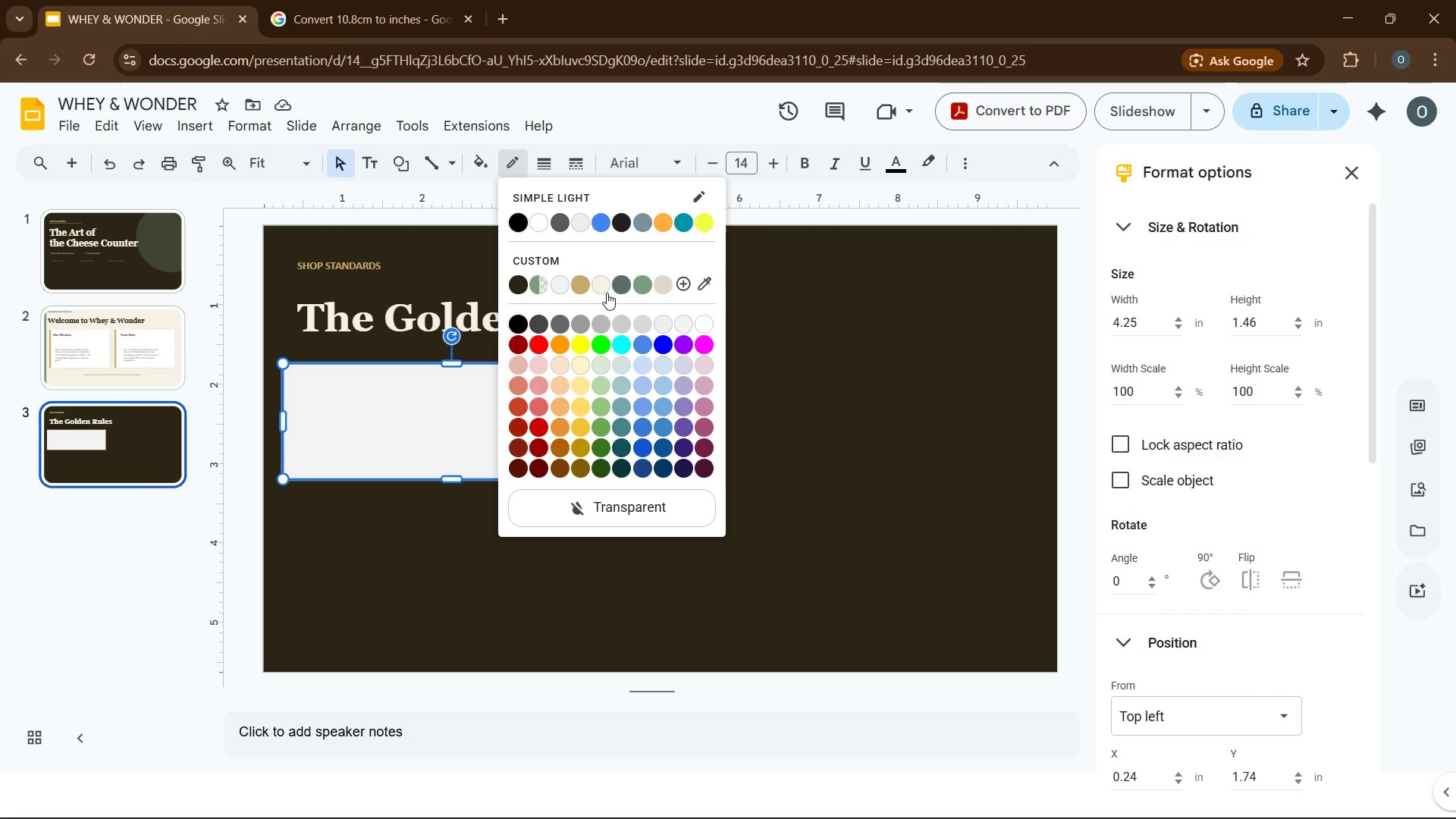 
left_click([645, 287])
 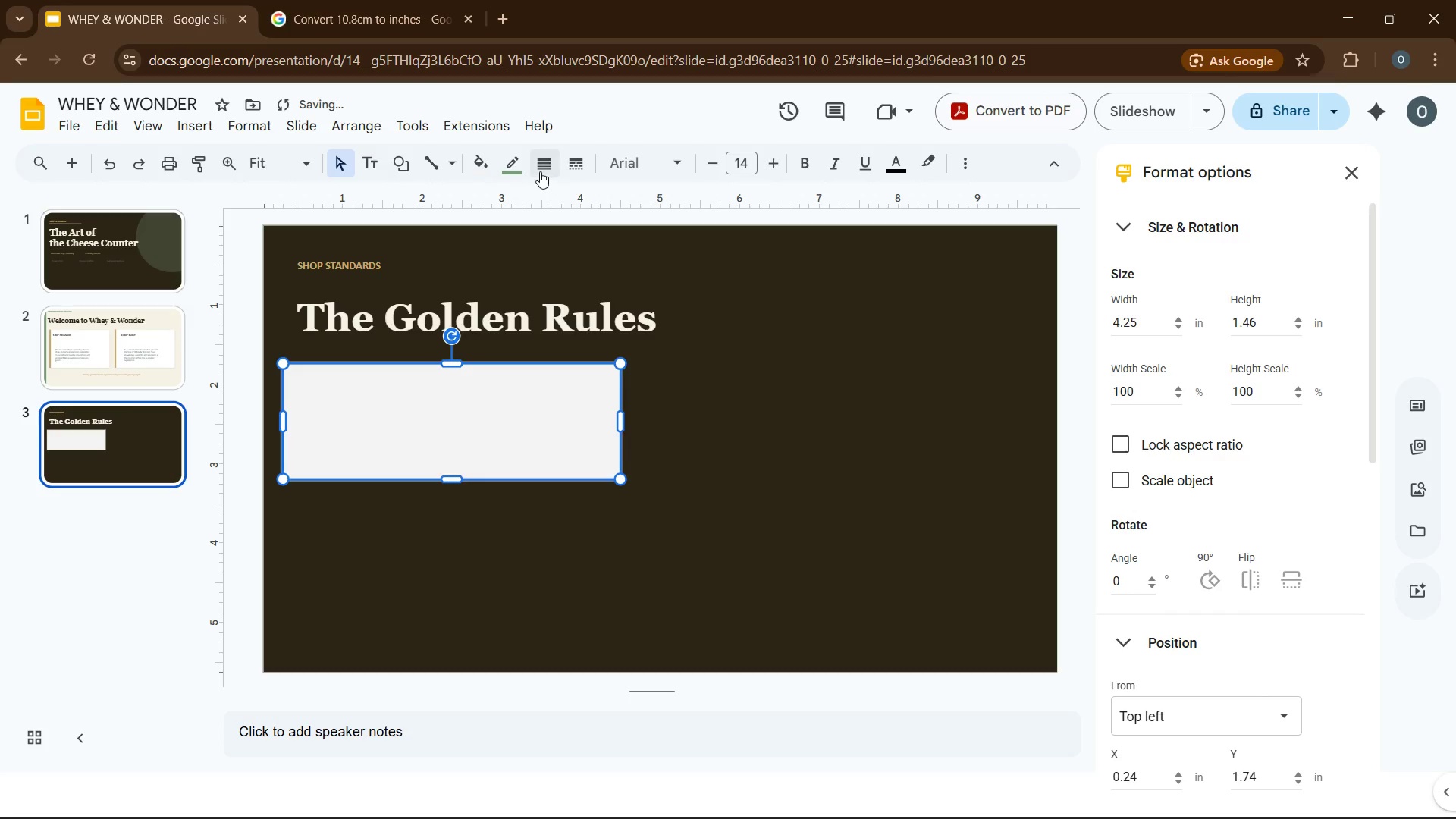 
left_click([539, 171])
 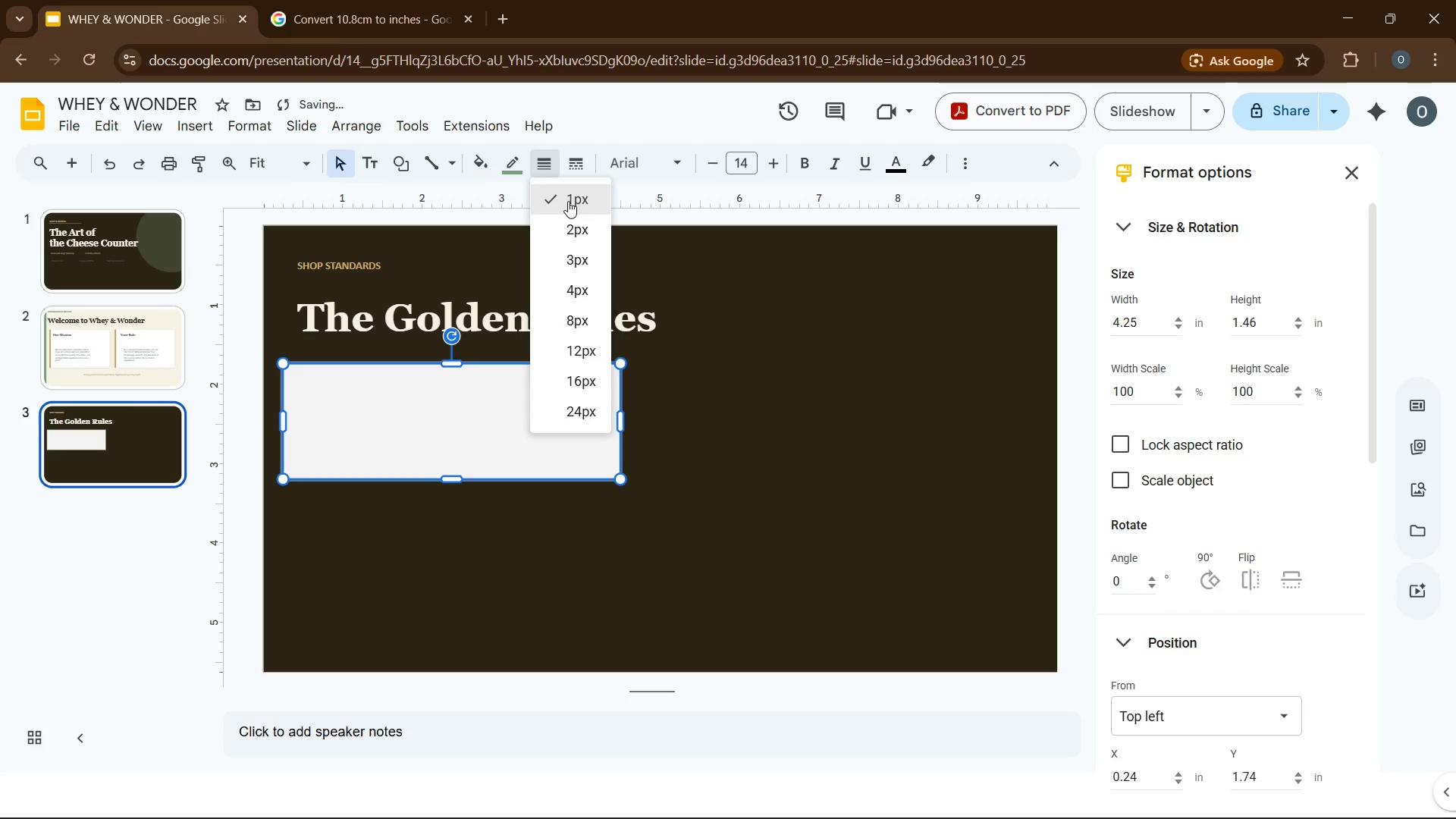 
left_click([568, 201])
 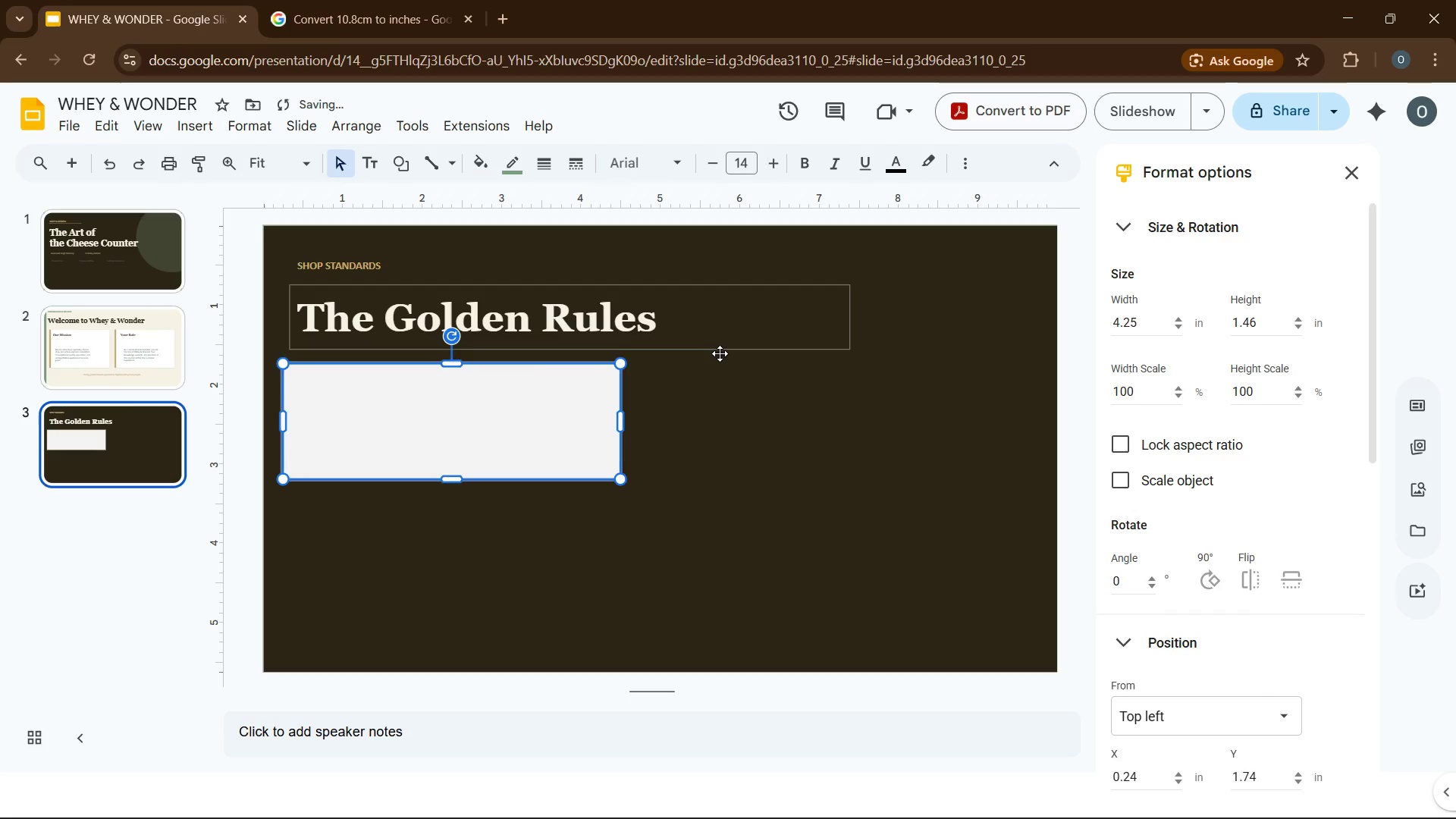 
left_click([720, 353])
 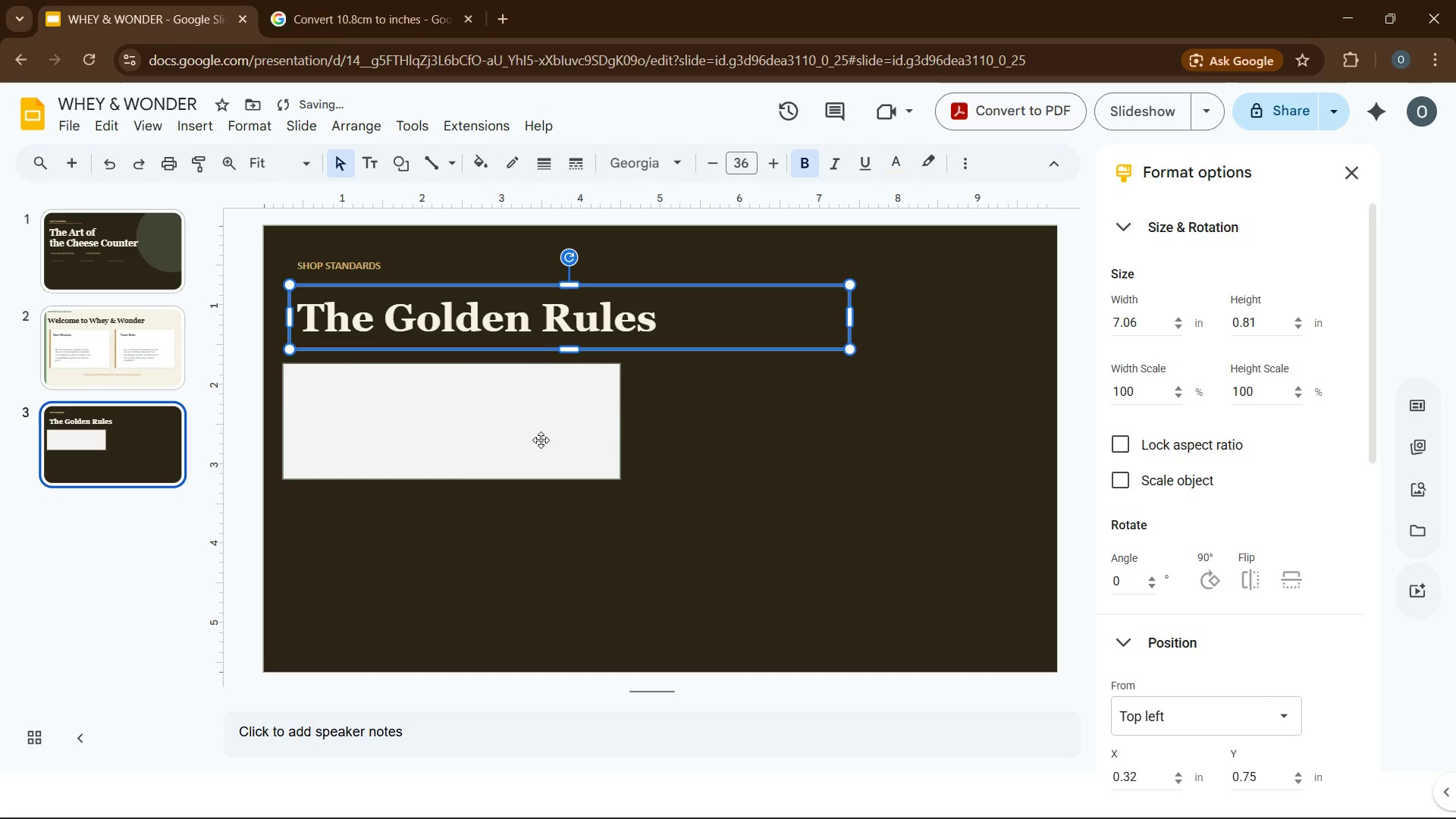 
left_click([522, 419])
 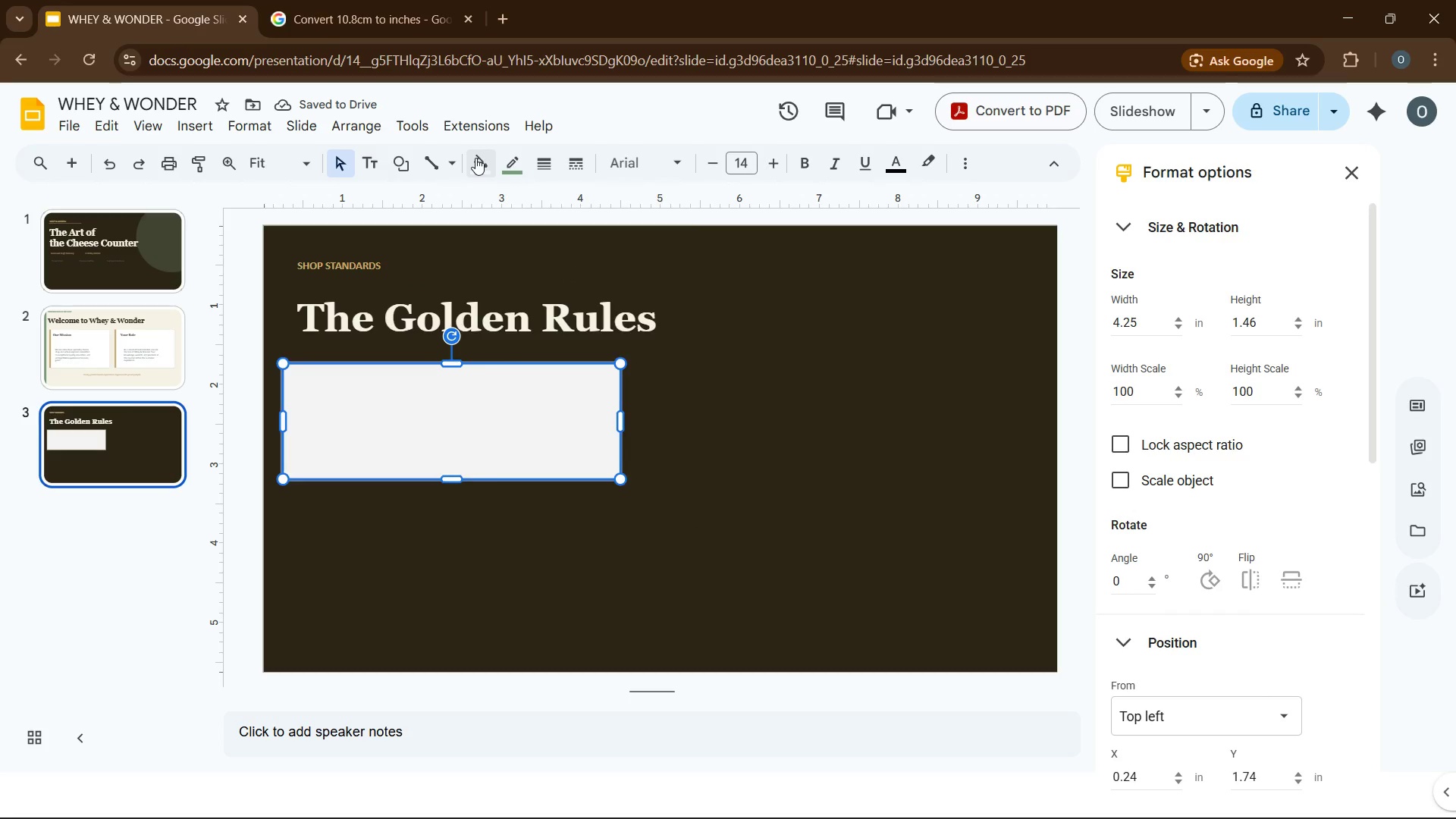 
left_click([476, 158])
 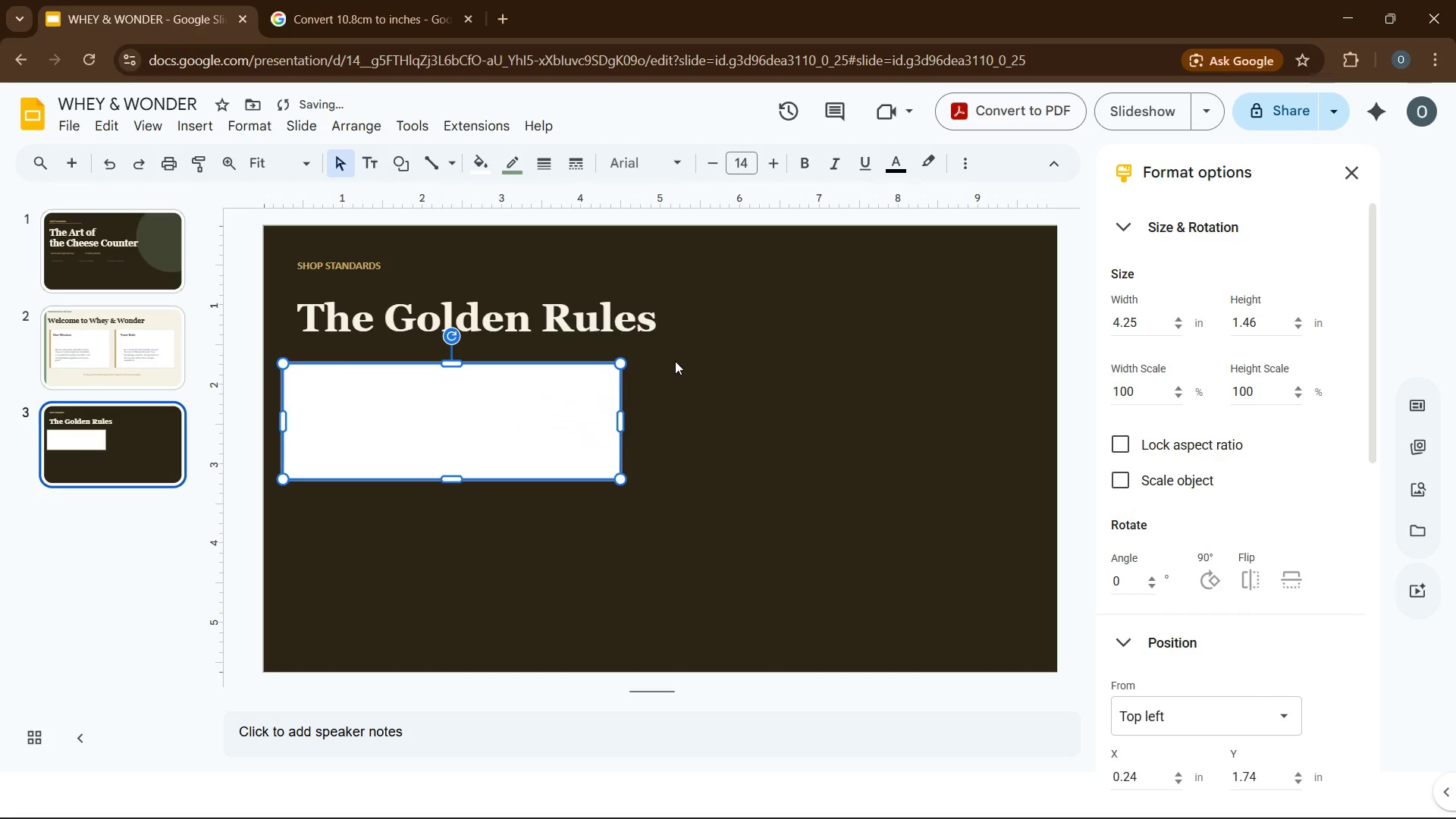 
double_click([767, 386])
 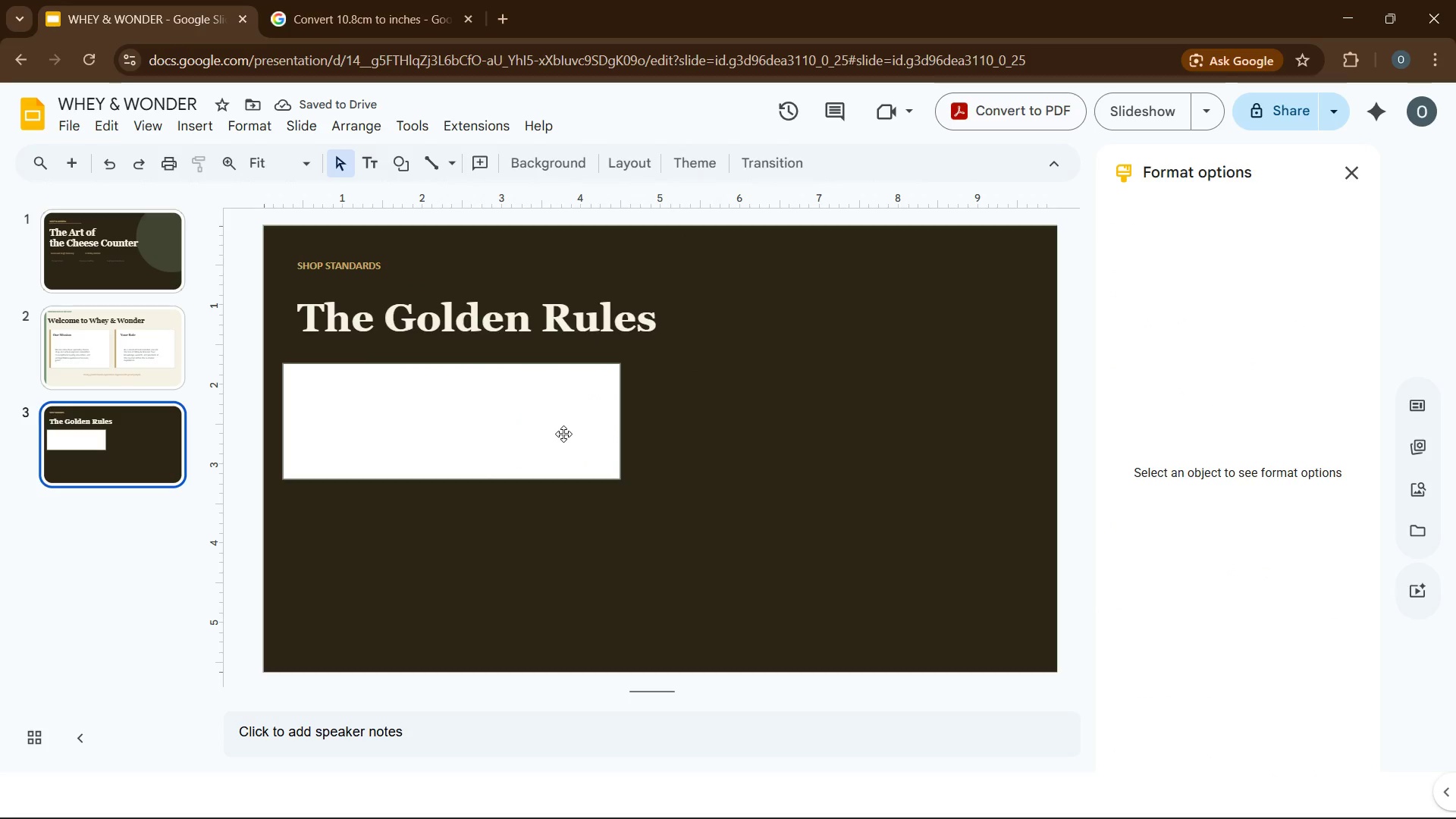 
left_click([563, 434])
 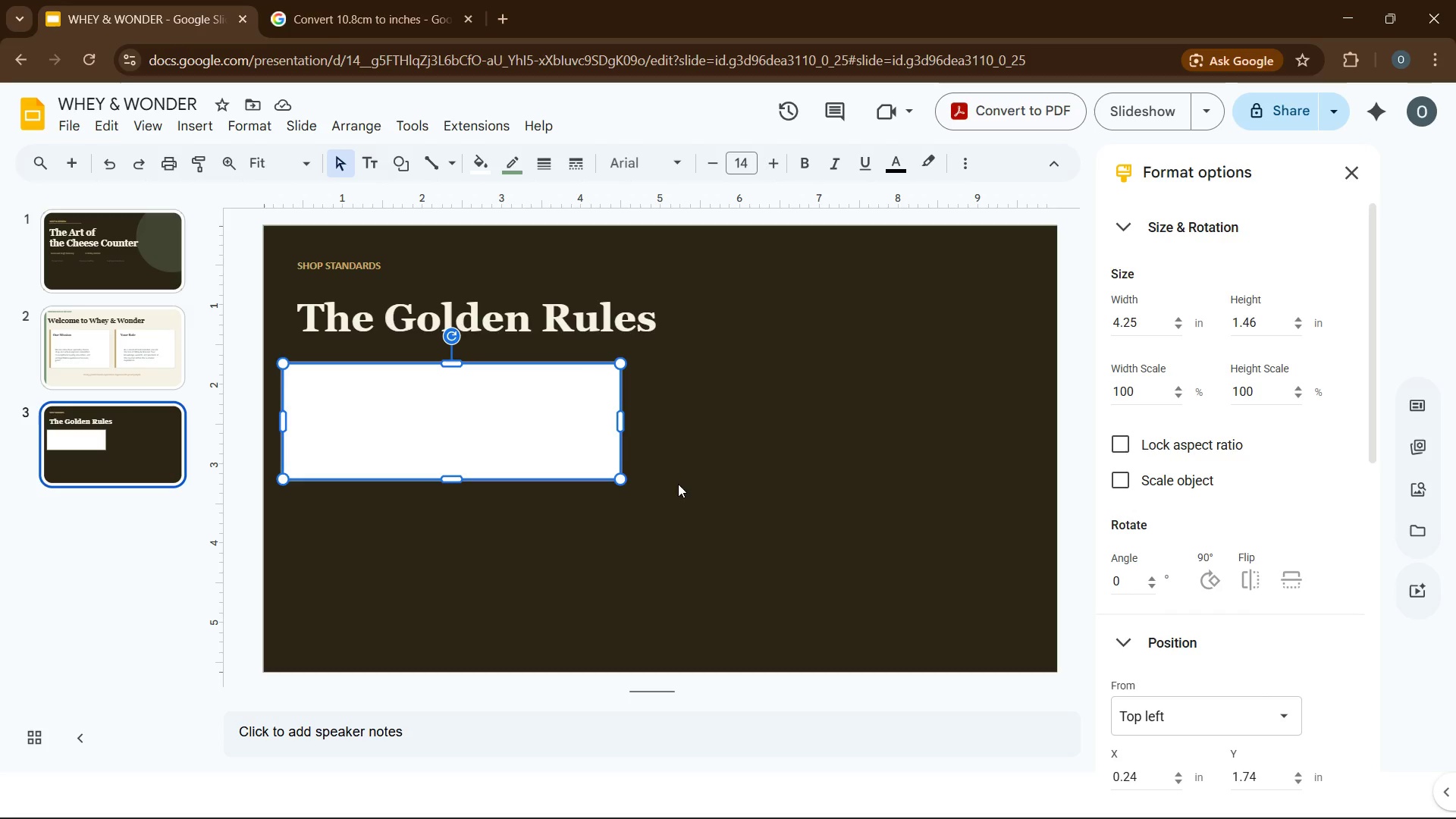 
scroll: coordinate [1180, 601], scroll_direction: down, amount: 16.0
 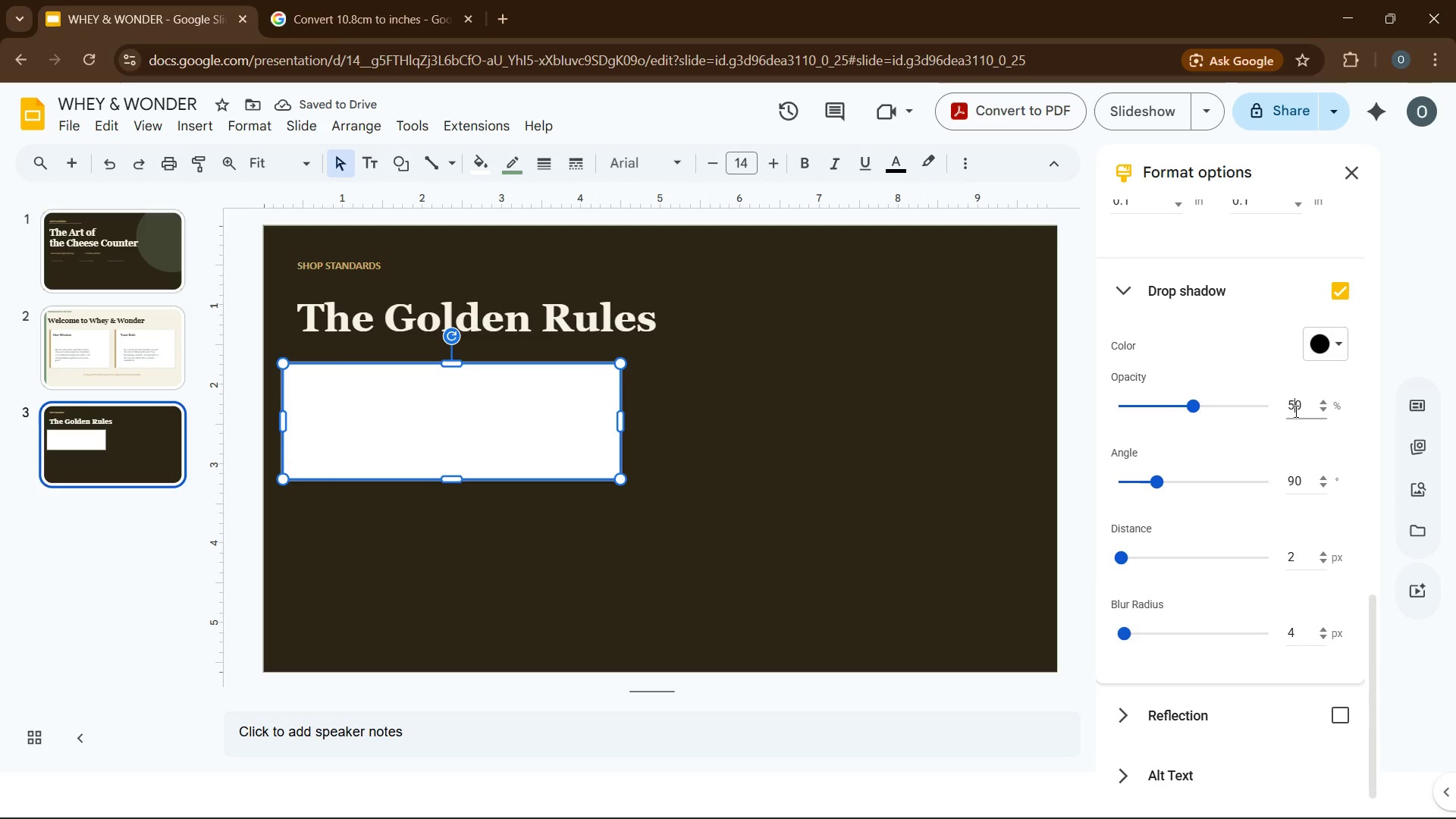 
double_click([1294, 411])
 